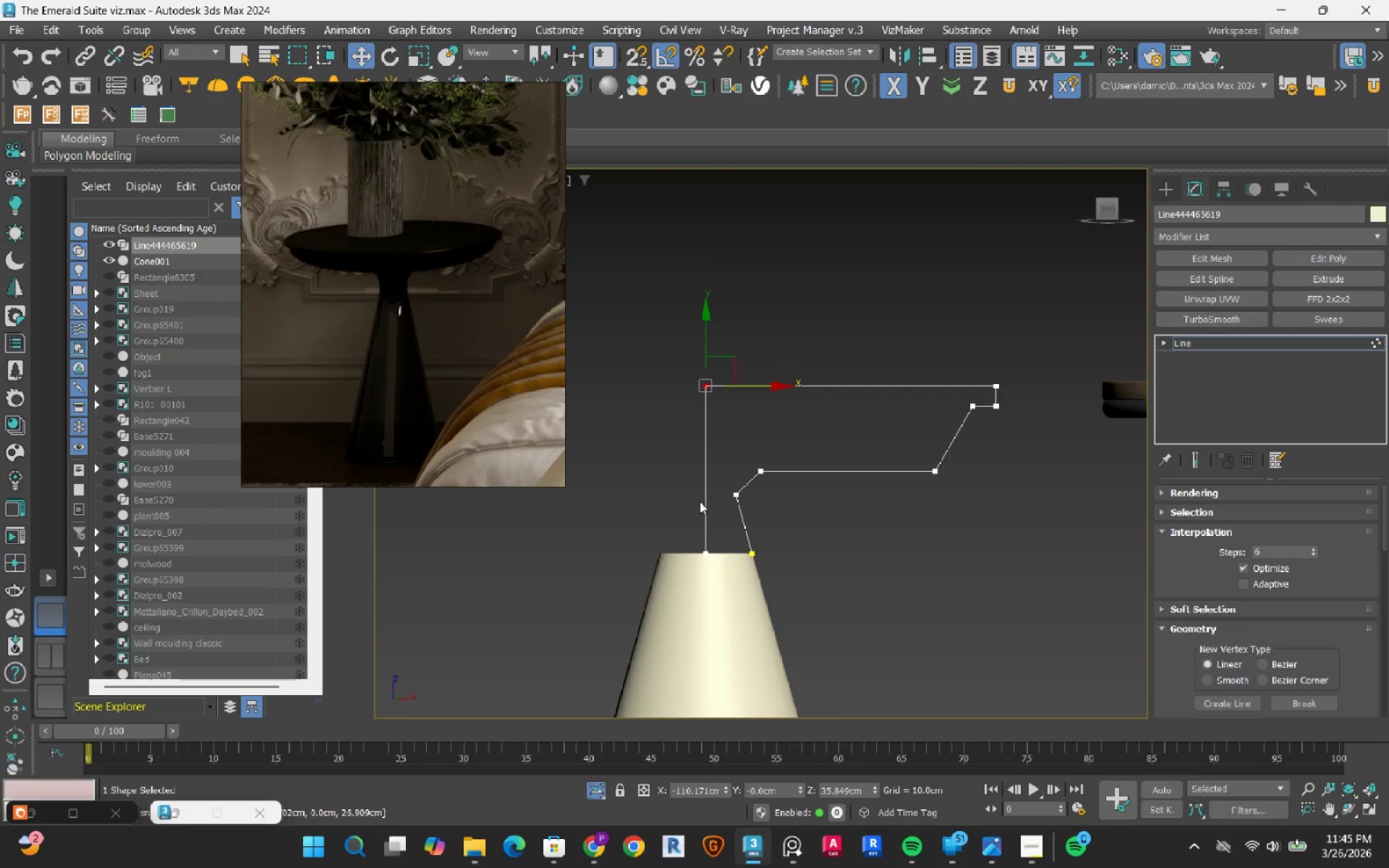 
scroll: coordinate [702, 499], scroll_direction: up, amount: 3.0
 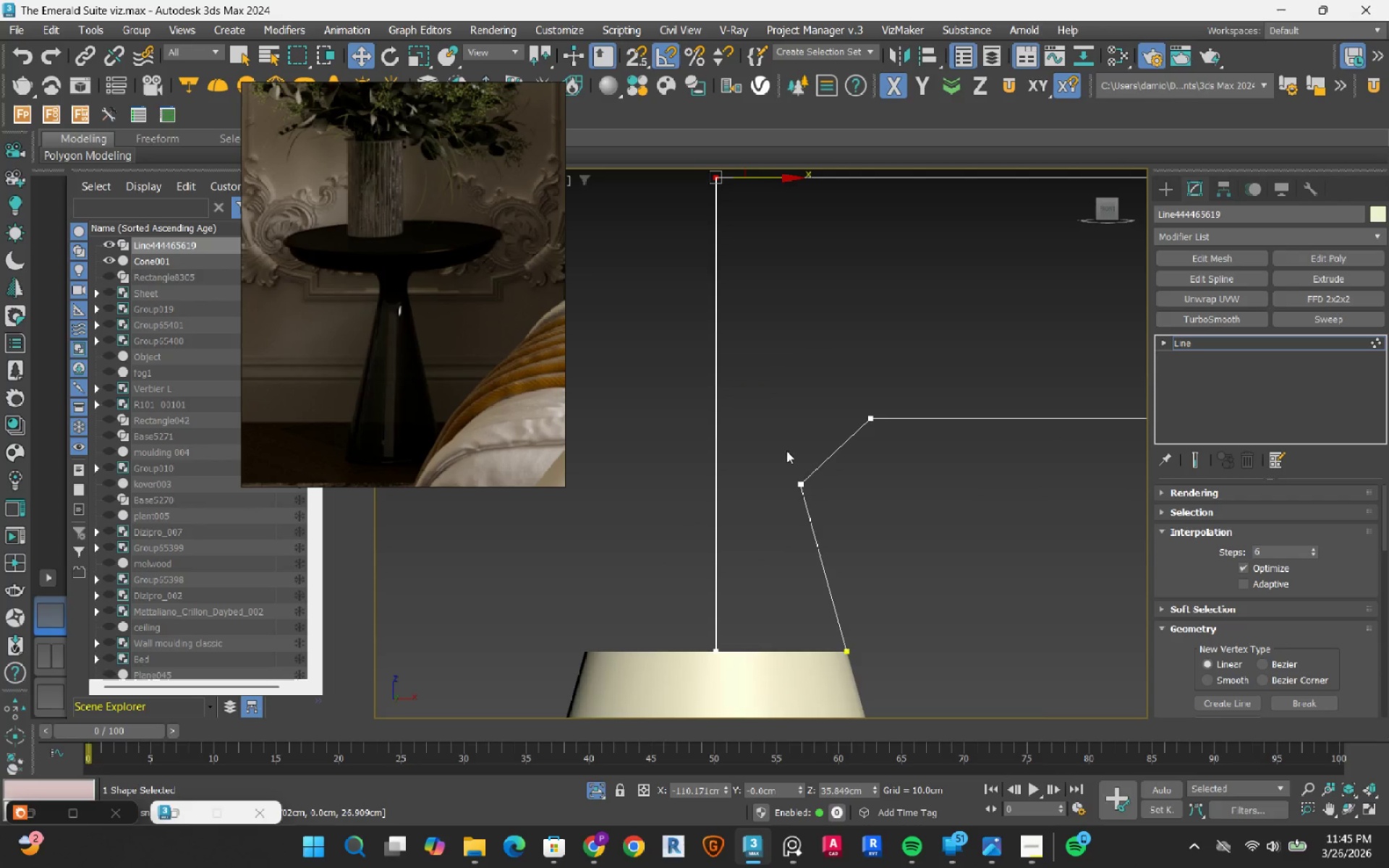 
left_click_drag(start_coordinate=[777, 445], to_coordinate=[857, 559])
 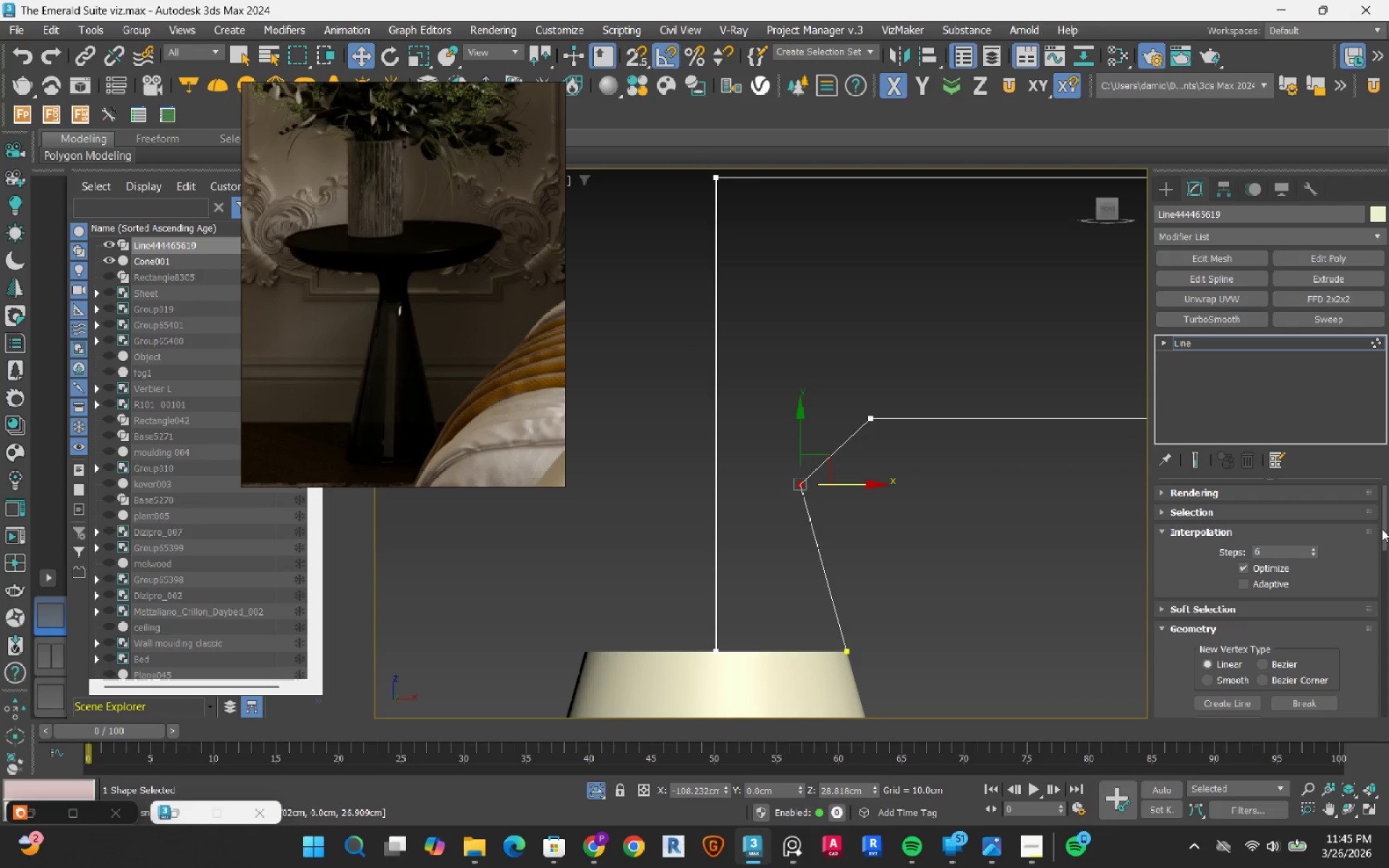 
left_click_drag(start_coordinate=[1380, 524], to_coordinate=[1355, 623])
 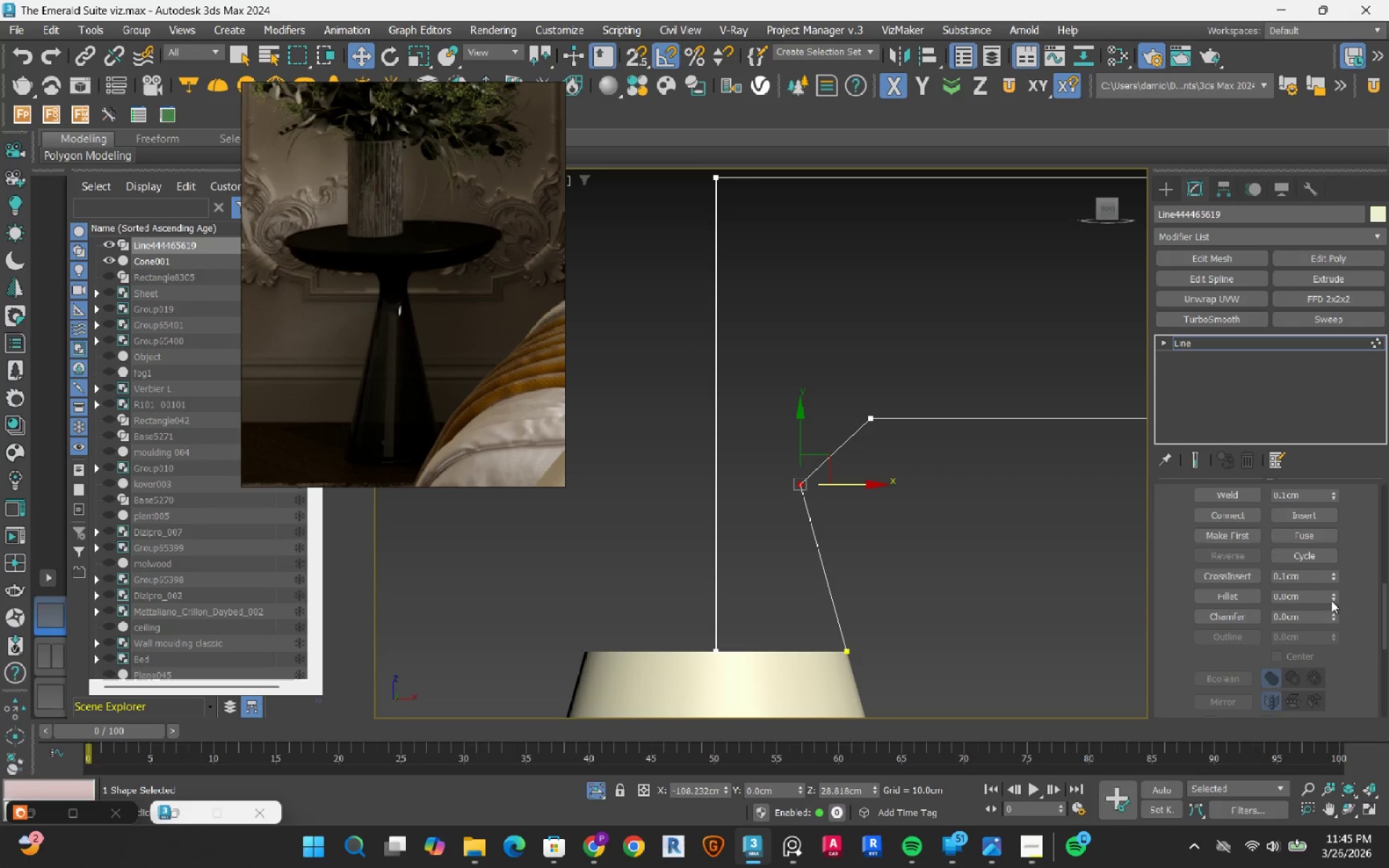 
left_click_drag(start_coordinate=[1333, 598], to_coordinate=[1328, 569])
 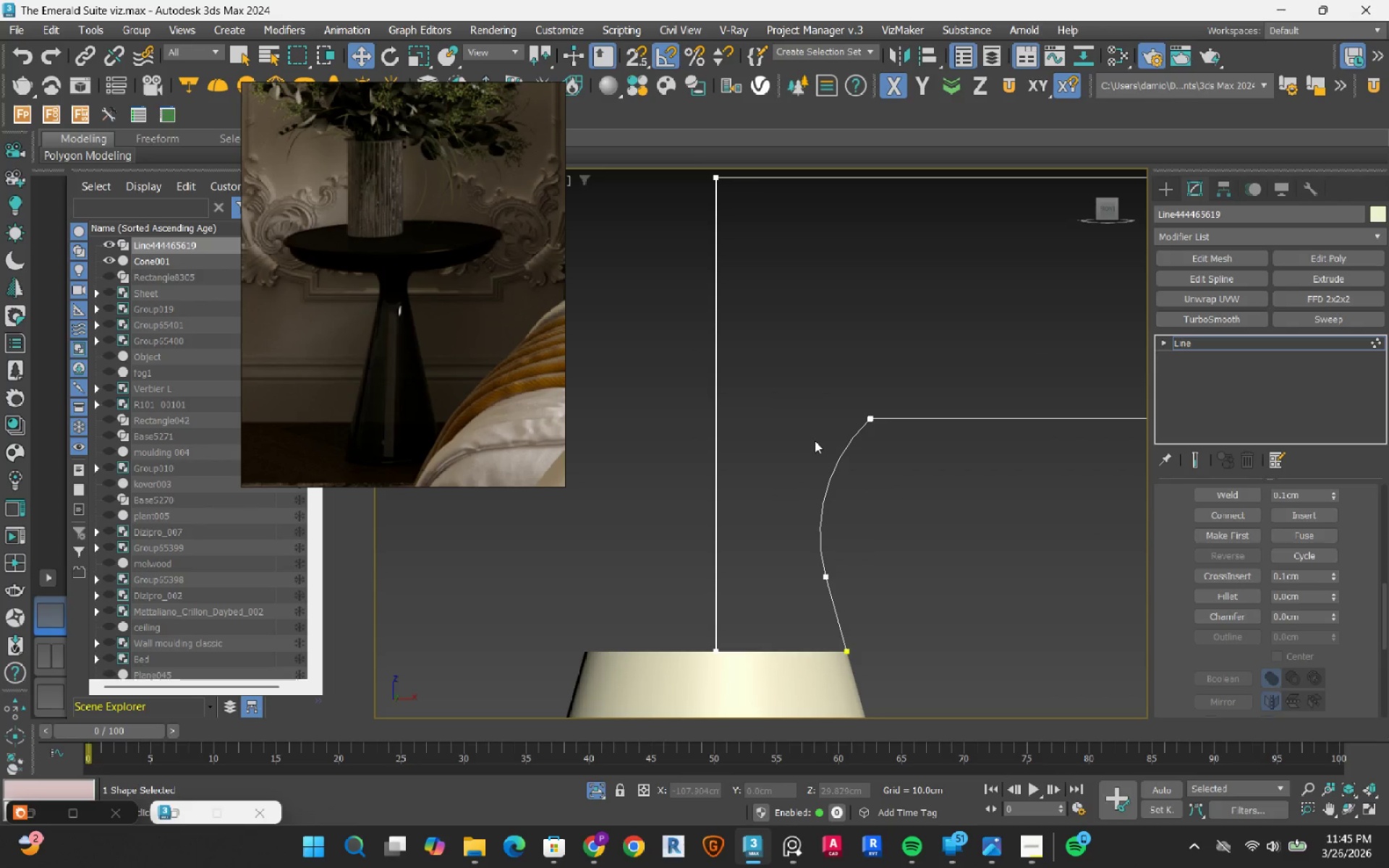 
scroll: coordinate [811, 446], scroll_direction: down, amount: 3.0
 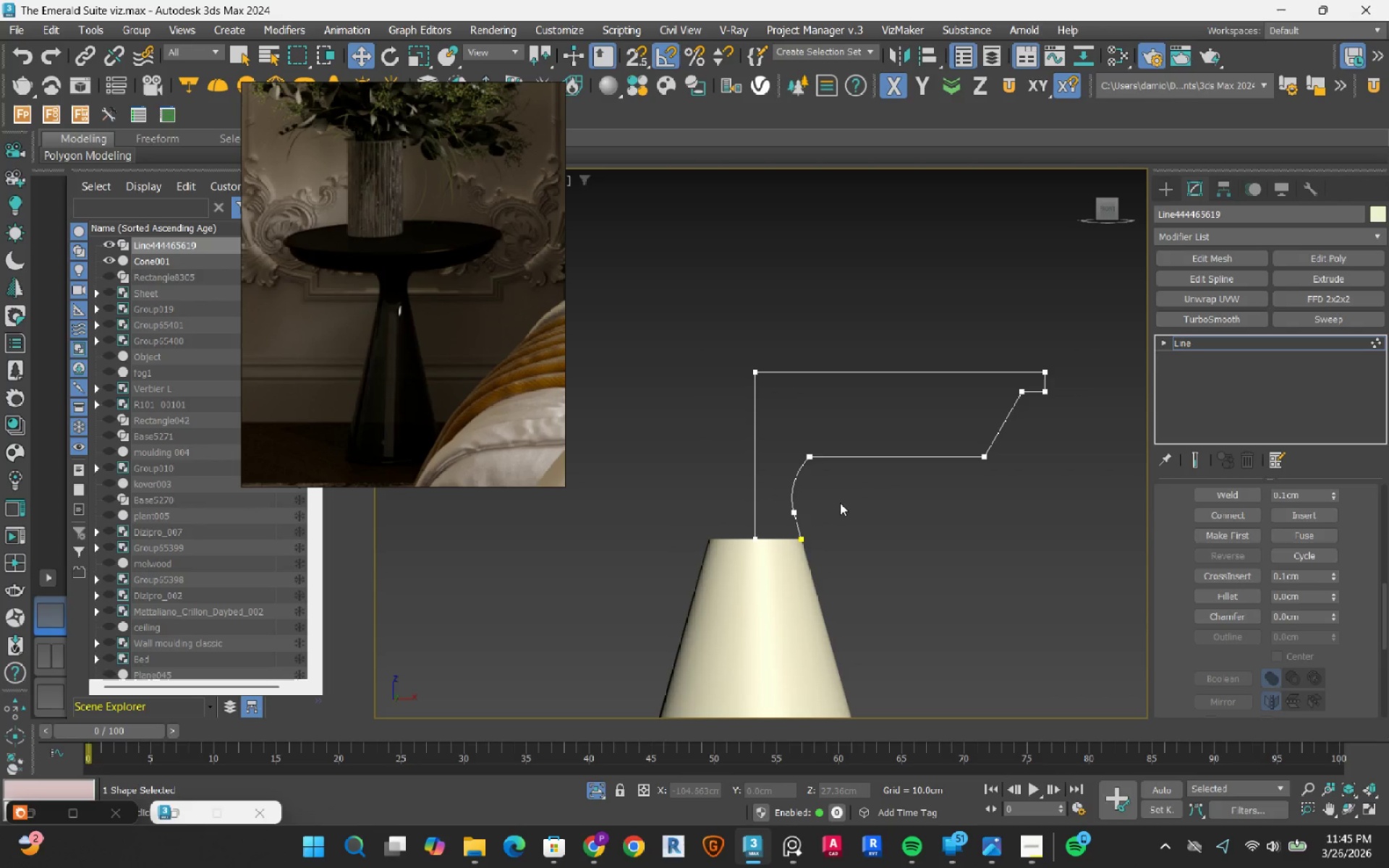 
left_click_drag(start_coordinate=[795, 431], to_coordinate=[865, 520])
 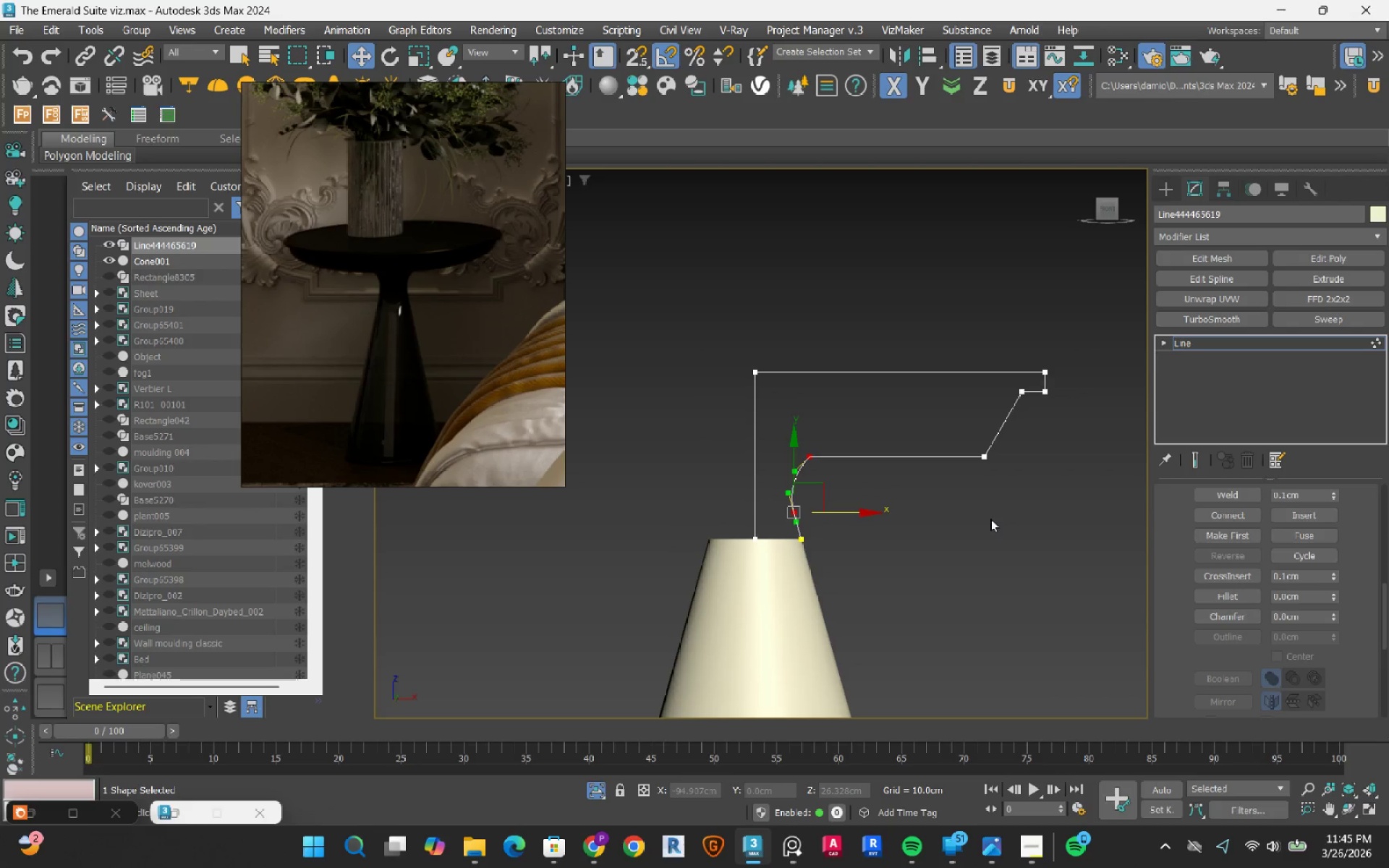 
left_click([973, 572])
 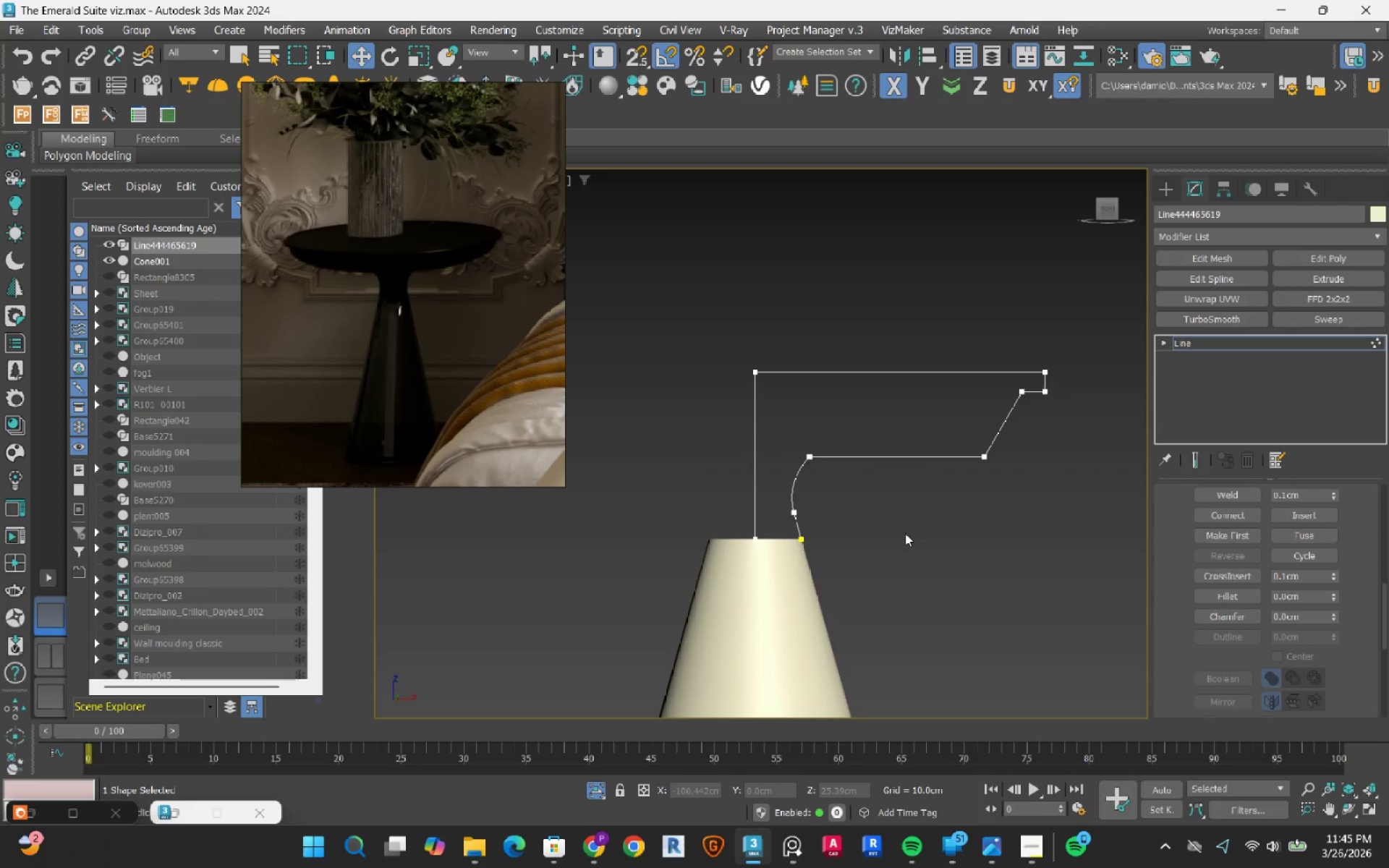 
key(Control+Z)
 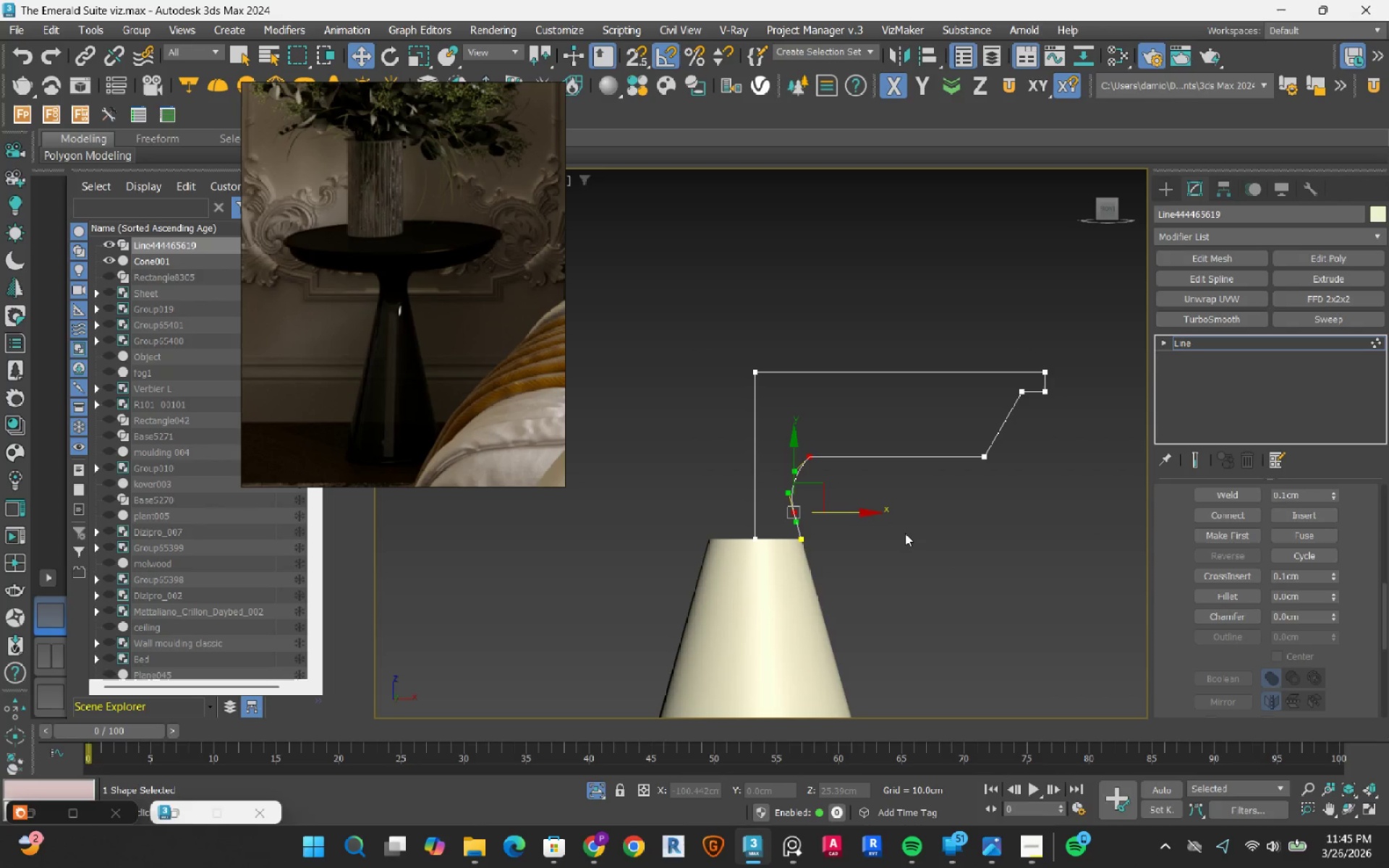 
key(Control+Z)
 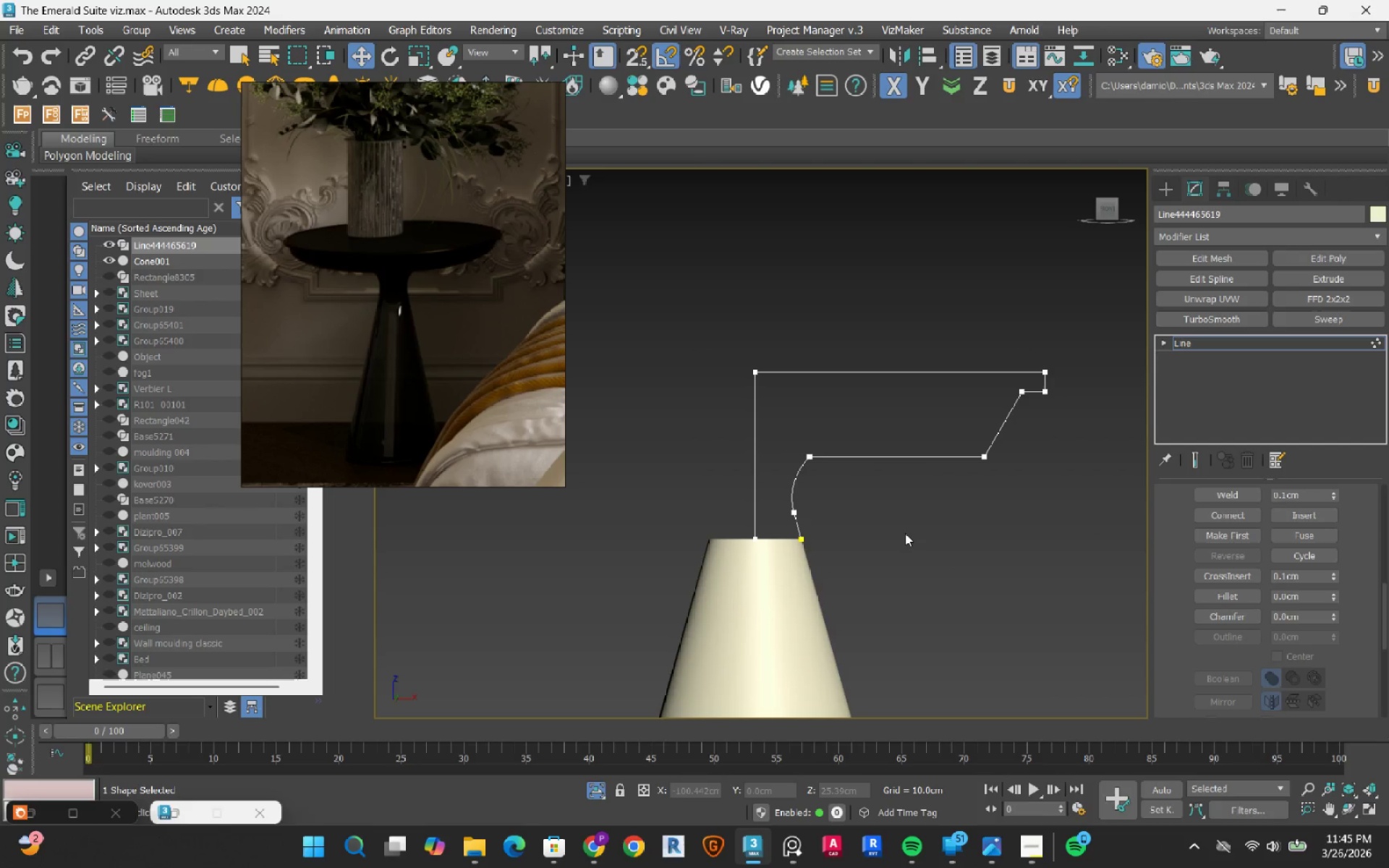 
key(Control+Z)
 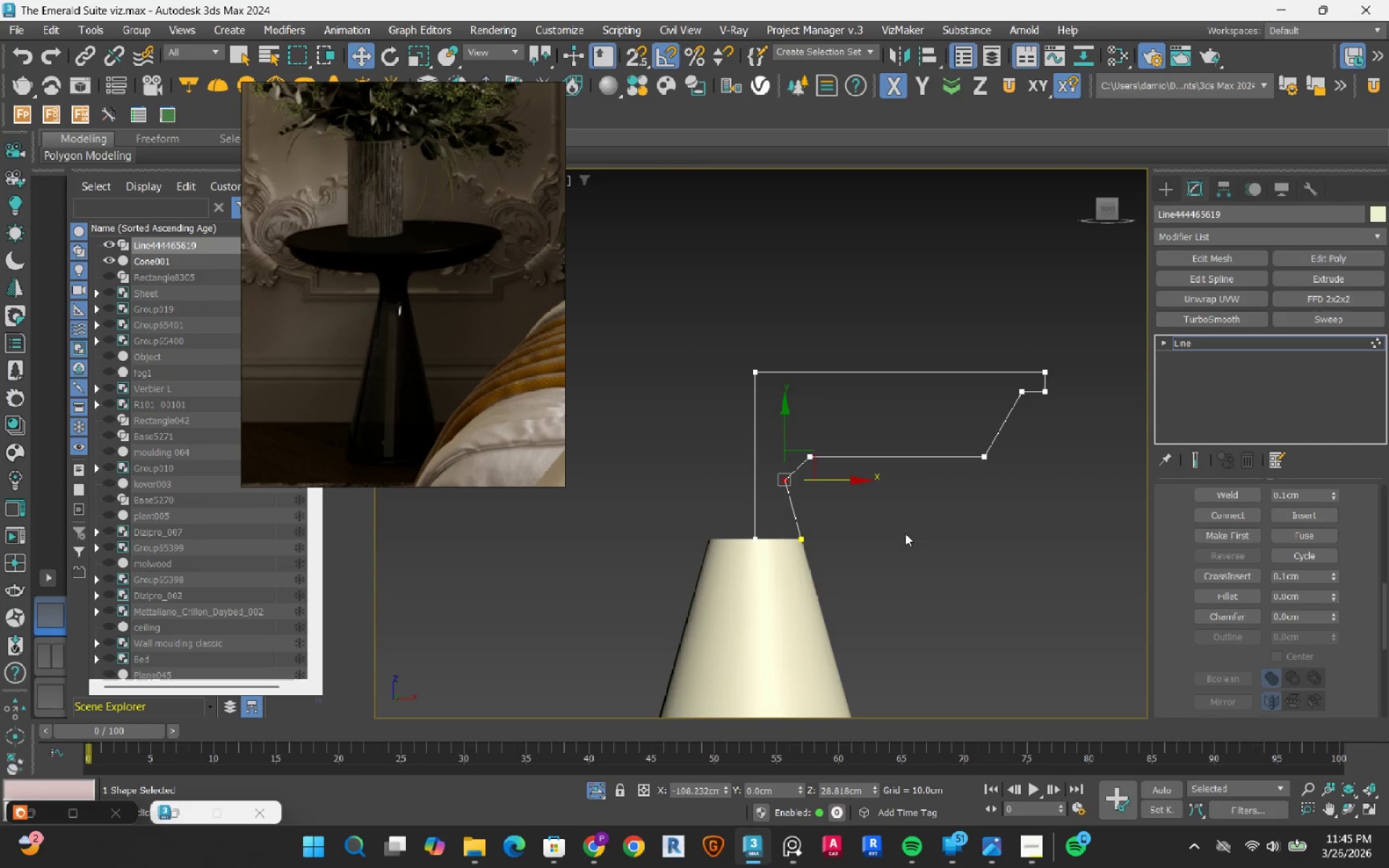 
left_click([890, 553])
 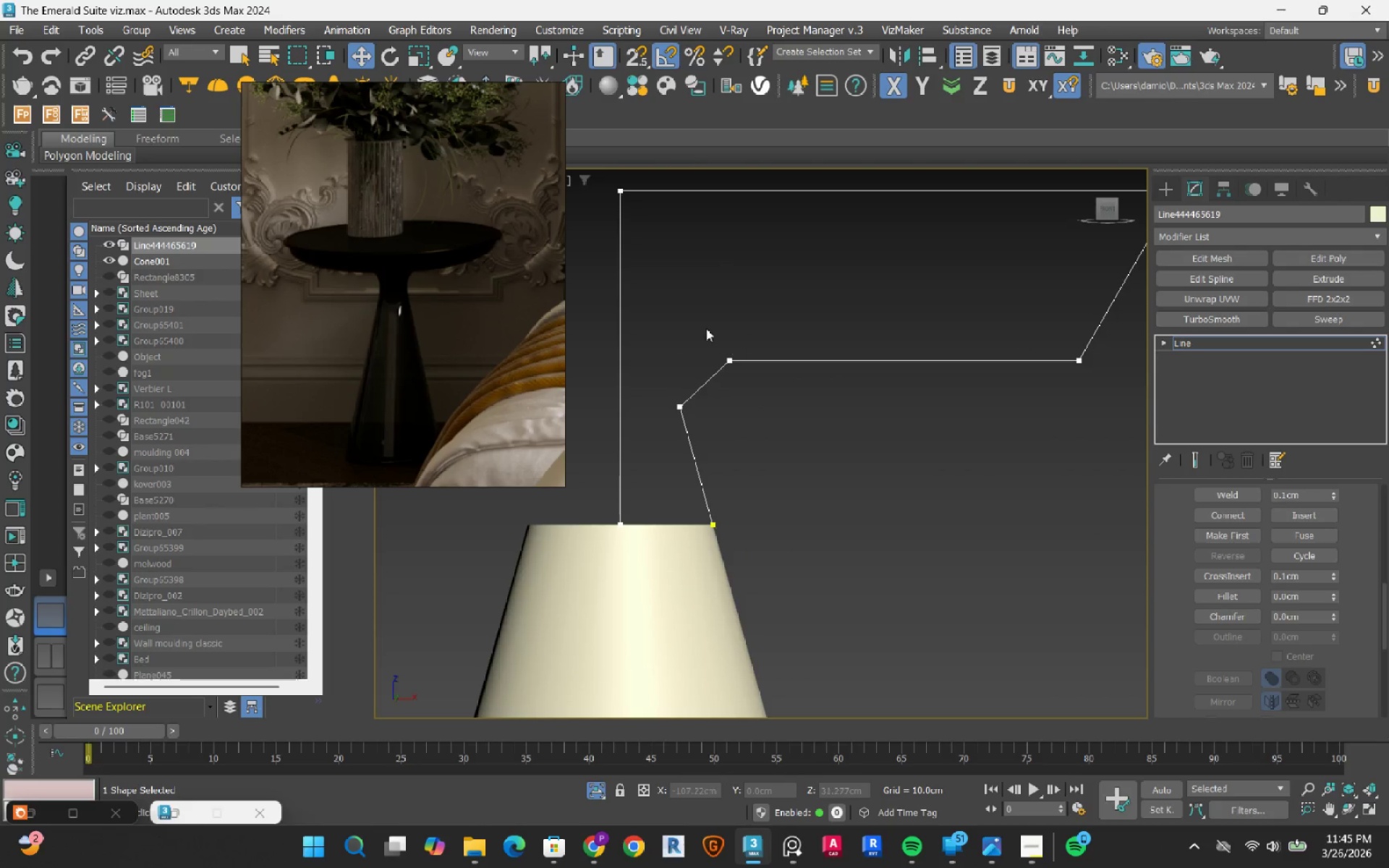 
scroll: coordinate [890, 553], scroll_direction: up, amount: 2.0
 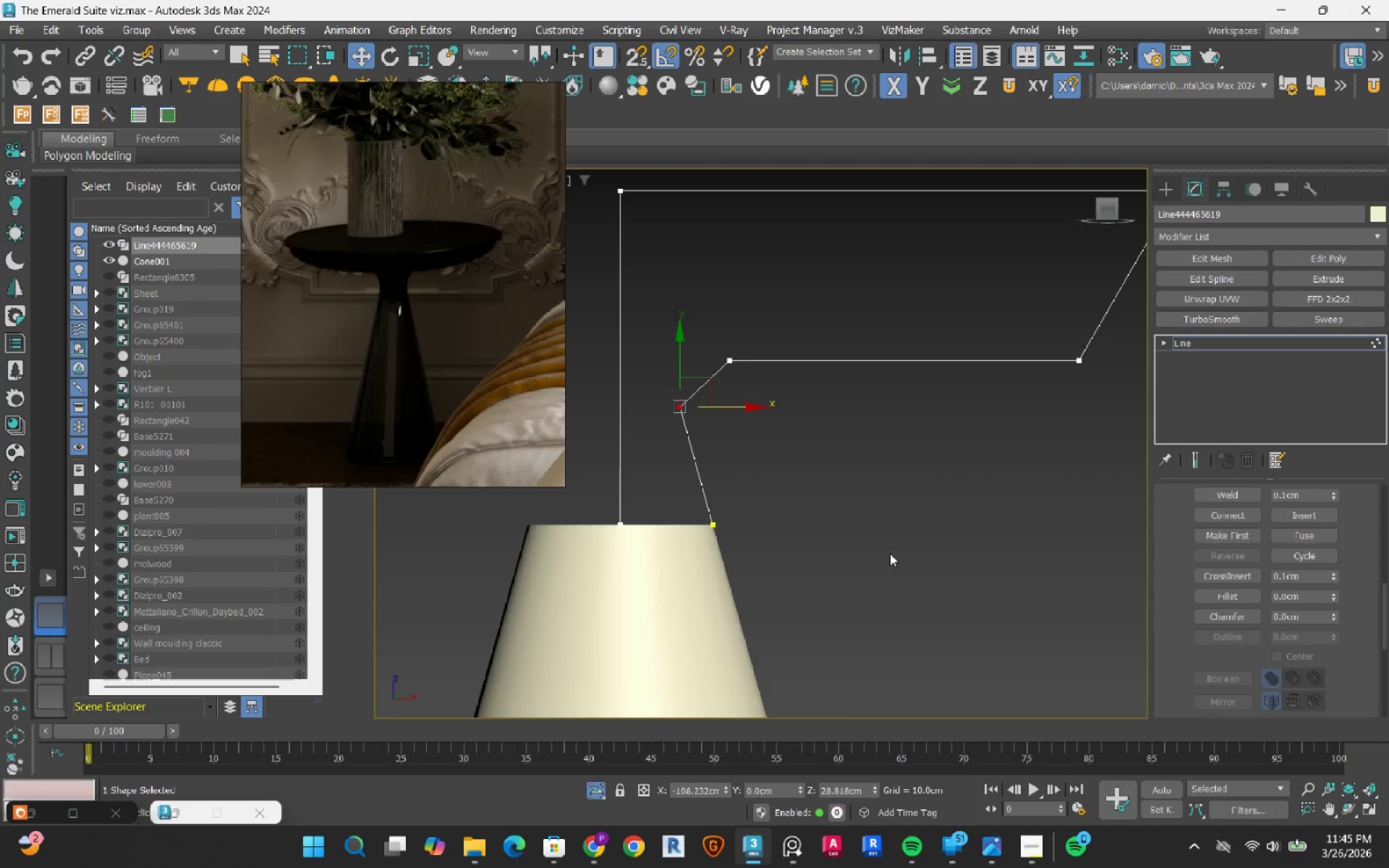 
left_click_drag(start_coordinate=[706, 328], to_coordinate=[756, 408])
 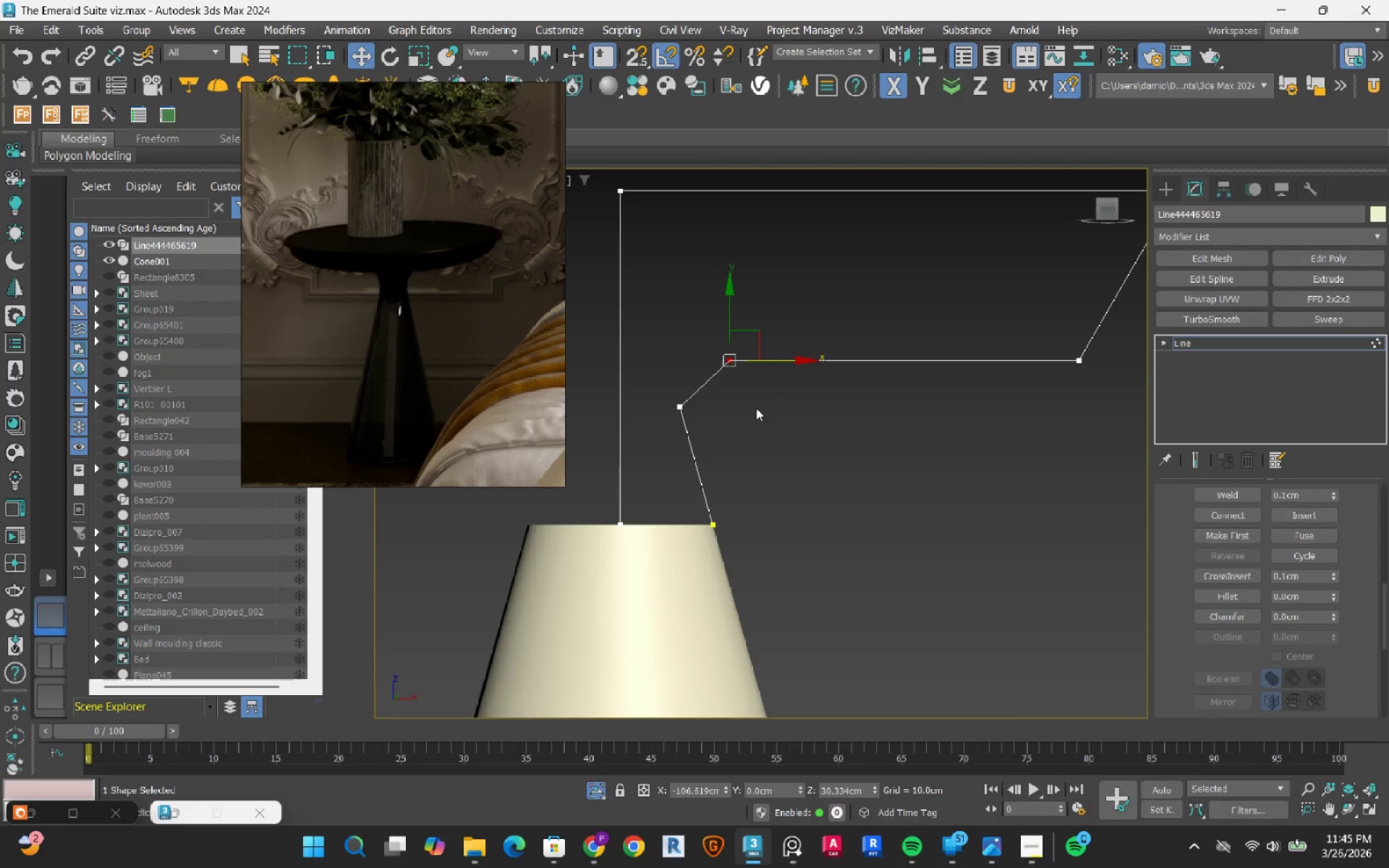 
key(Delete)
 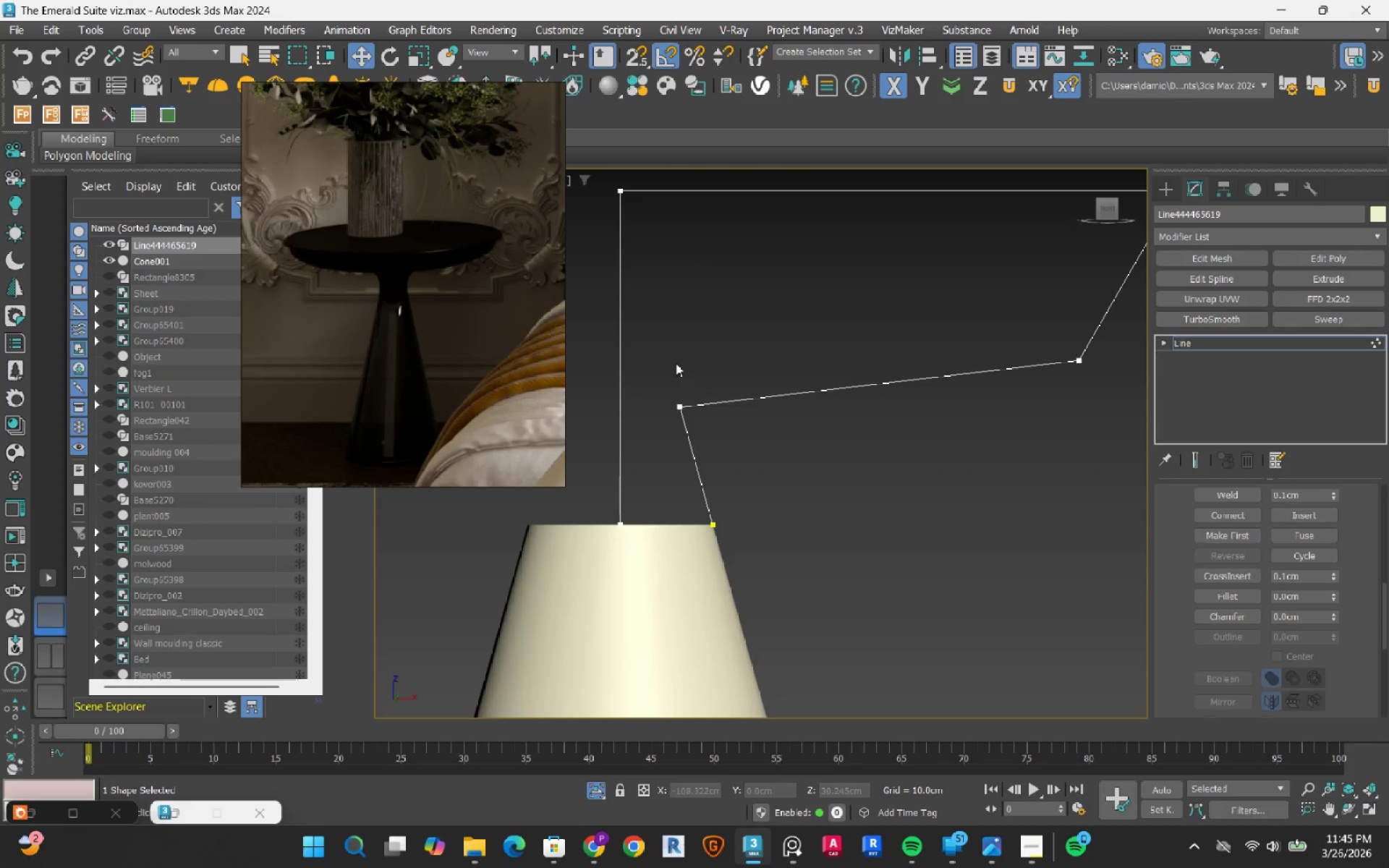 
left_click_drag(start_coordinate=[663, 360], to_coordinate=[775, 488])
 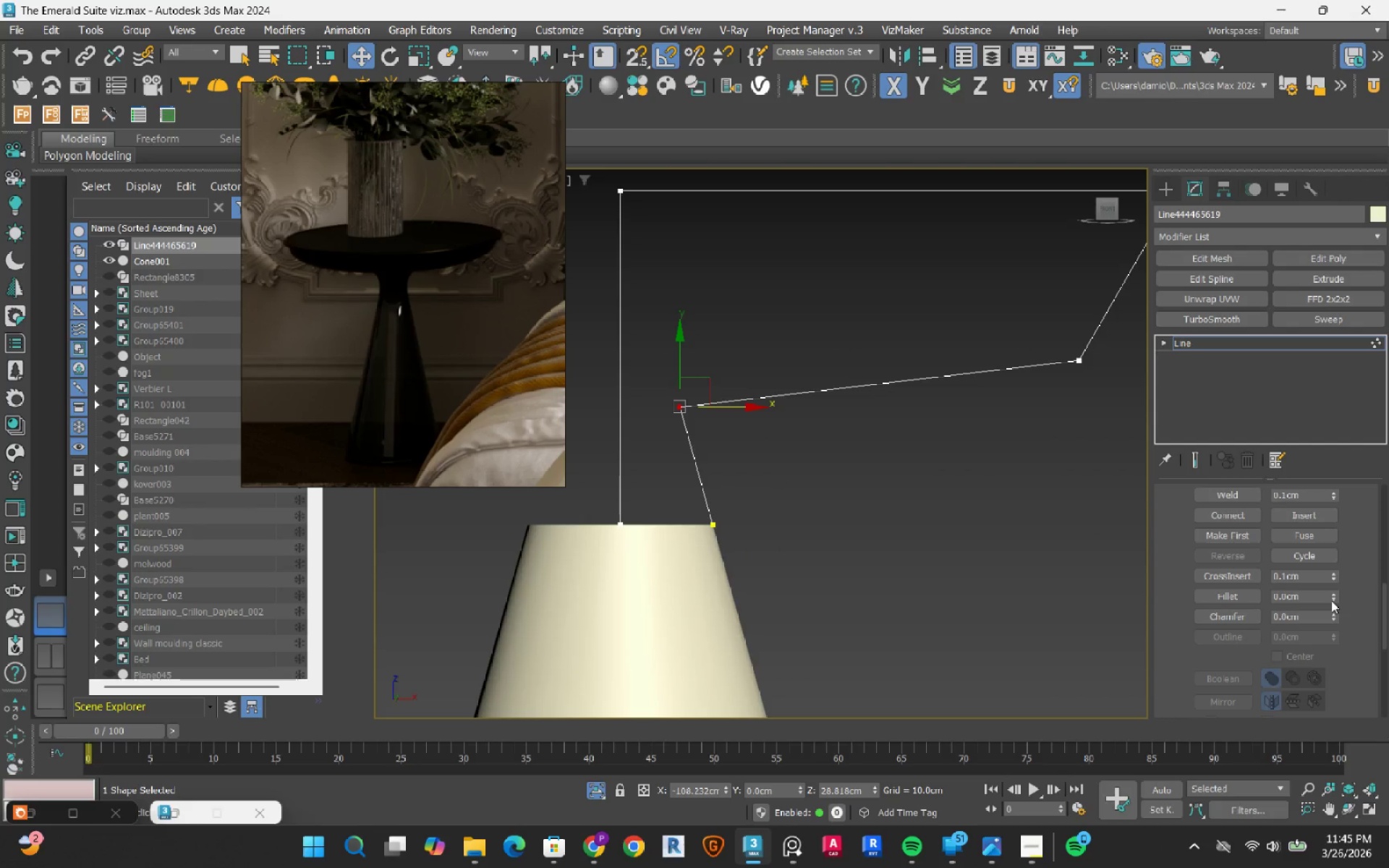 
left_click_drag(start_coordinate=[1333, 599], to_coordinate=[1317, 558])
 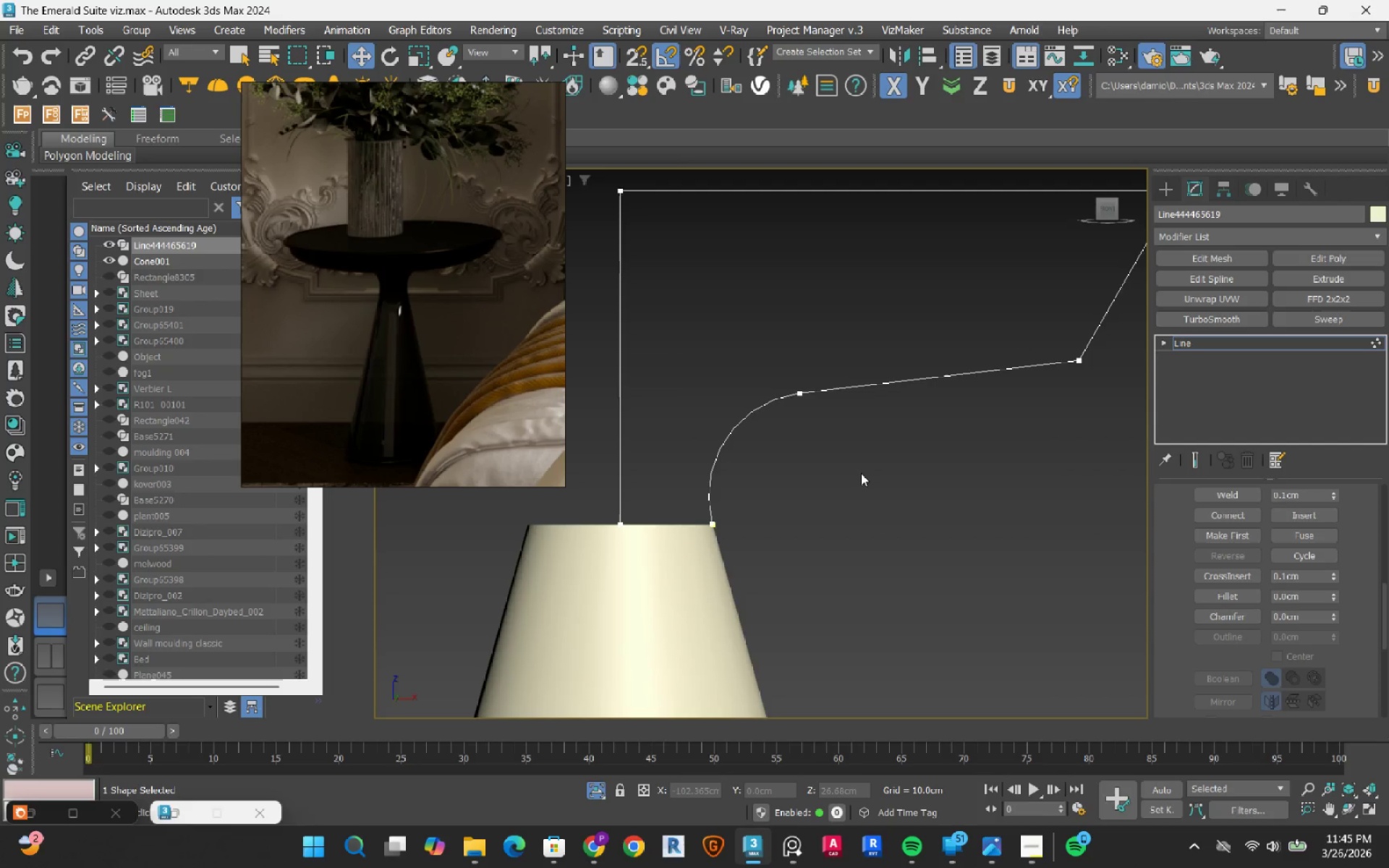 
scroll: coordinate [861, 473], scroll_direction: down, amount: 1.0
 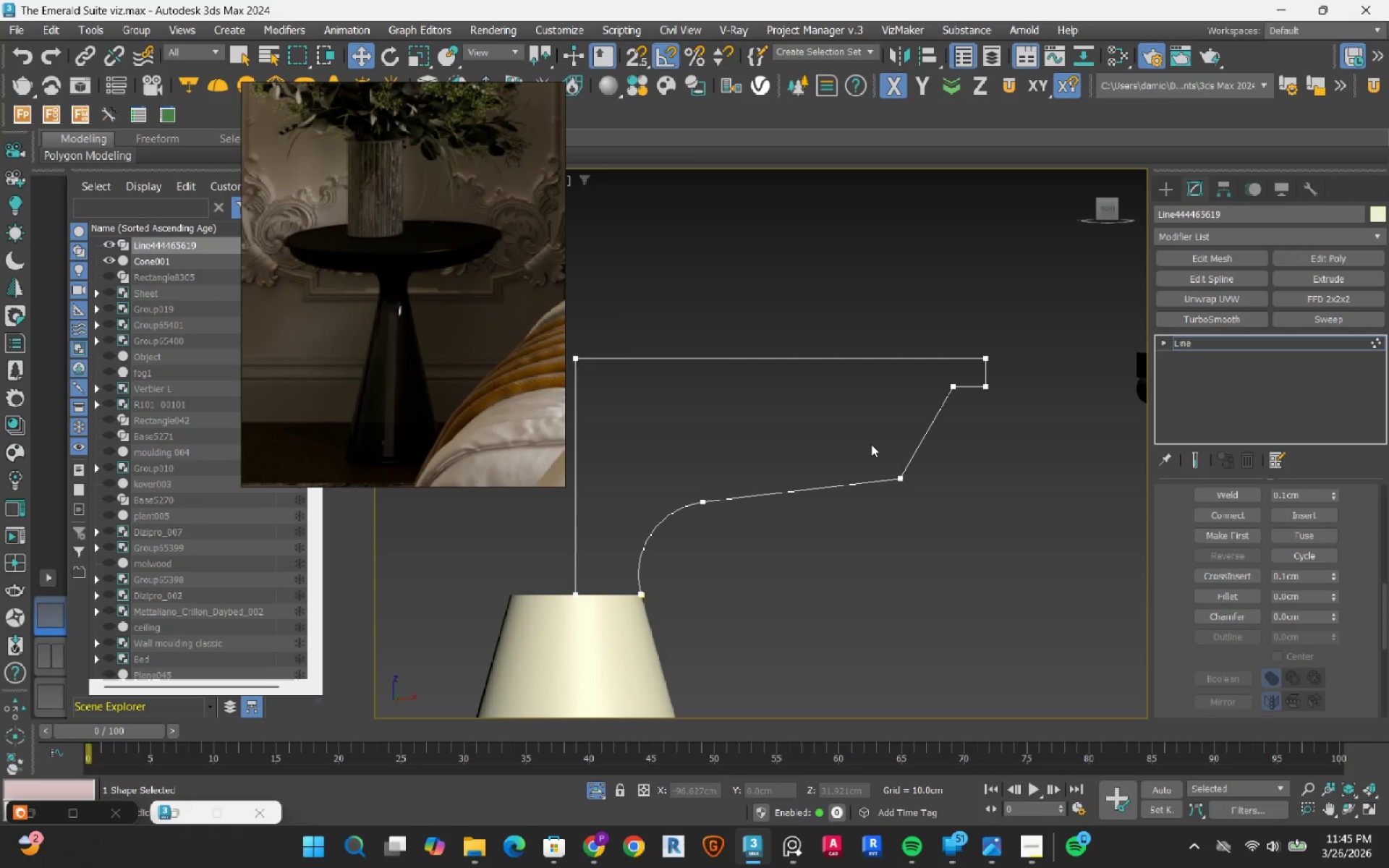 
wait(6.69)
 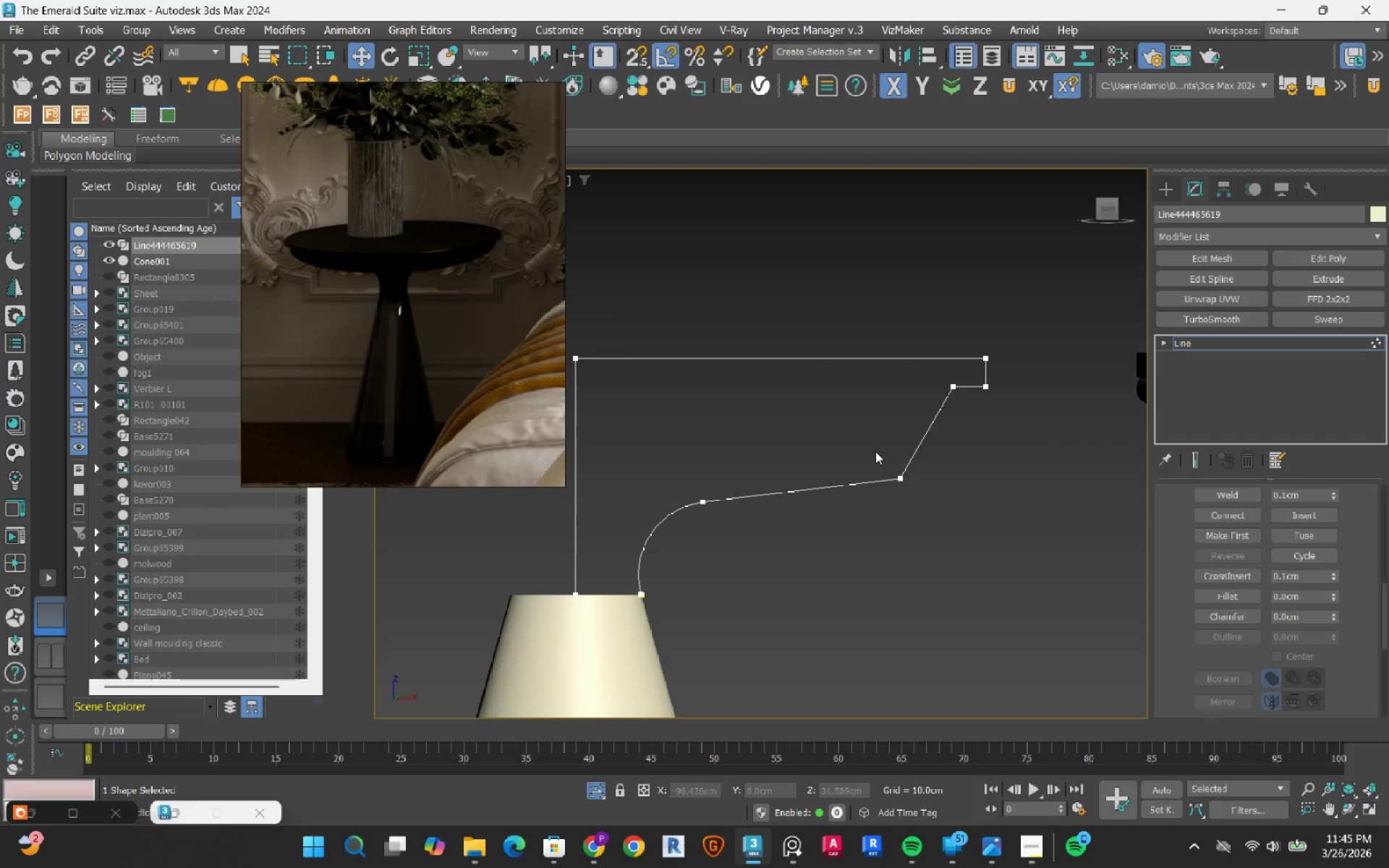 
key(Control+Z)
 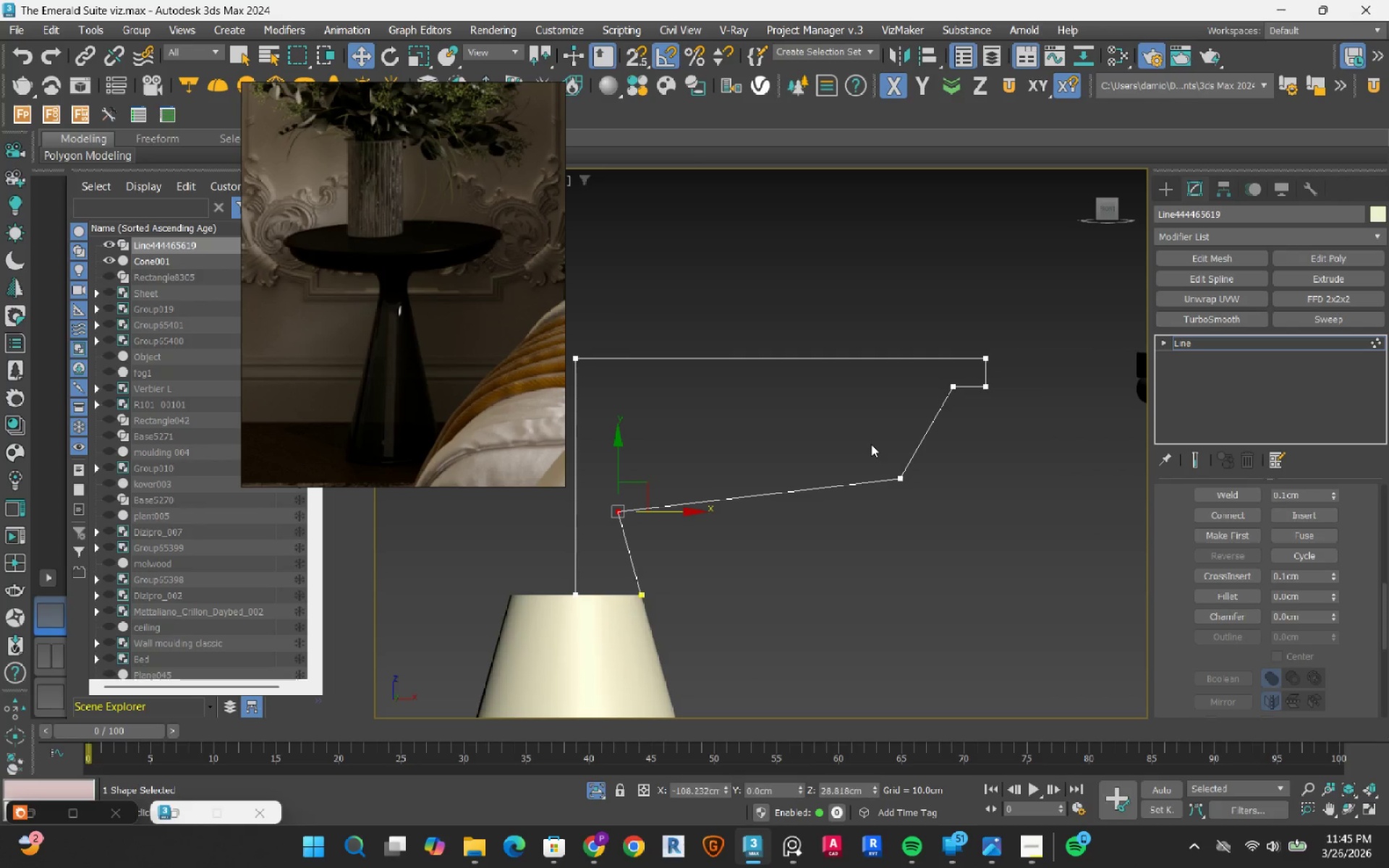 
key(Control+Z)
 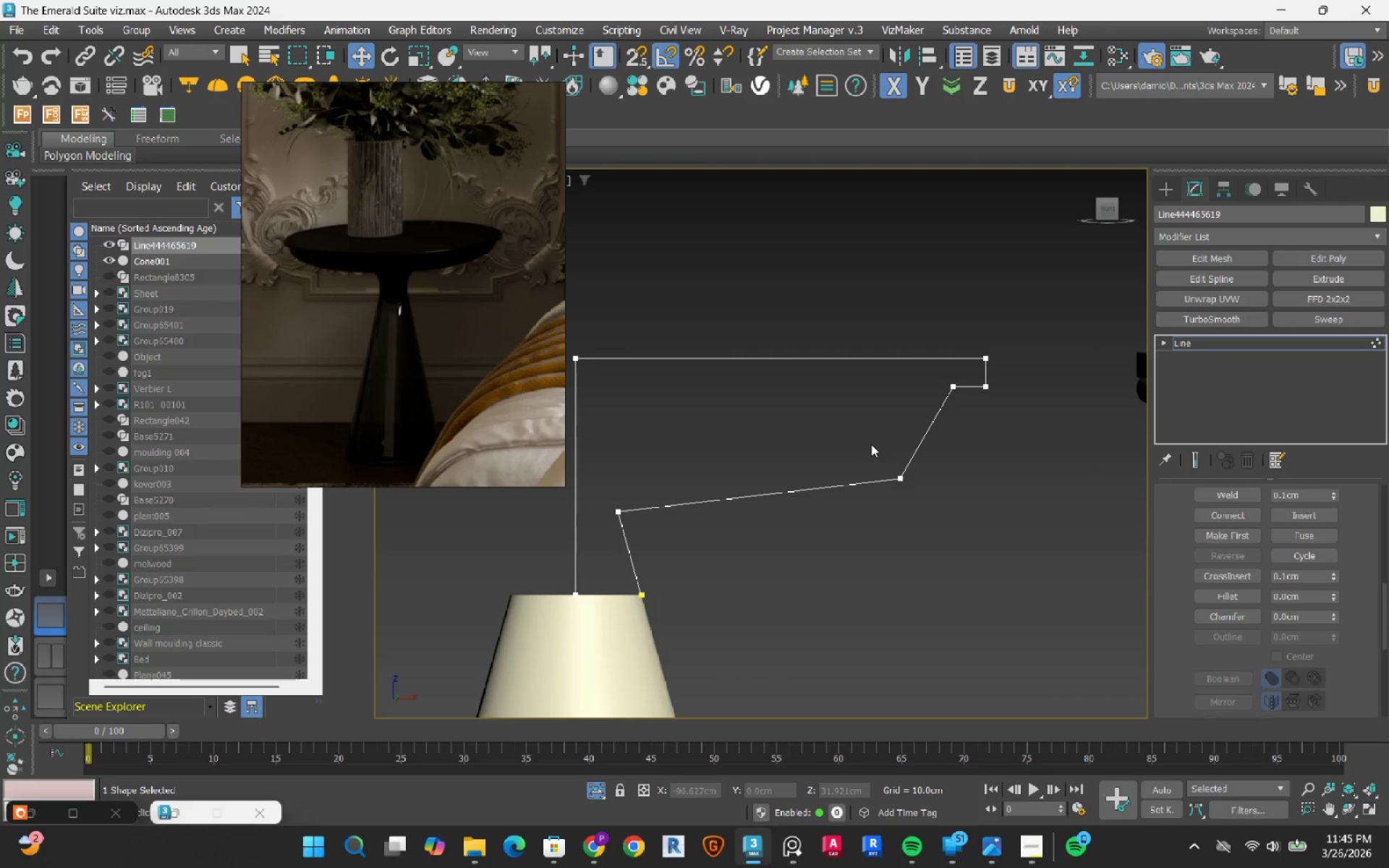 
key(Control+Z)
 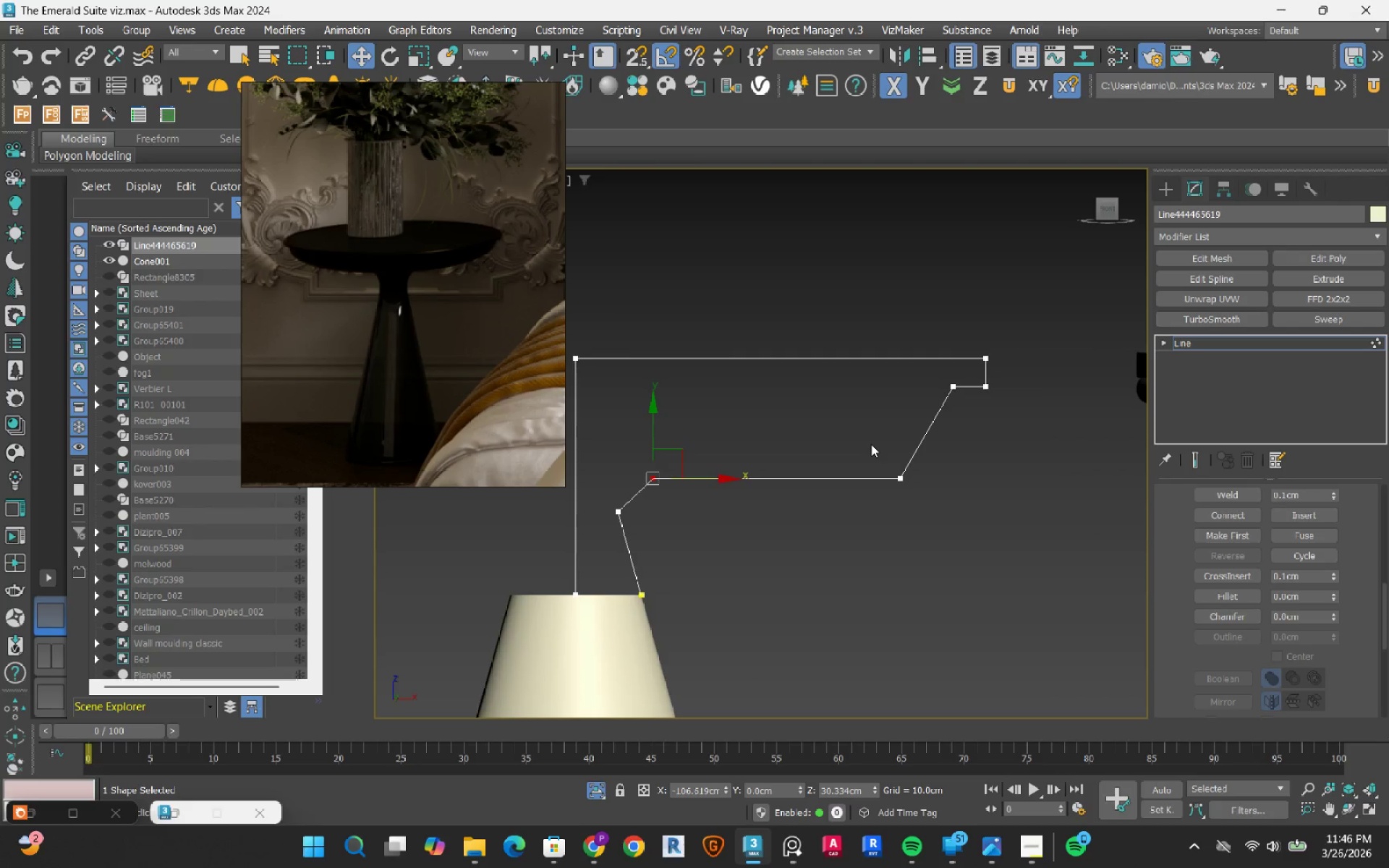 
key(Control+Z)
 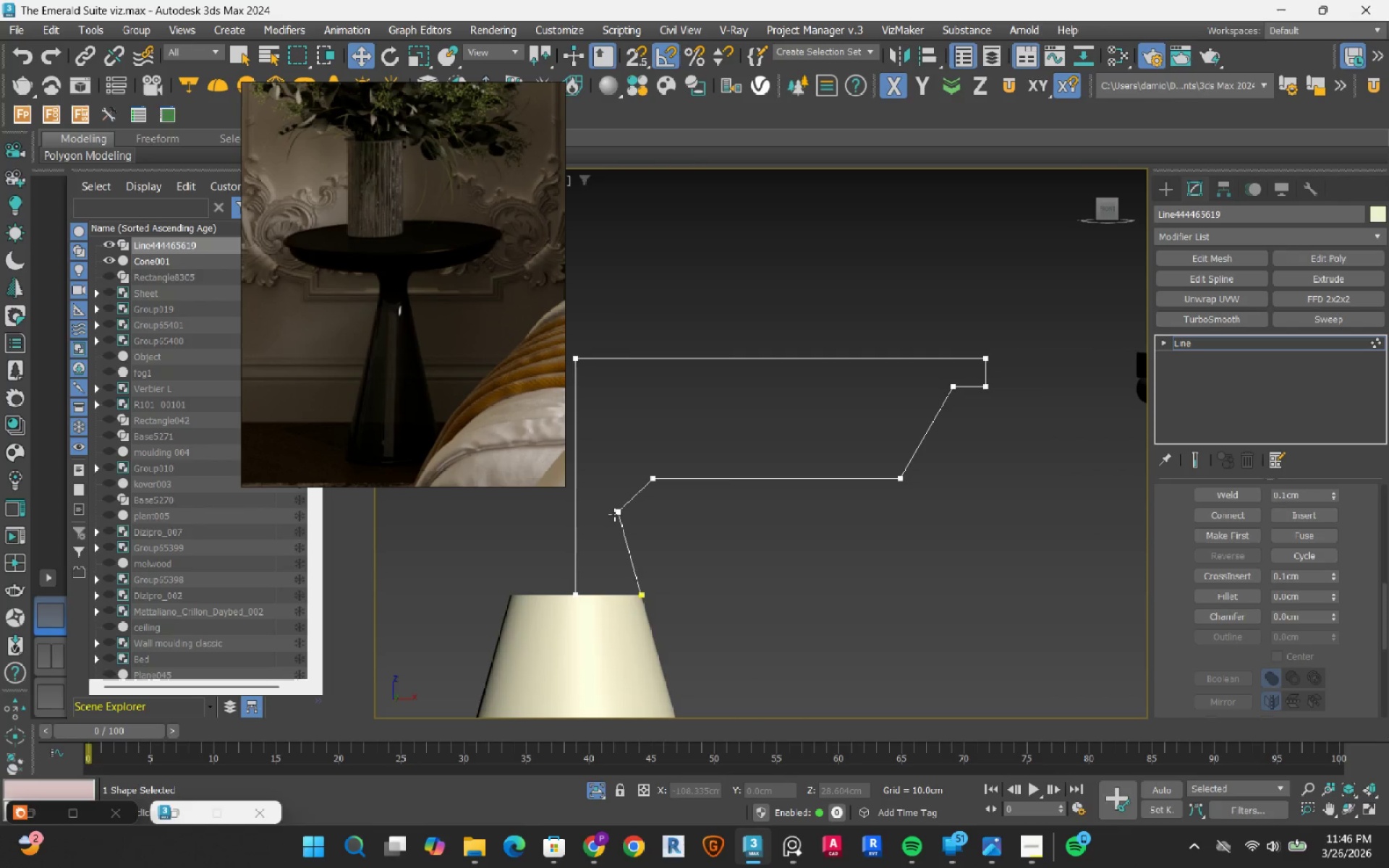 
left_click_drag(start_coordinate=[589, 488], to_coordinate=[645, 543])
 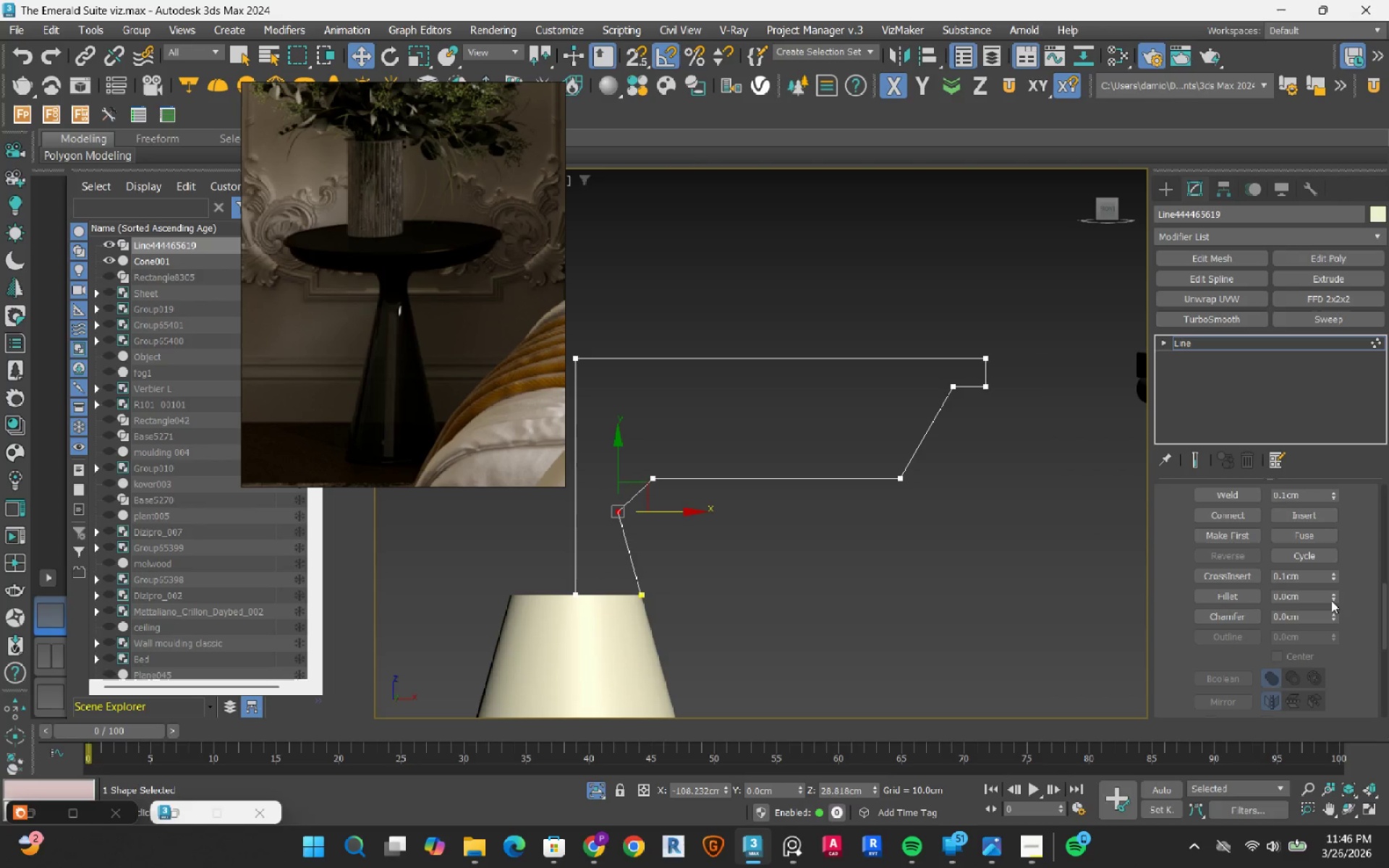 
left_click_drag(start_coordinate=[1331, 600], to_coordinate=[1322, 516])
 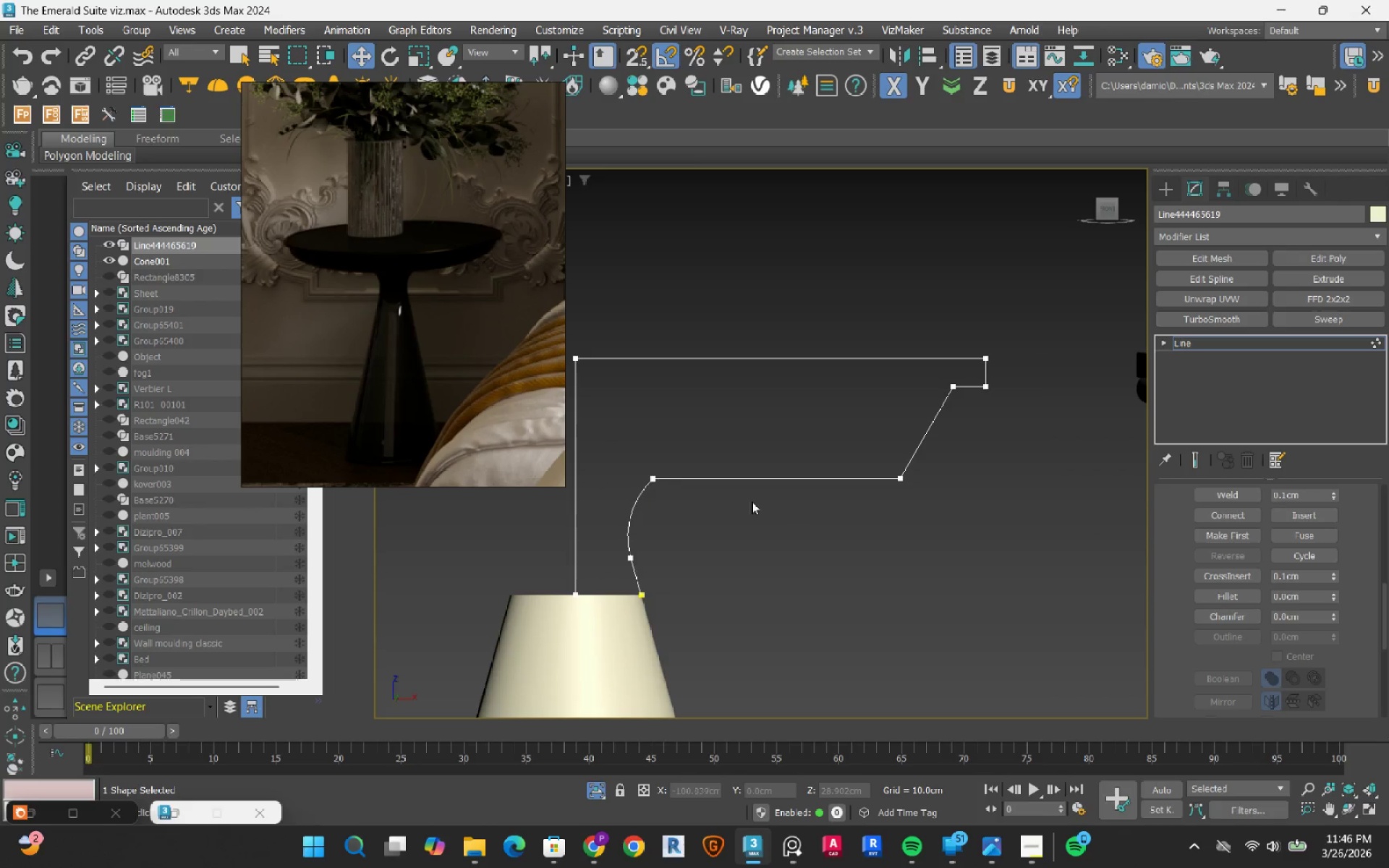 
left_click_drag(start_coordinate=[634, 450], to_coordinate=[772, 514])
 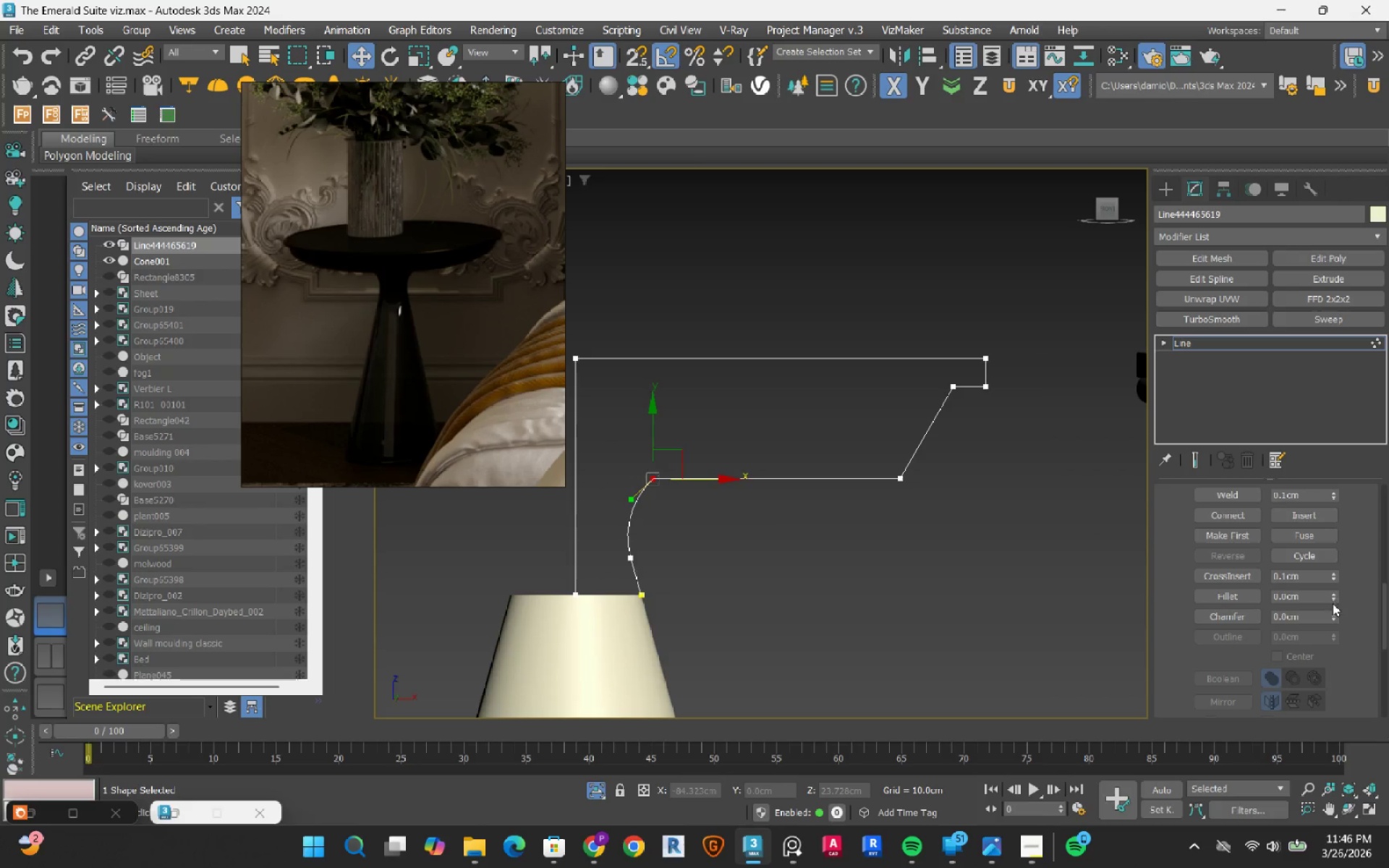 
left_click_drag(start_coordinate=[1332, 603], to_coordinate=[1329, 532])
 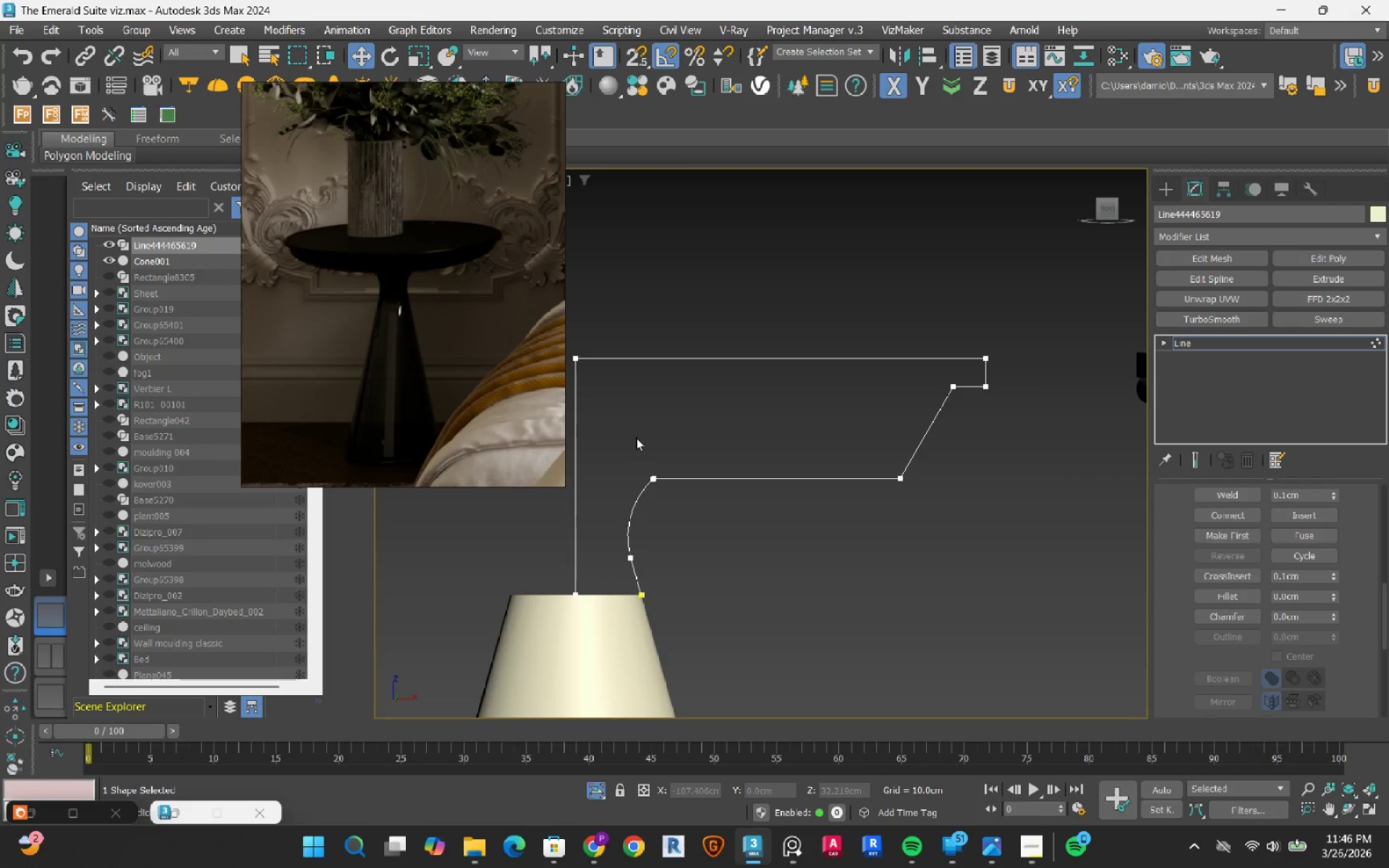 
left_click_drag(start_coordinate=[634, 438], to_coordinate=[728, 515])
 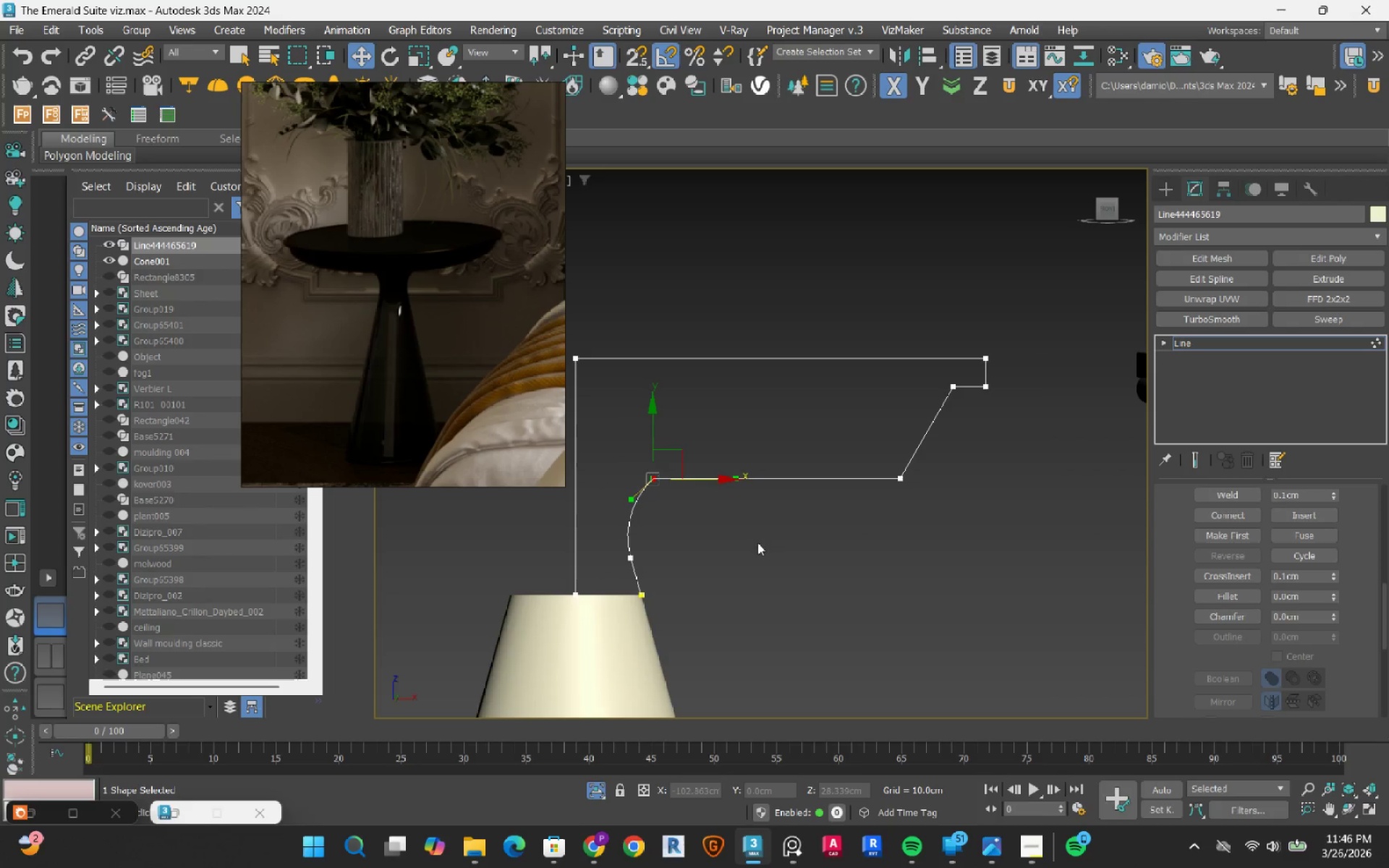 
left_click([776, 560])
 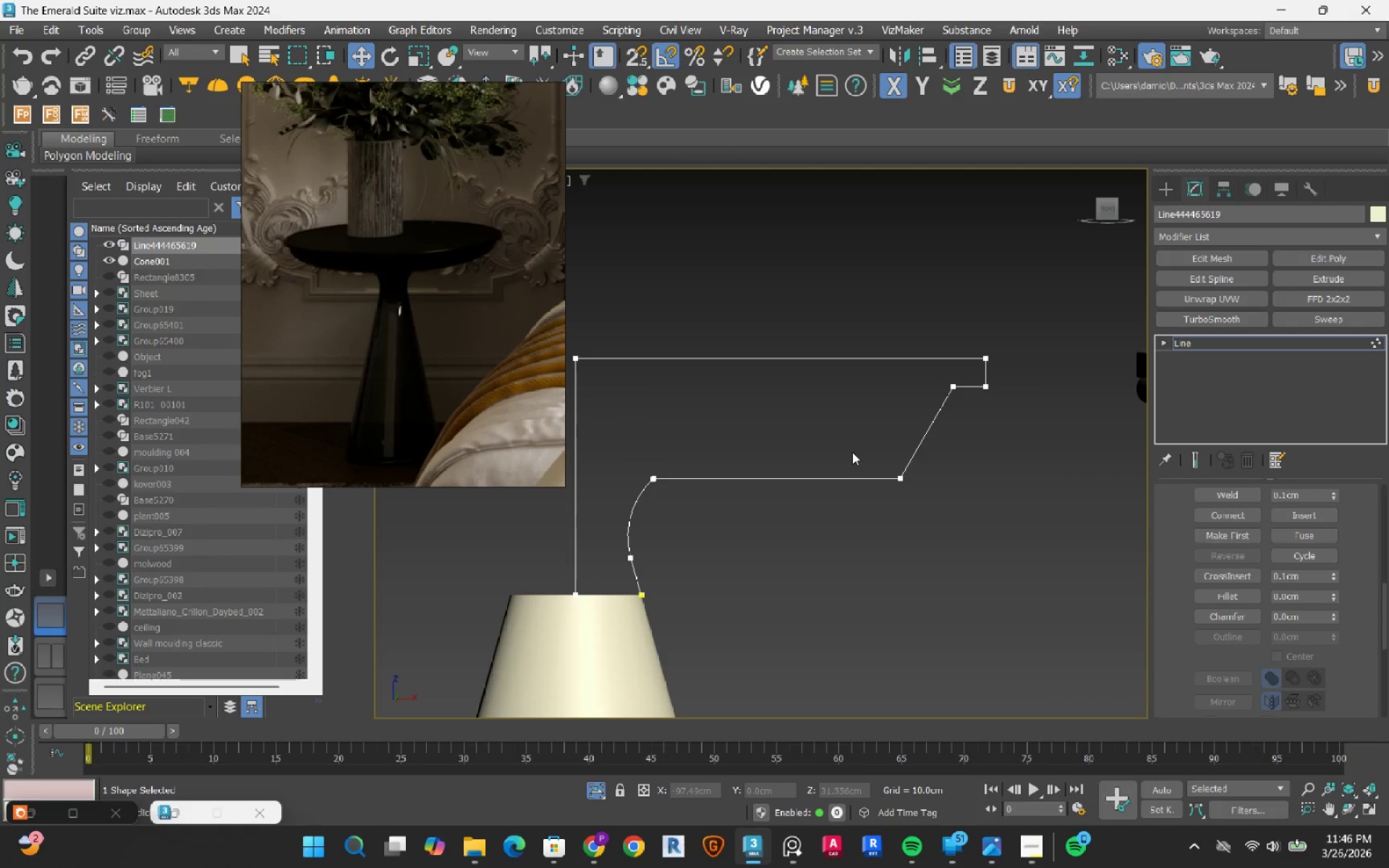 
left_click_drag(start_coordinate=[852, 452], to_coordinate=[938, 540])
 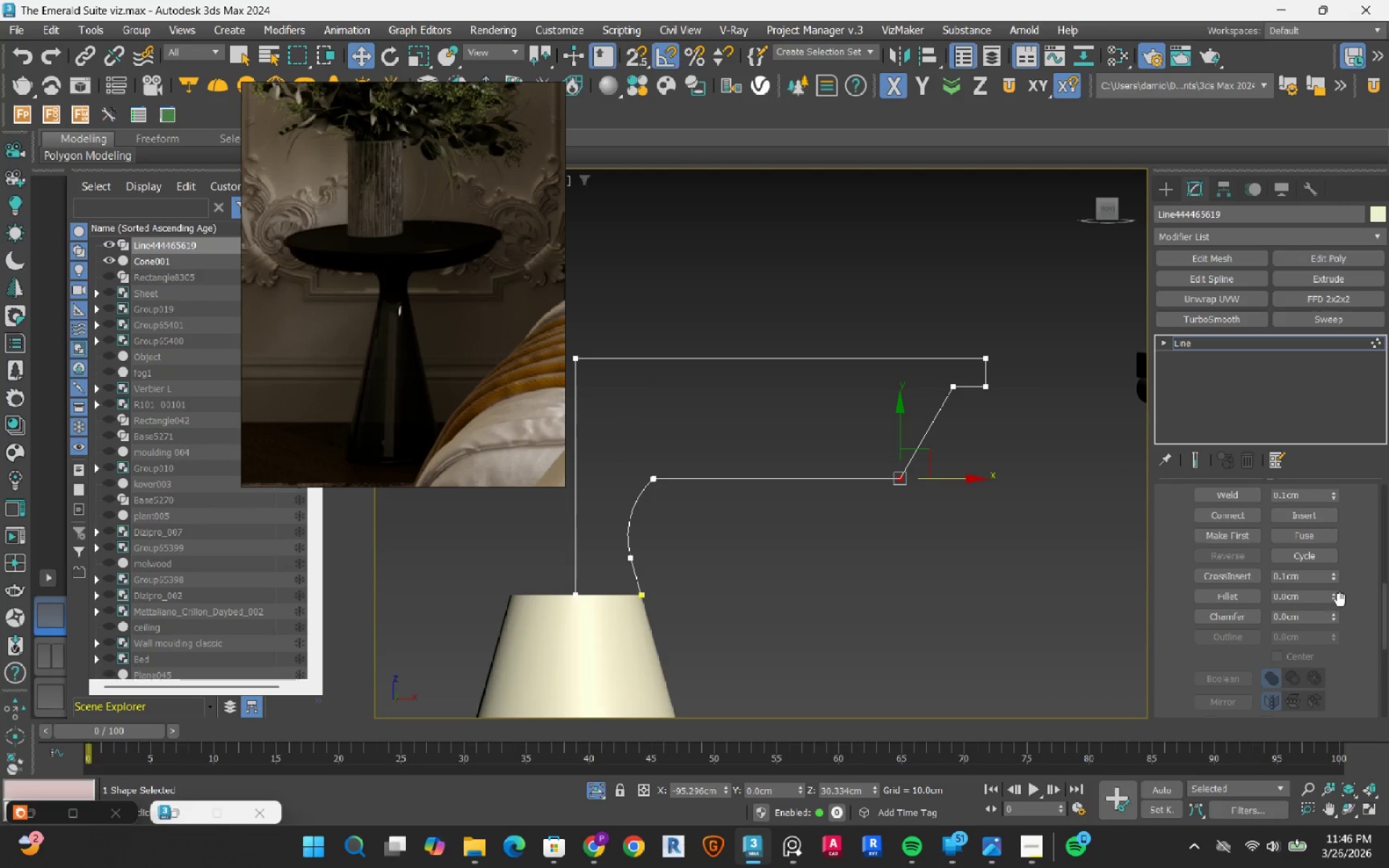 
left_click_drag(start_coordinate=[1332, 599], to_coordinate=[1332, 556])
 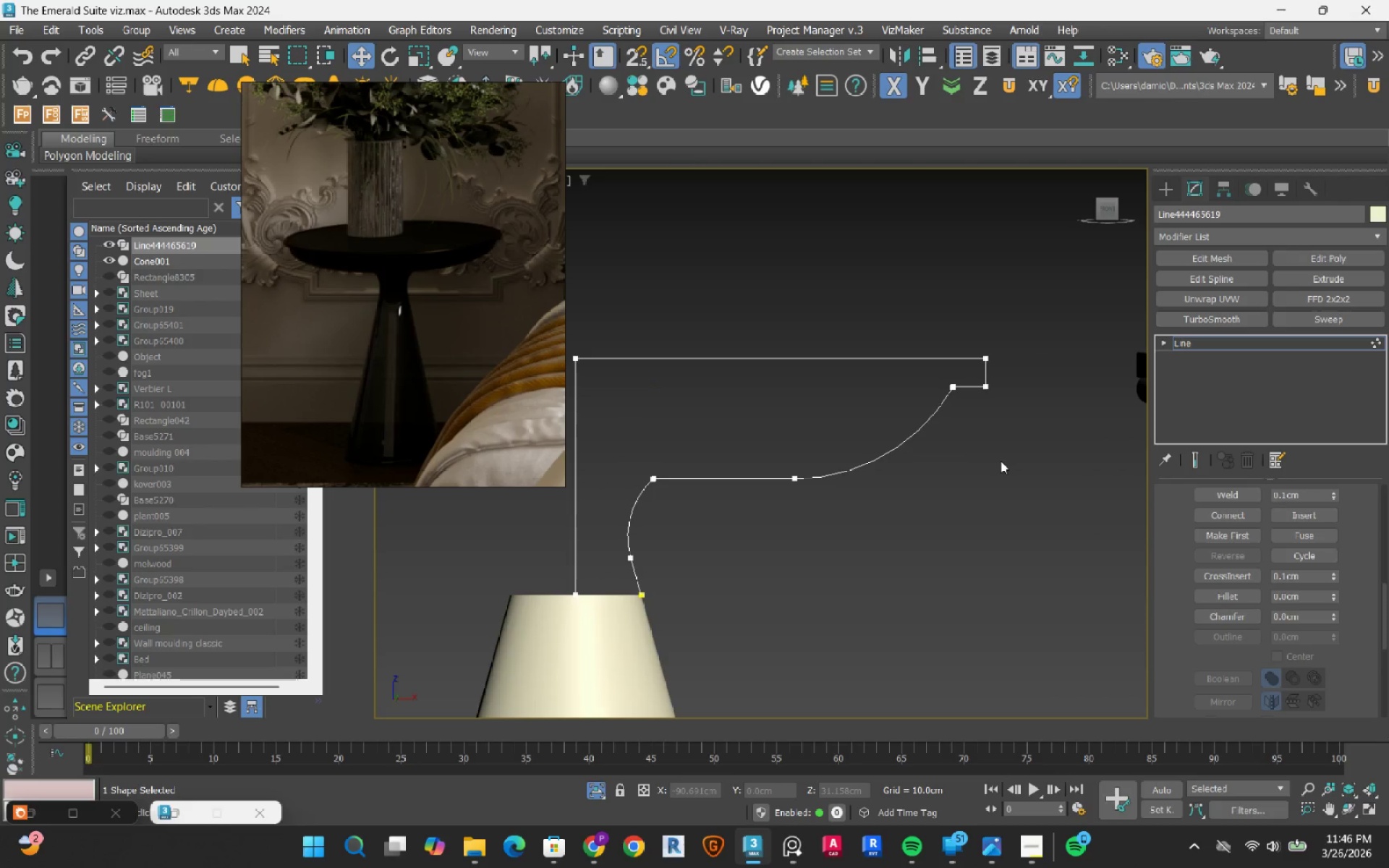 
left_click_drag(start_coordinate=[974, 389], to_coordinate=[1095, 506])
 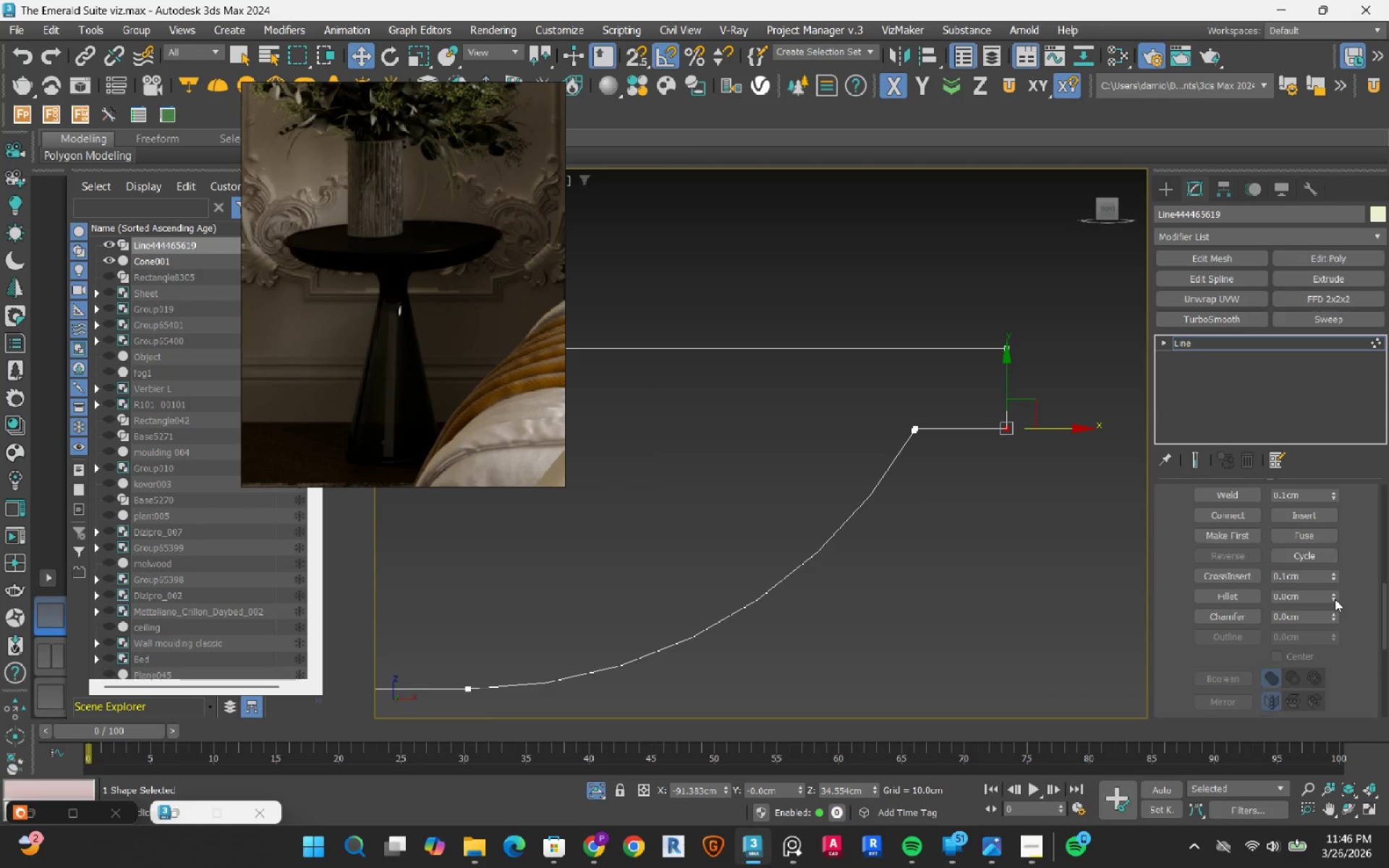 
scroll: coordinate [974, 364], scroll_direction: up, amount: 3.0
 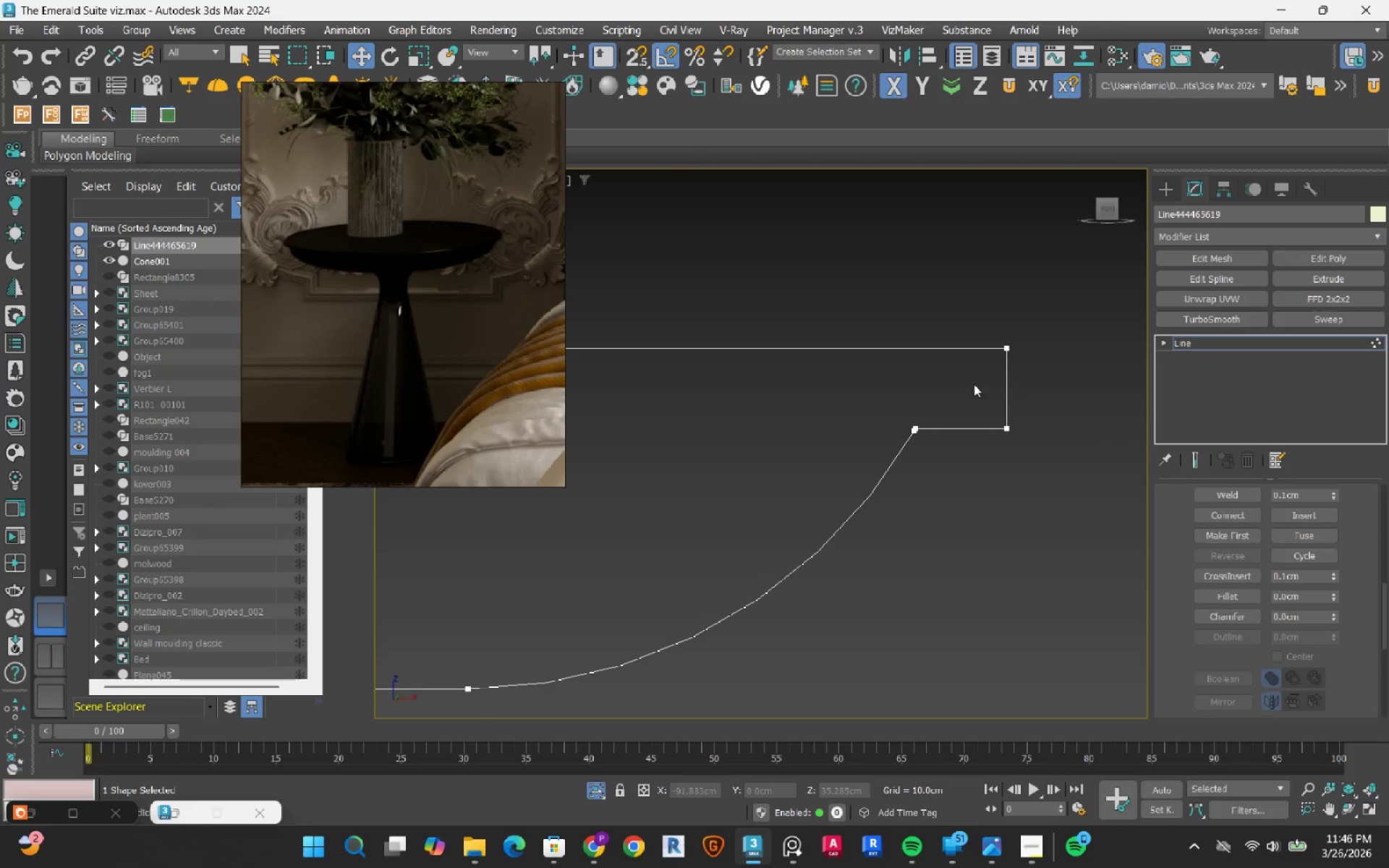 
left_click_drag(start_coordinate=[1335, 599], to_coordinate=[1333, 575])
 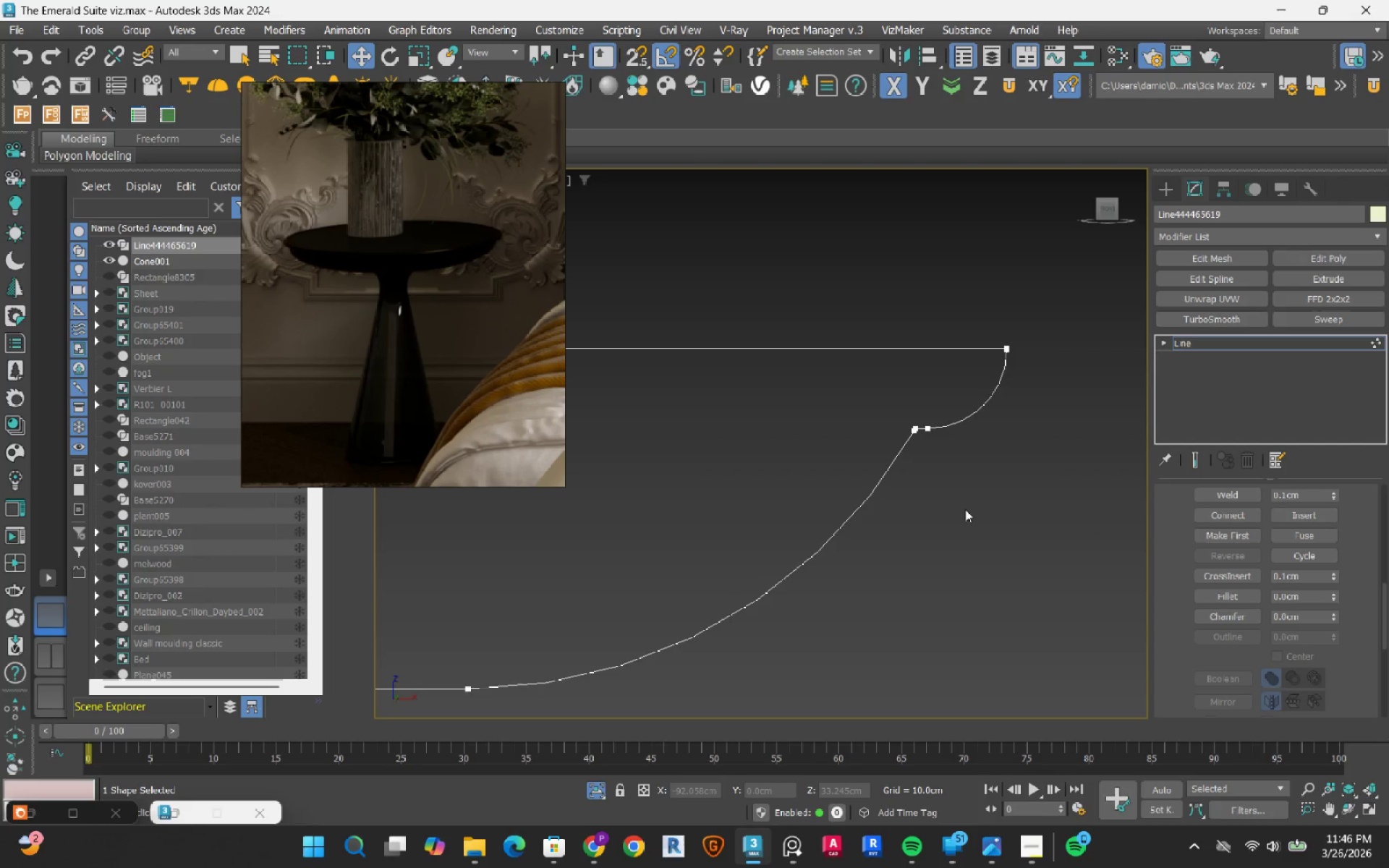 
scroll: coordinate [965, 509], scroll_direction: down, amount: 4.0
 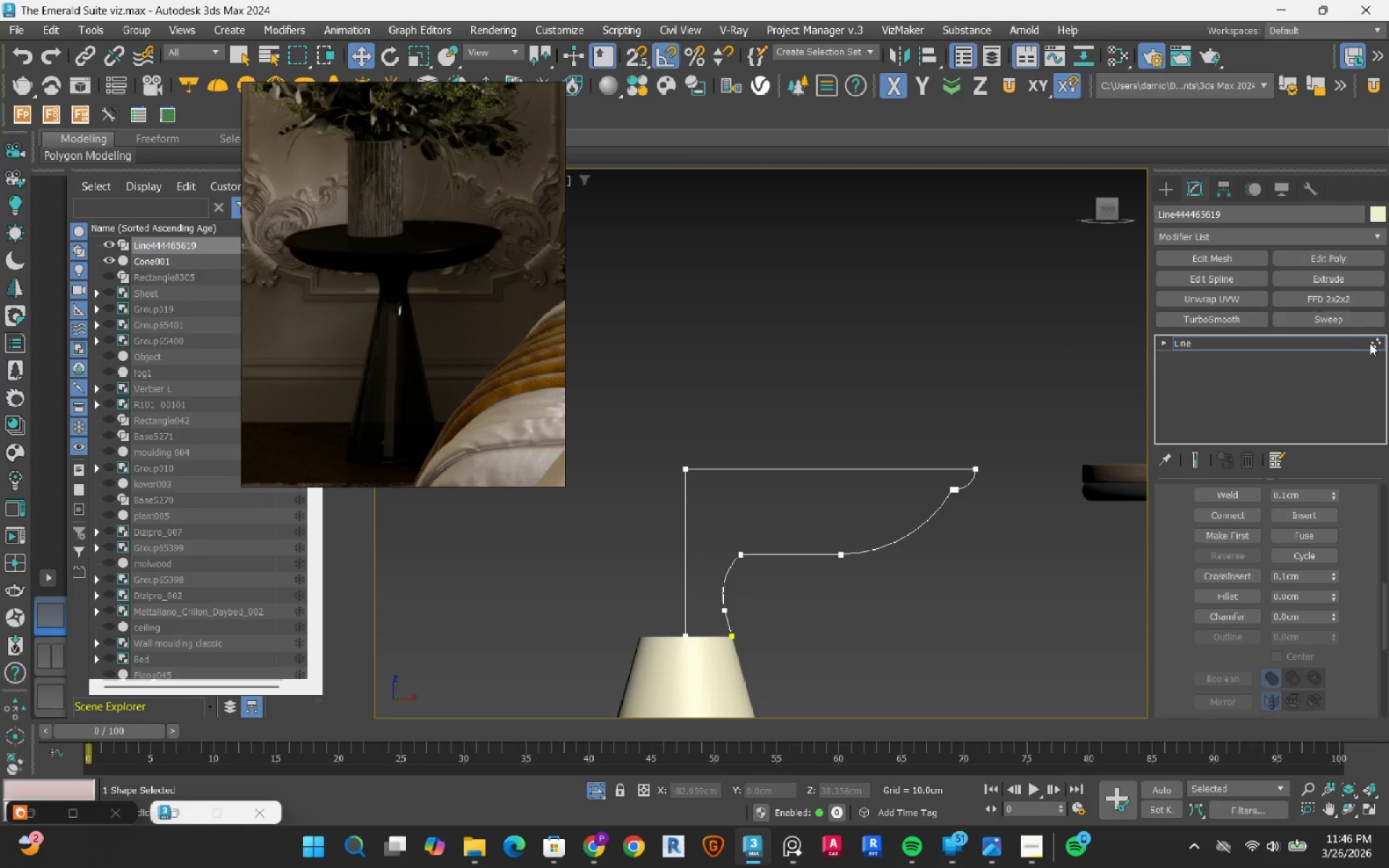 
left_click([1374, 343])
 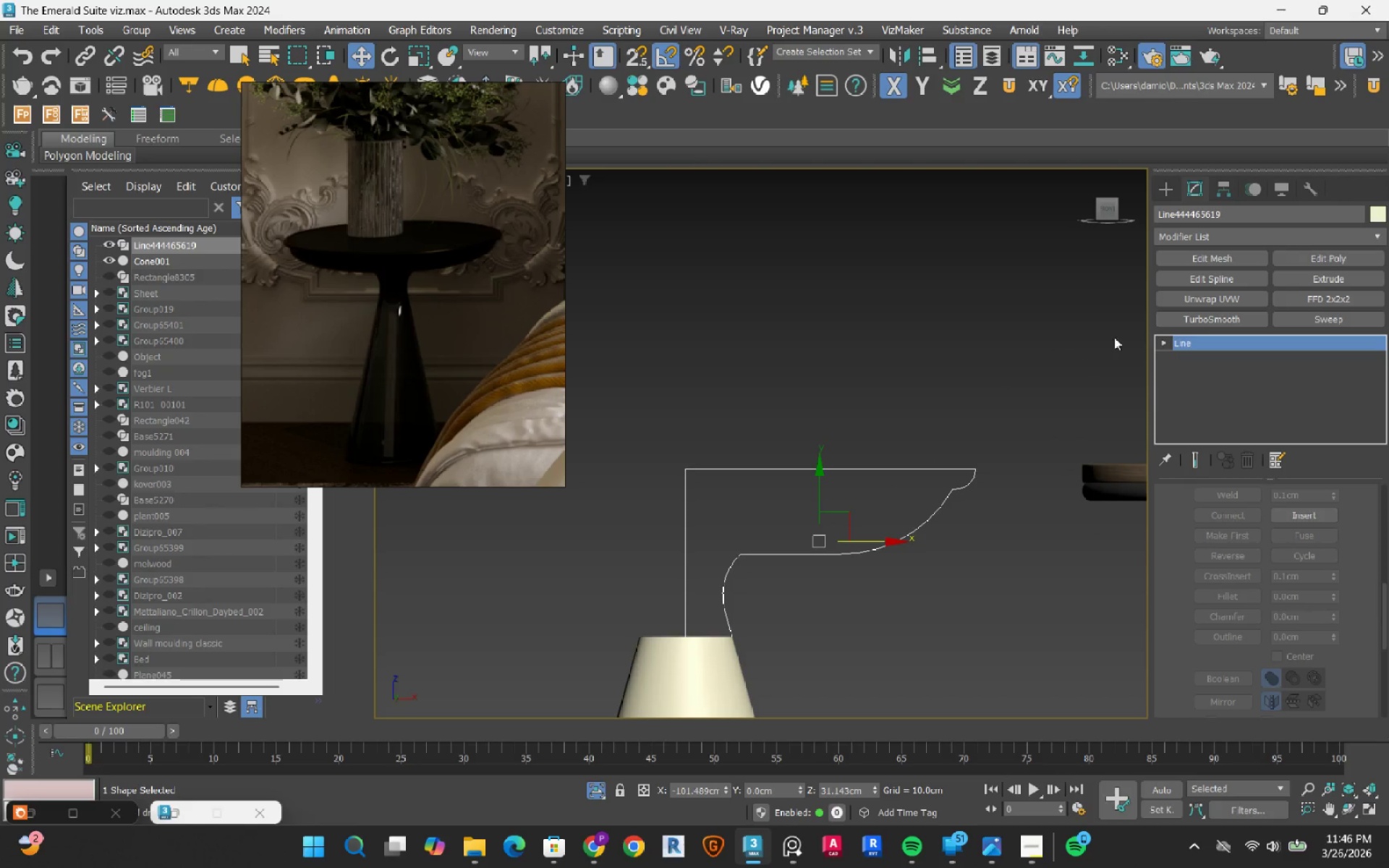 
left_click([1240, 234])
 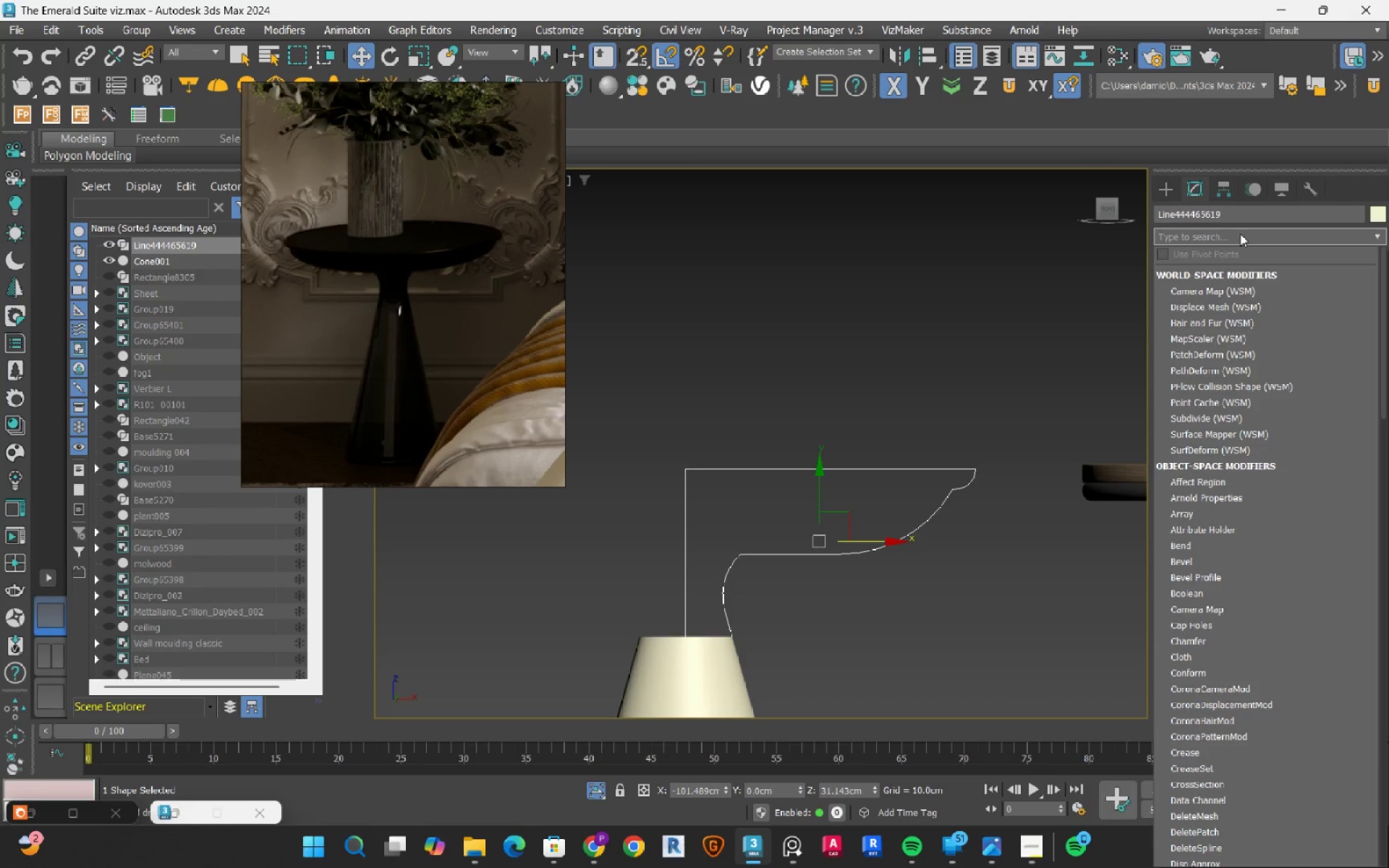 
type(lath)
 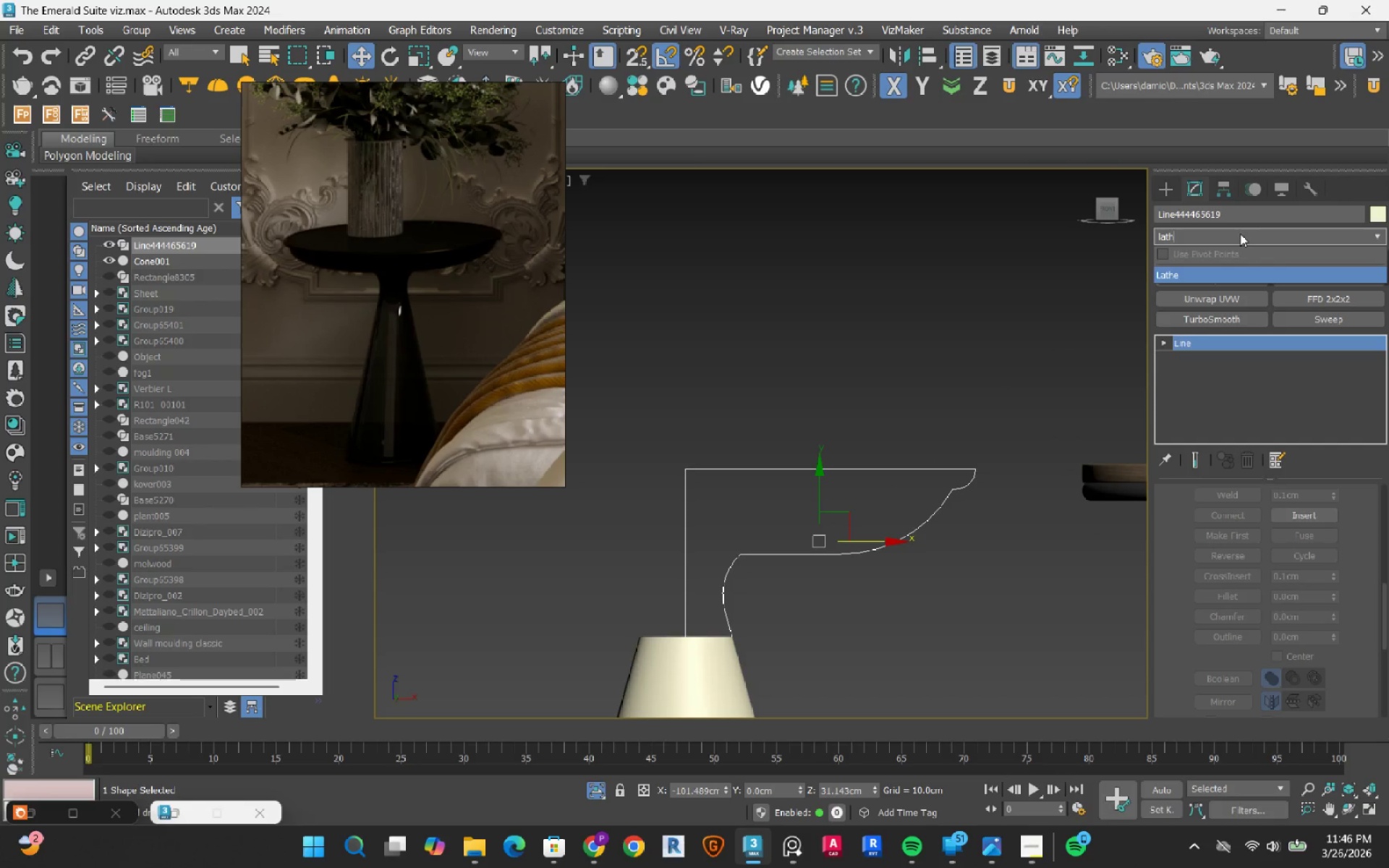 
key(Enter)
 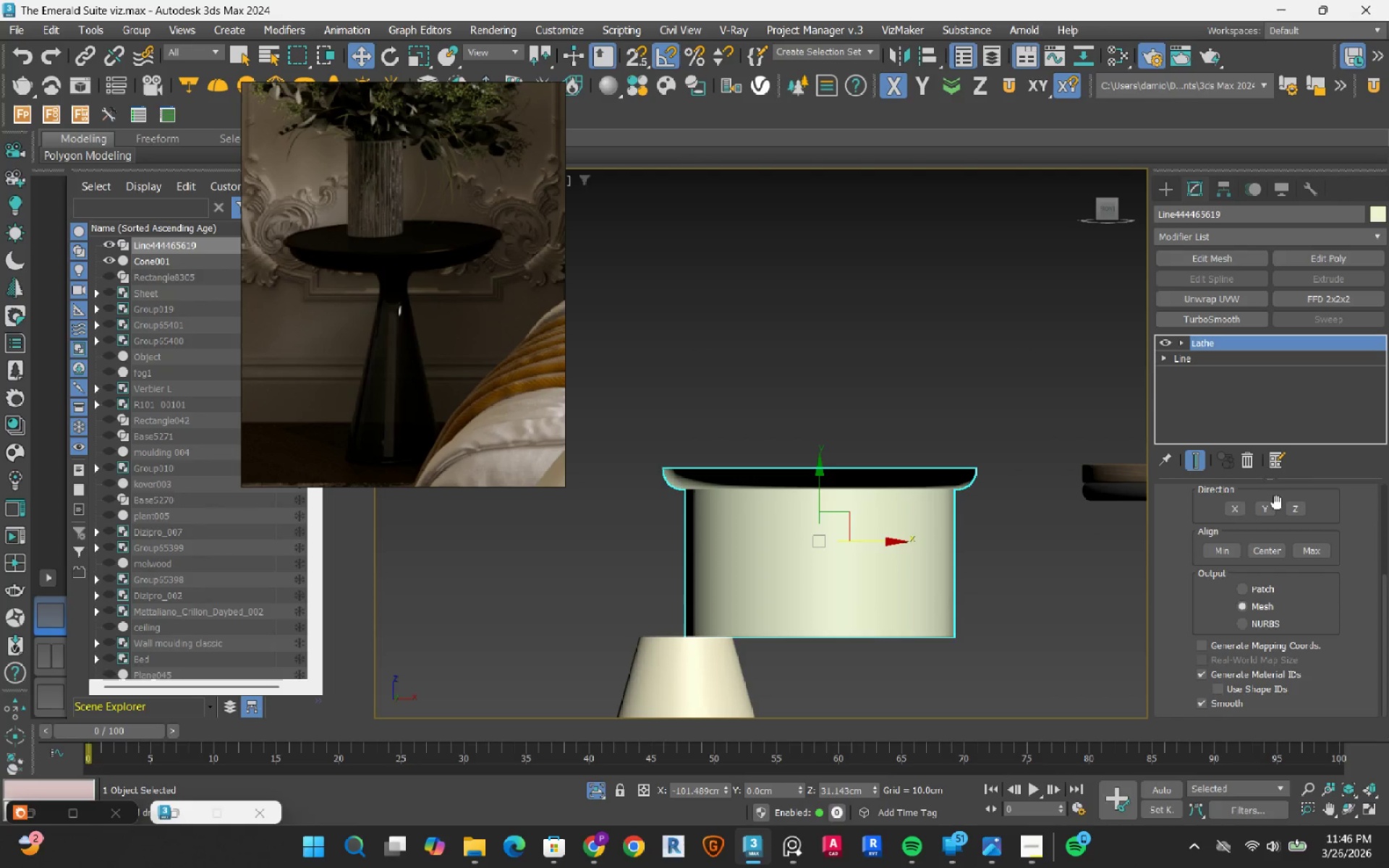 
left_click([1244, 513])
 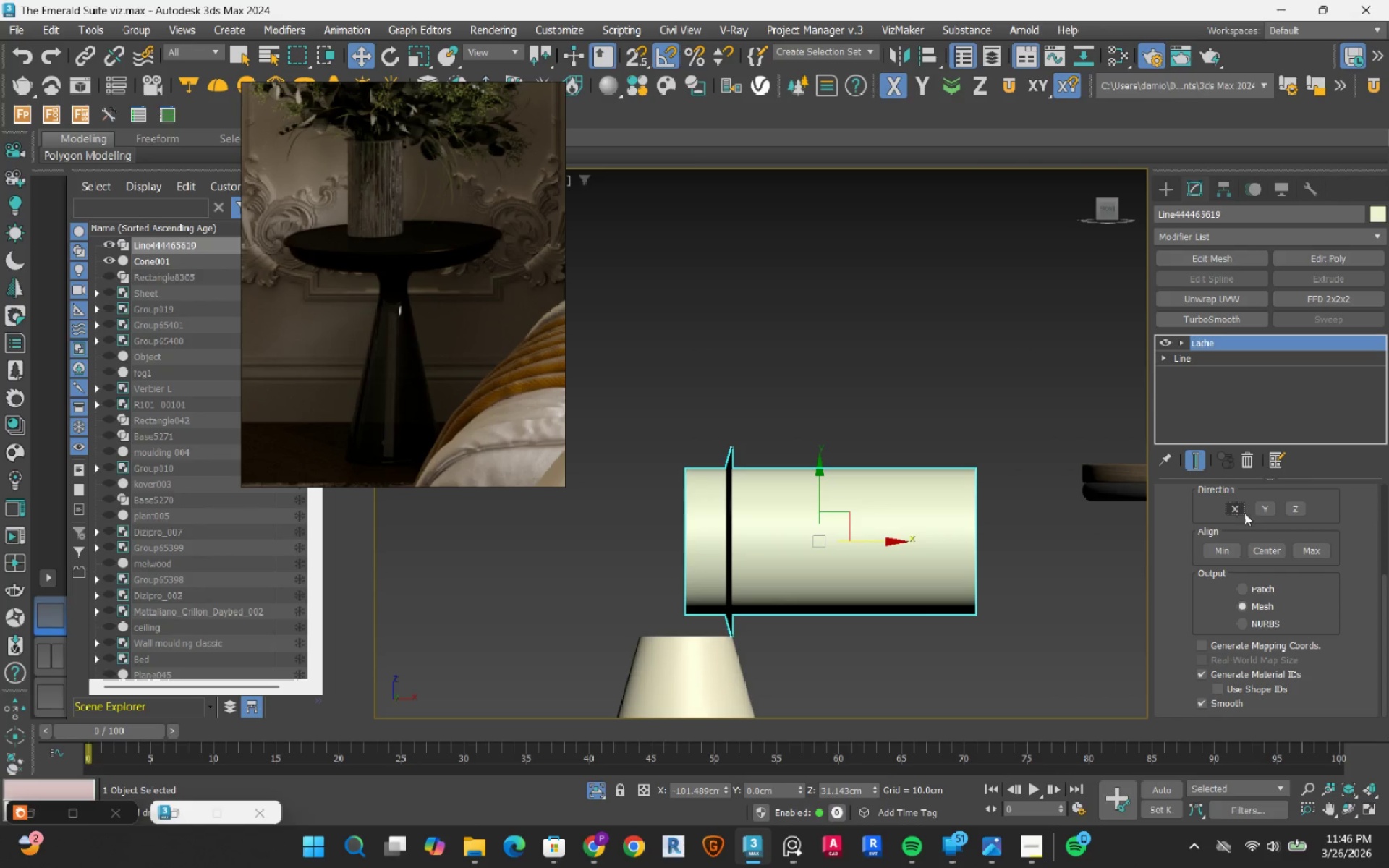 
left_click([1270, 507])
 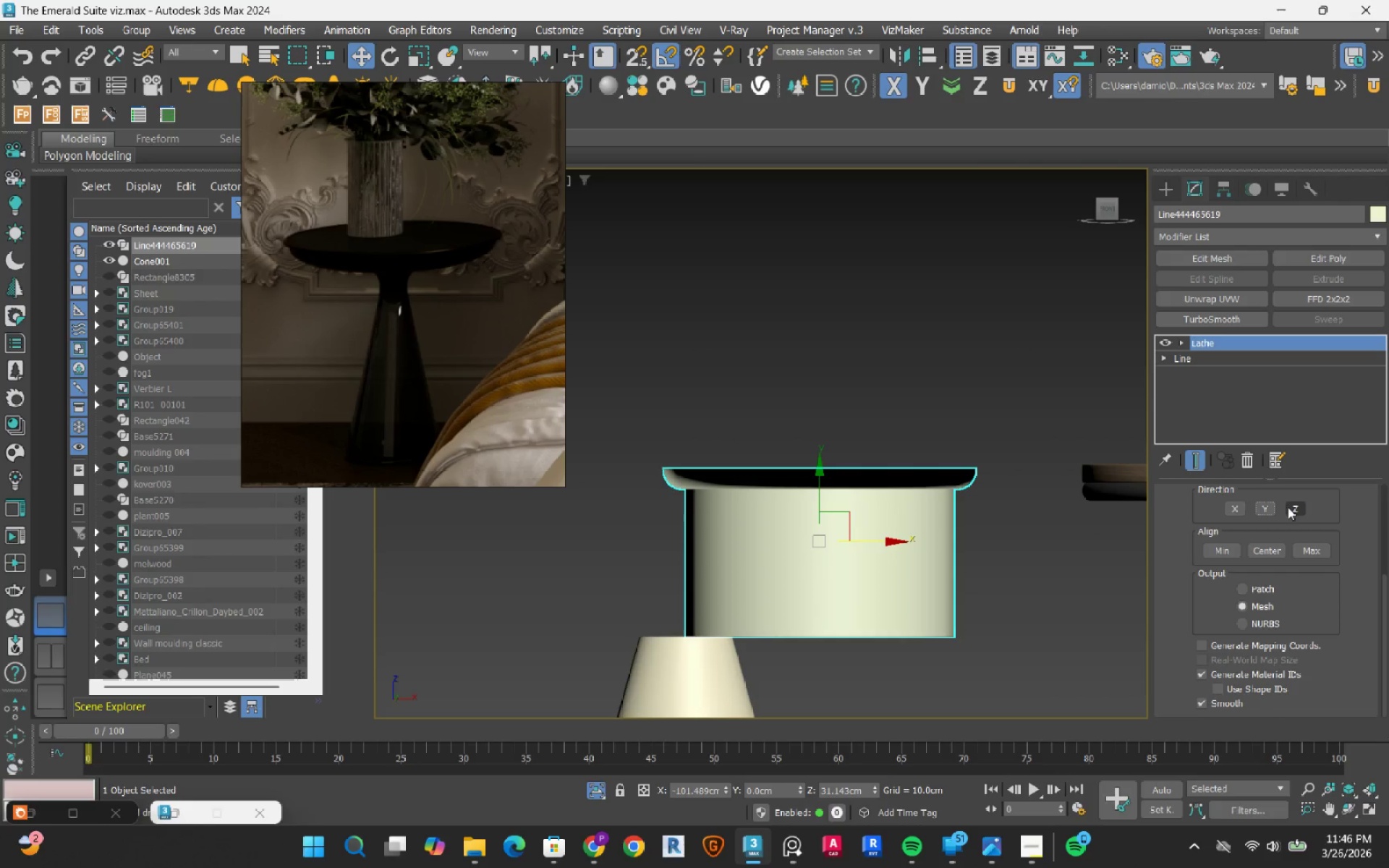 
left_click([1292, 507])
 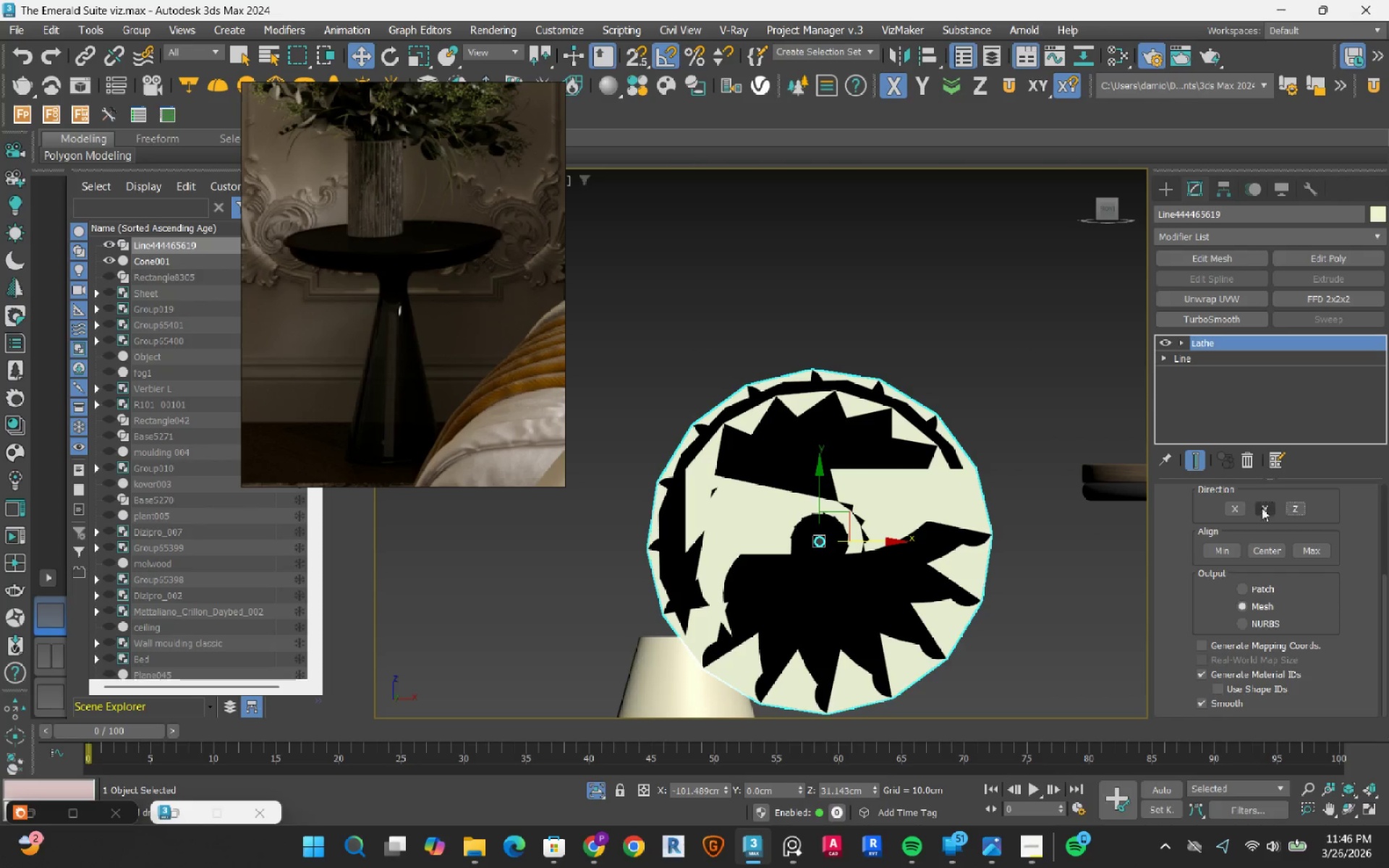 
left_click([1258, 509])
 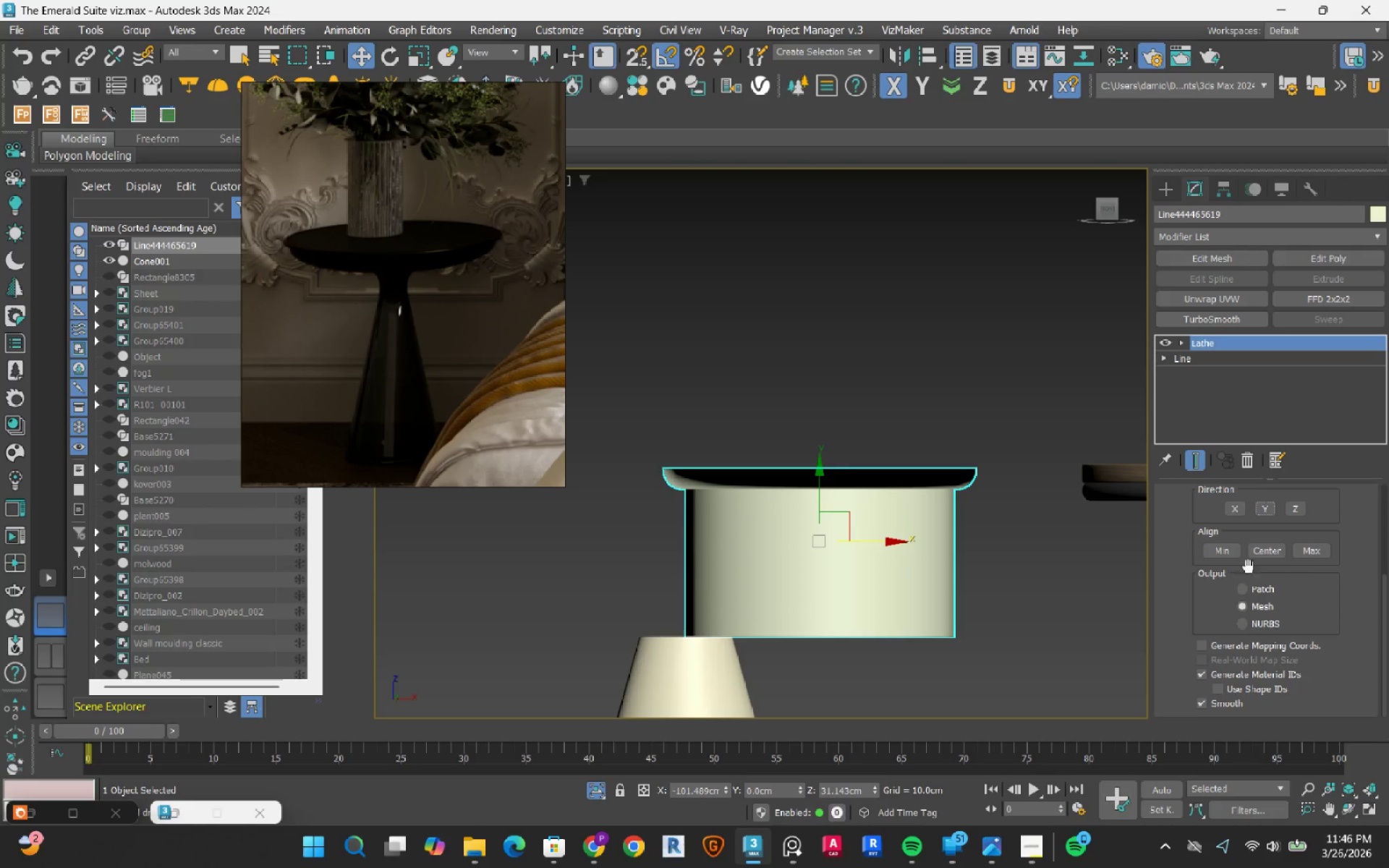 
left_click([1264, 550])
 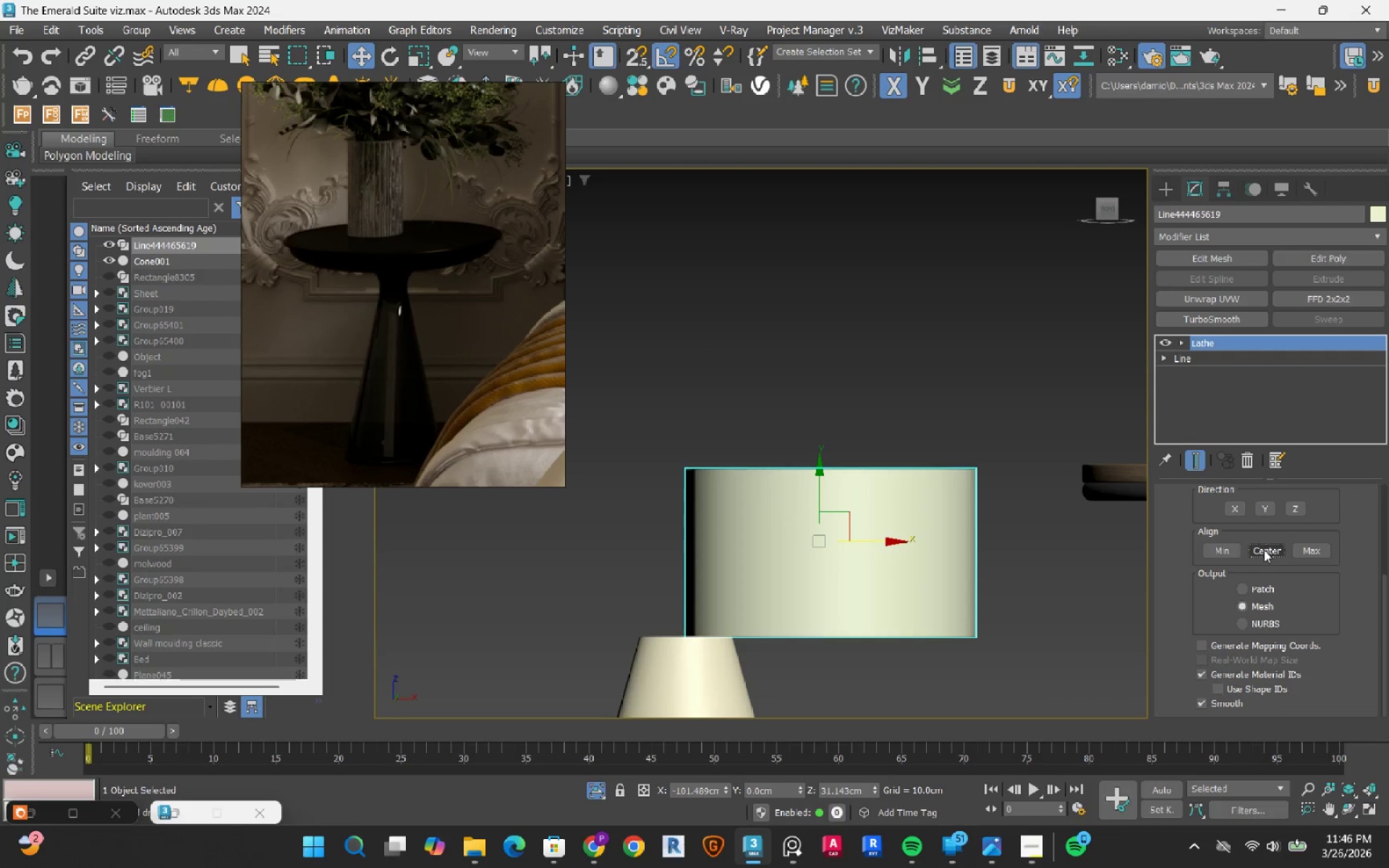 
left_click([1227, 550])
 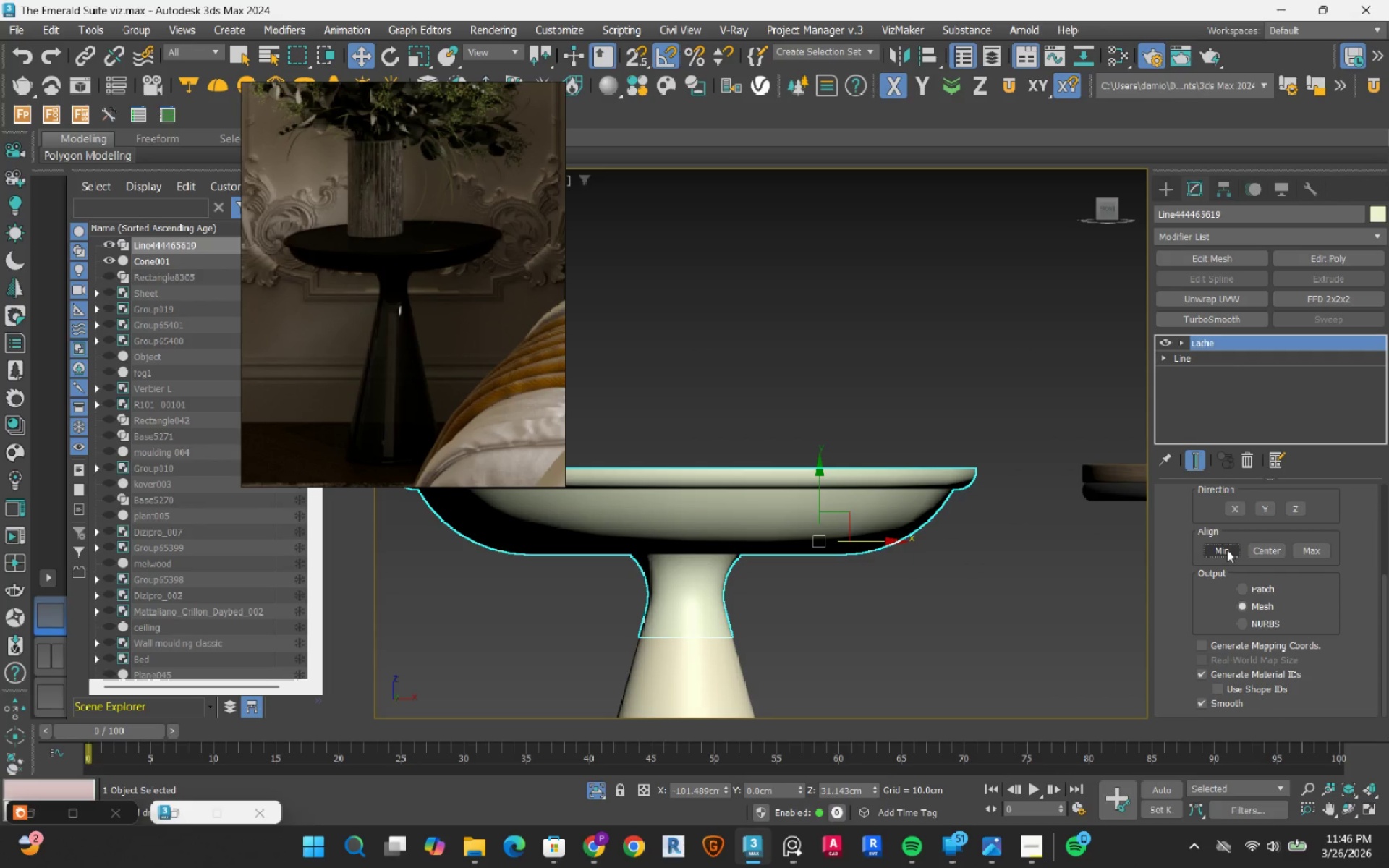 
scroll: coordinate [822, 566], scroll_direction: down, amount: 2.0
 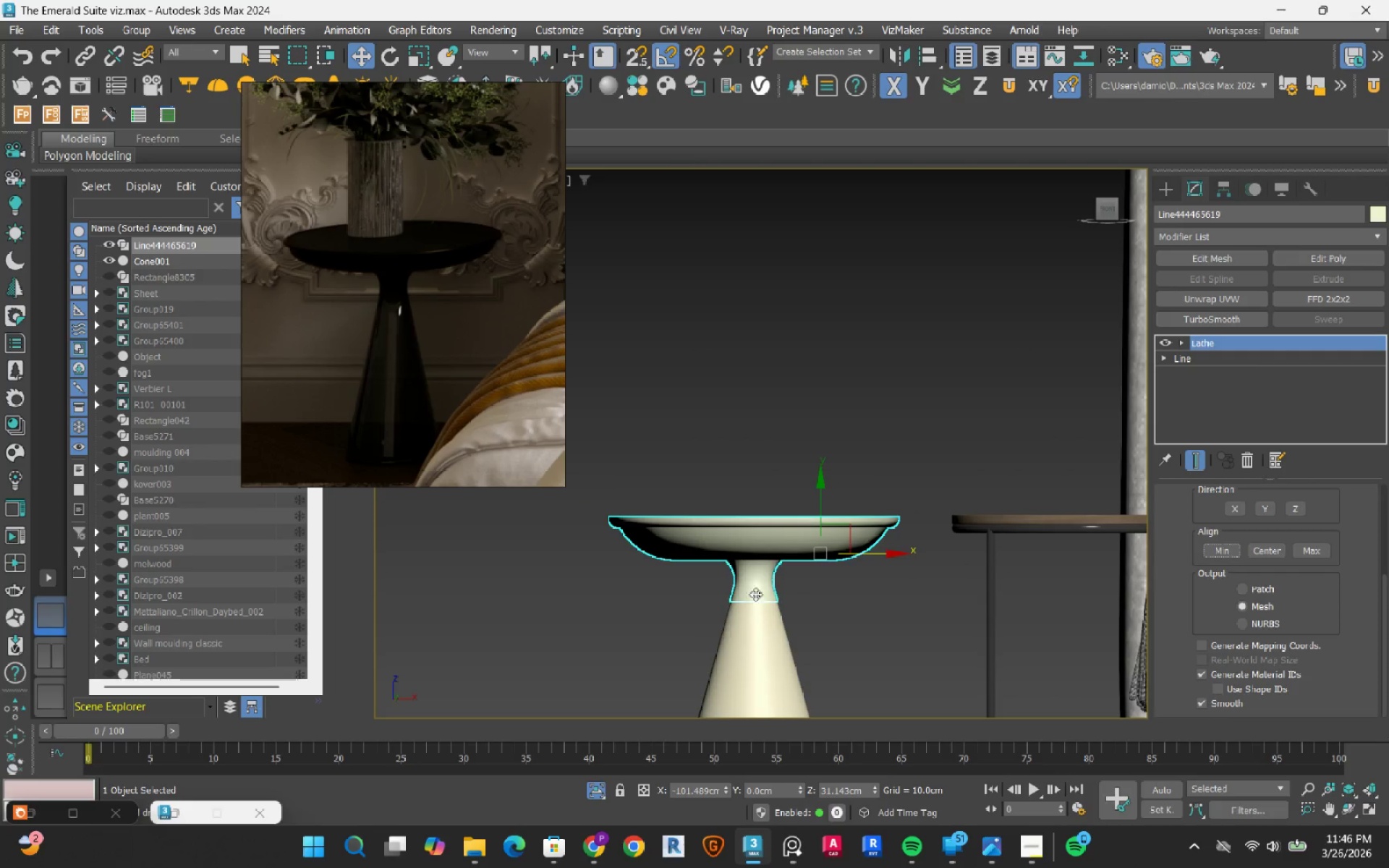 
scroll: coordinate [705, 590], scroll_direction: up, amount: 3.0
 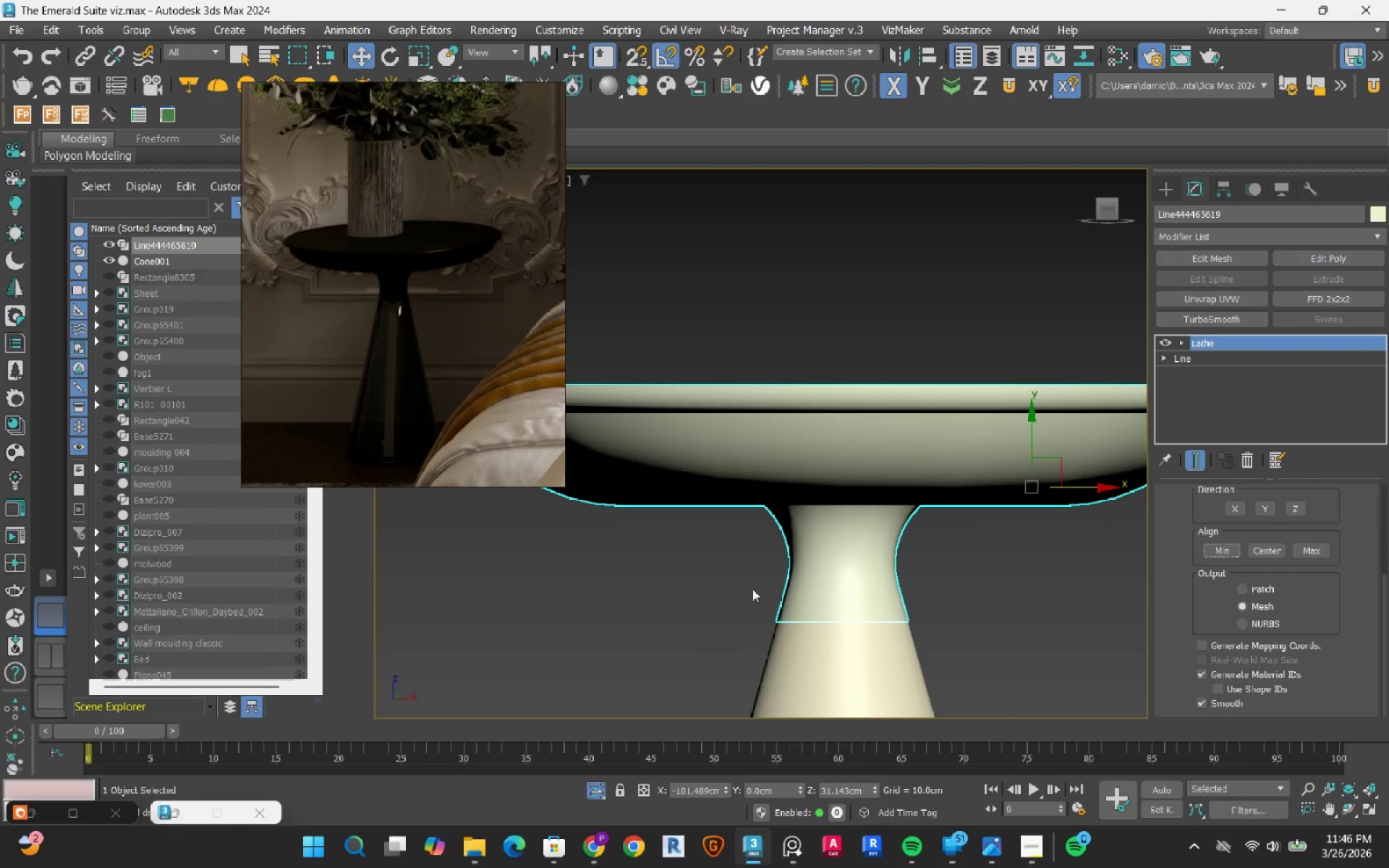 
hold_key(key=AltLeft, duration=1.53)
 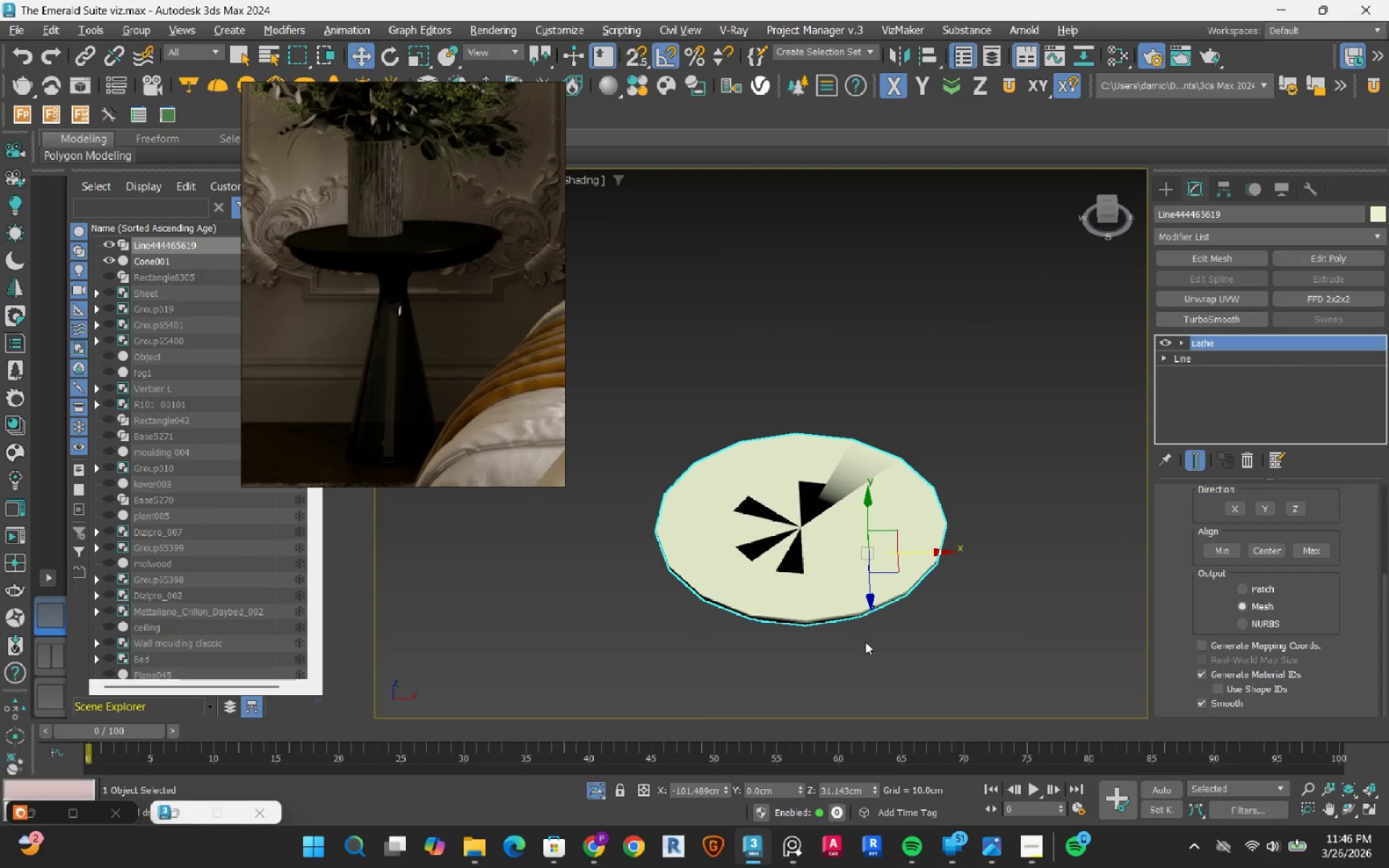 
scroll: coordinate [778, 590], scroll_direction: down, amount: 3.0
 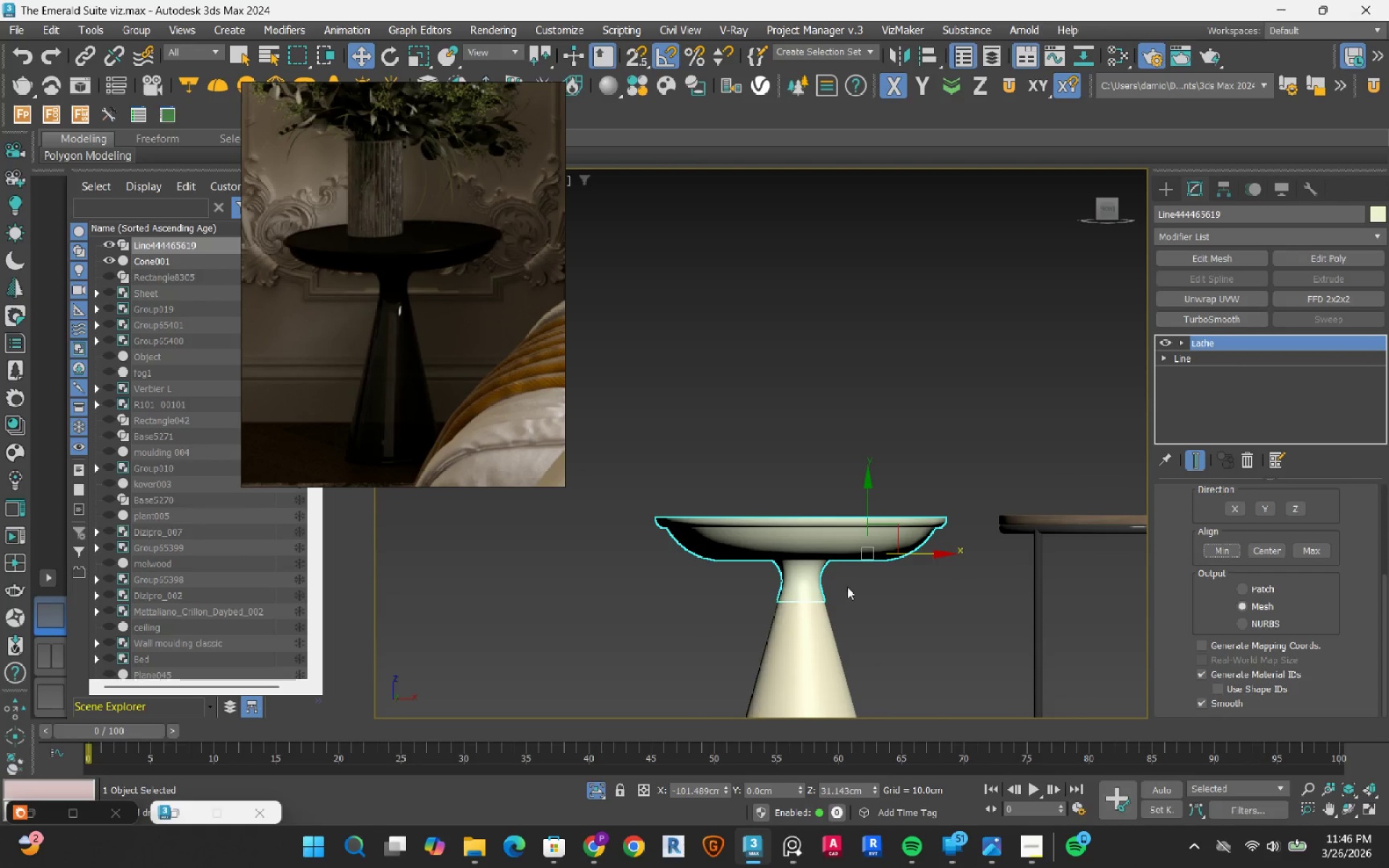 
hold_key(key=AltLeft, duration=0.59)
 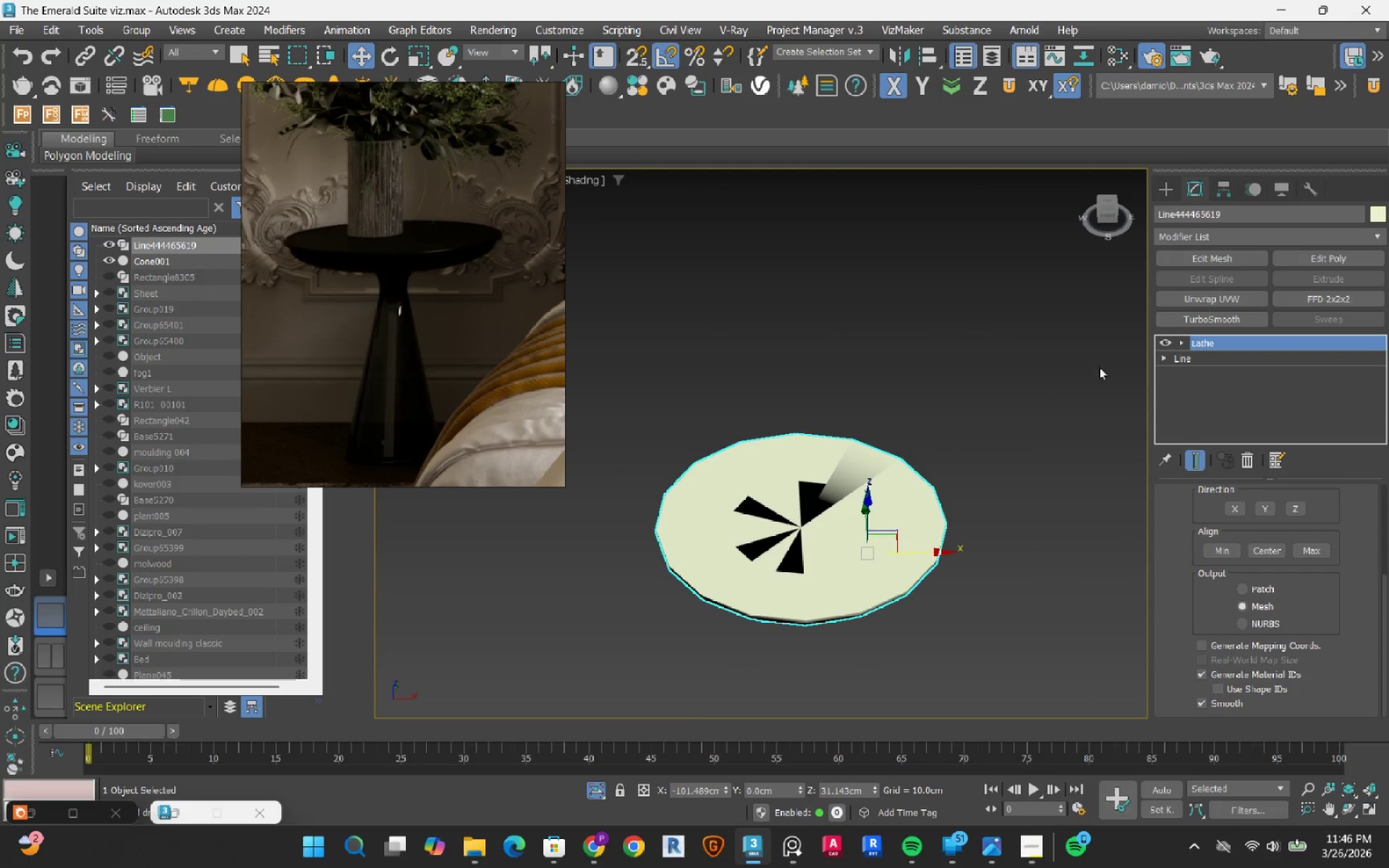 
double_click([1217, 357])
 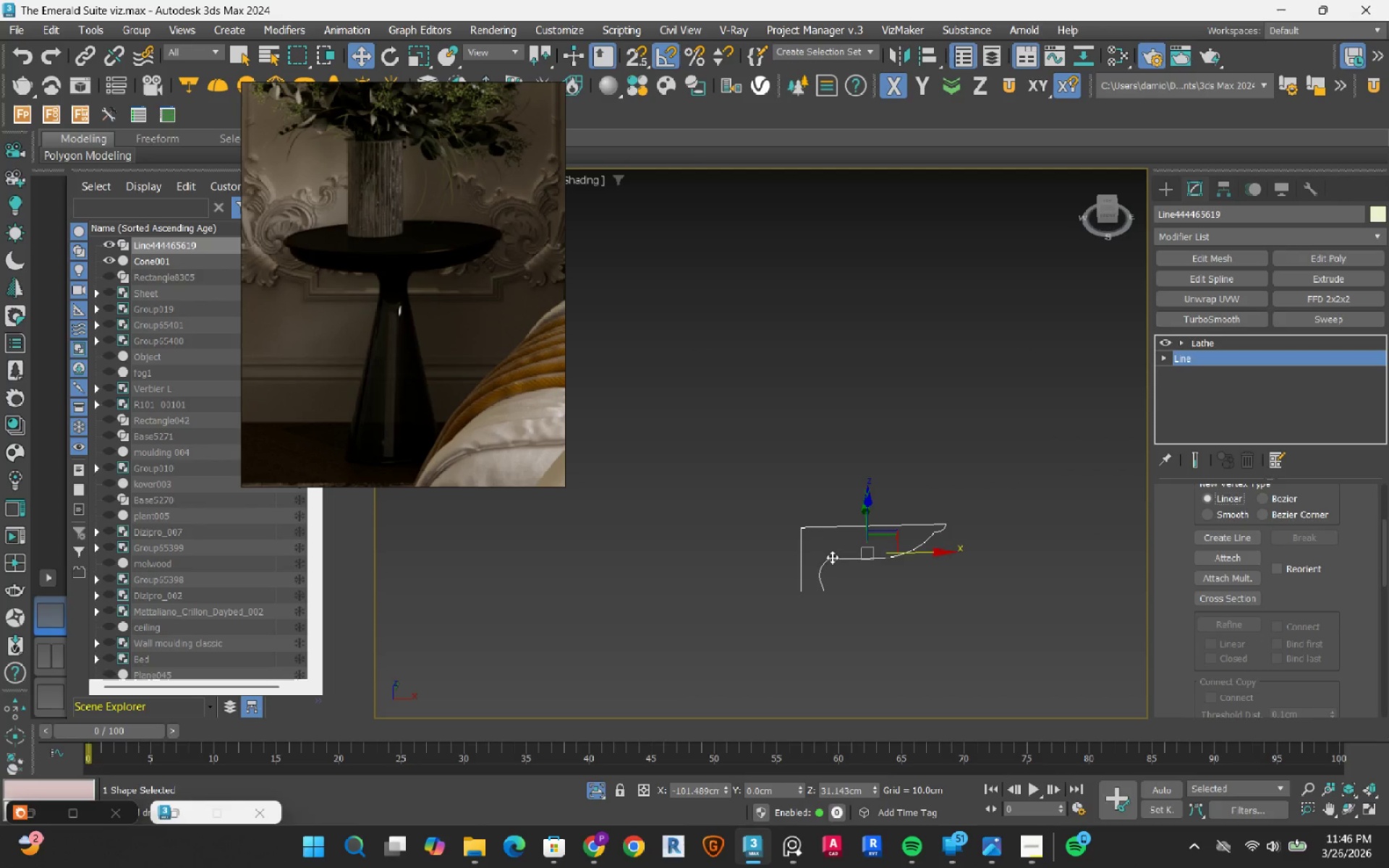 
key(2)
 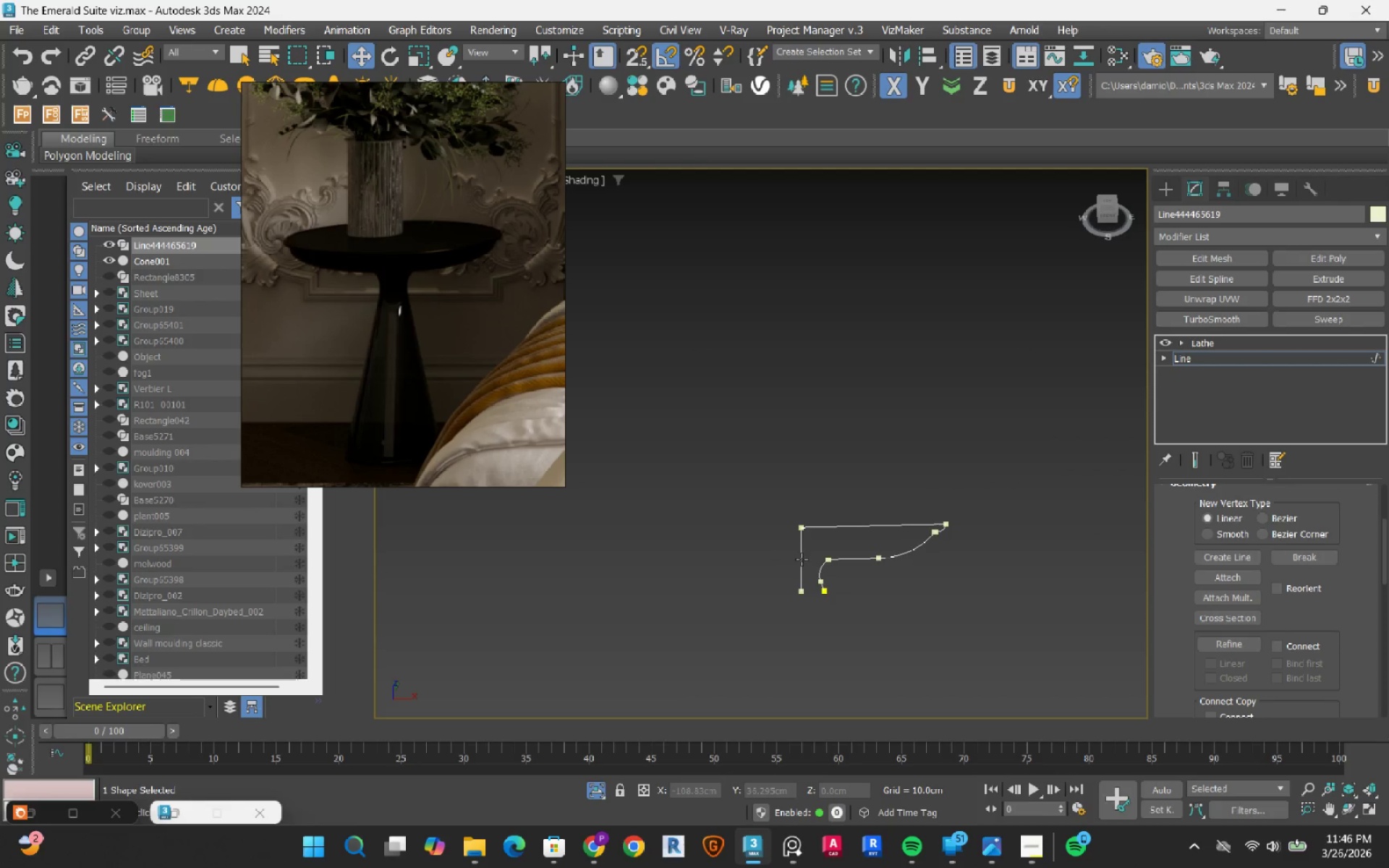 
left_click([802, 559])
 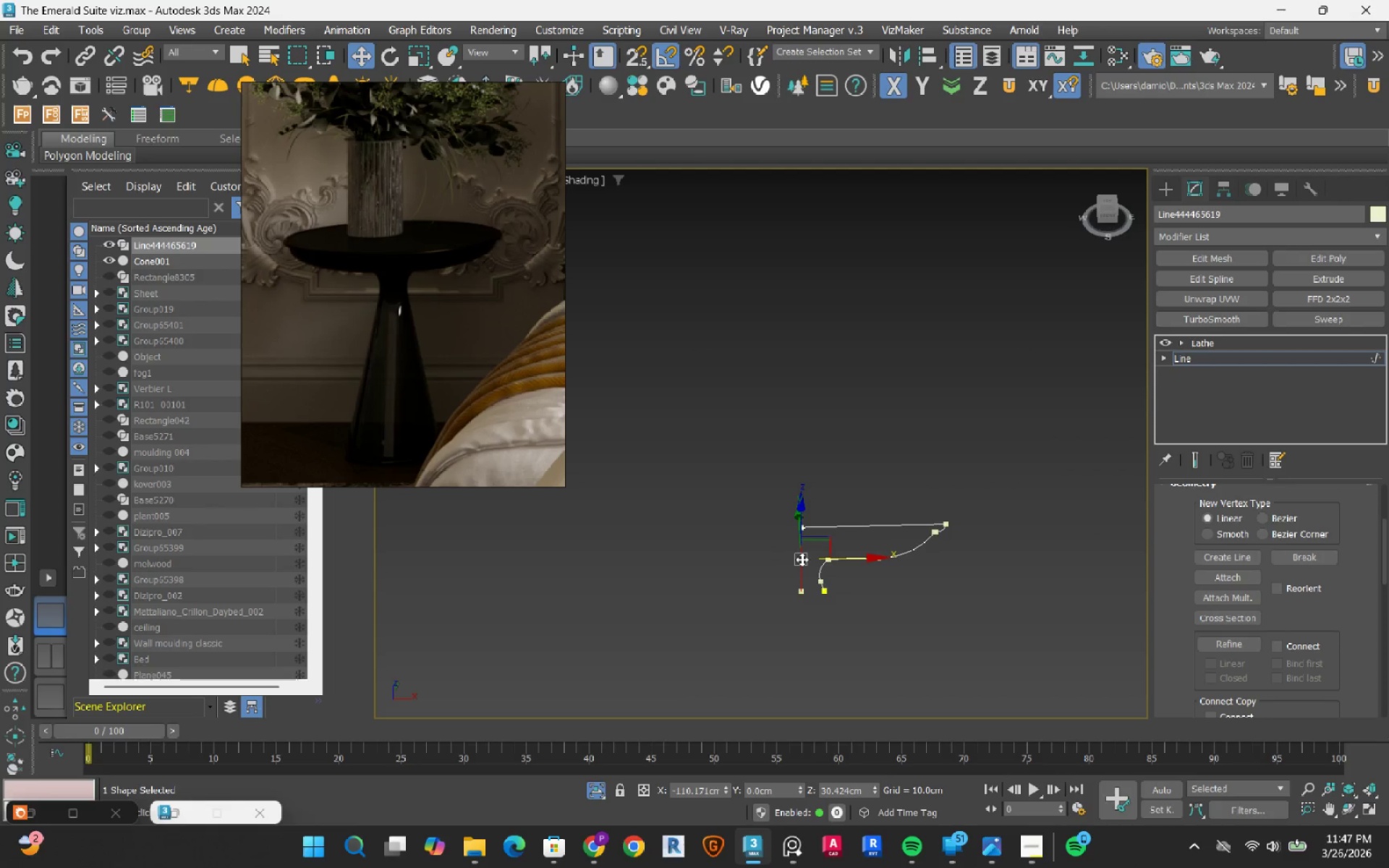 
key(Delete)
 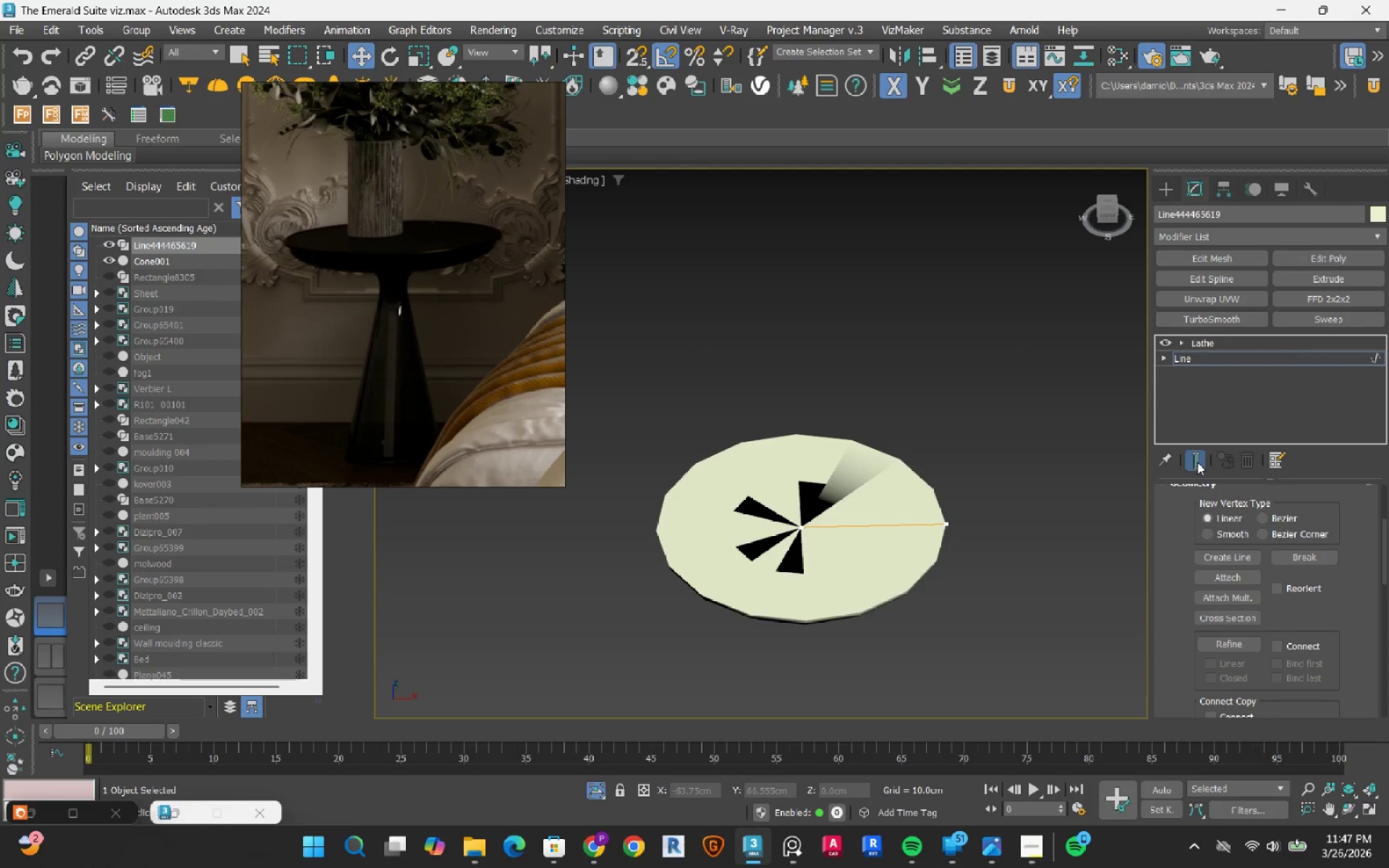 
hold_key(key=AltLeft, duration=1.53)
 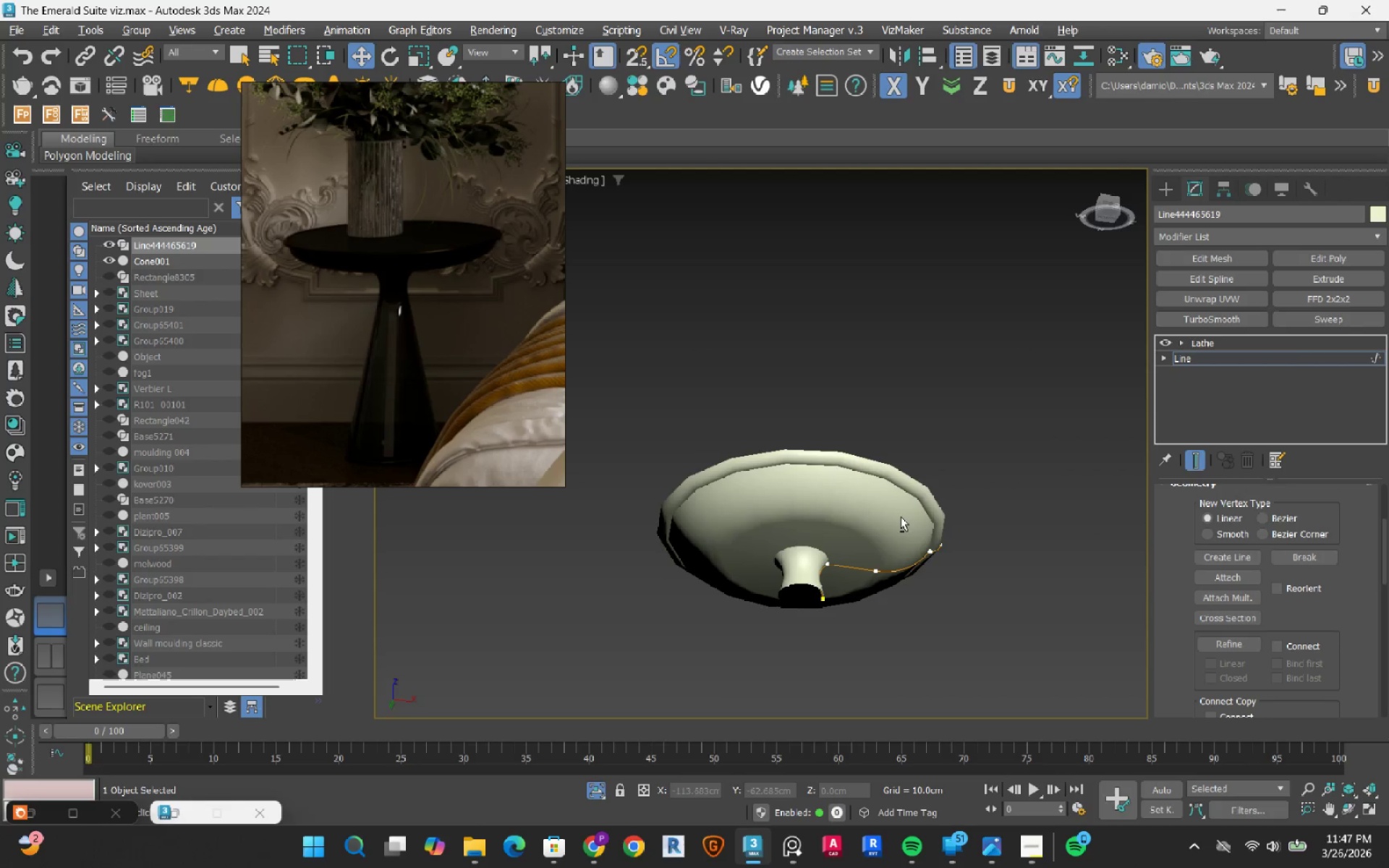 
hold_key(key=AltLeft, duration=1.51)
 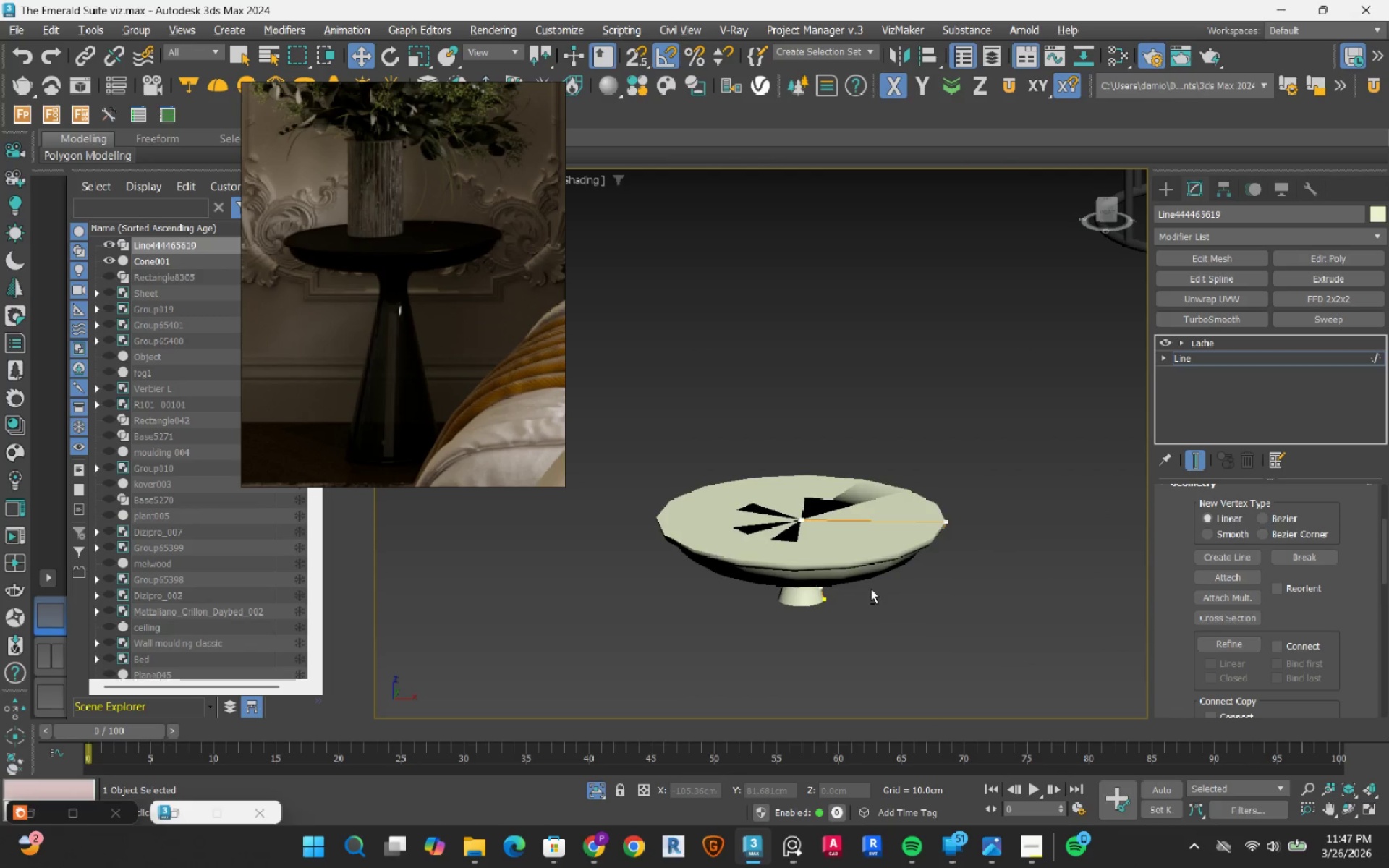 
hold_key(key=AltLeft, duration=1.51)
 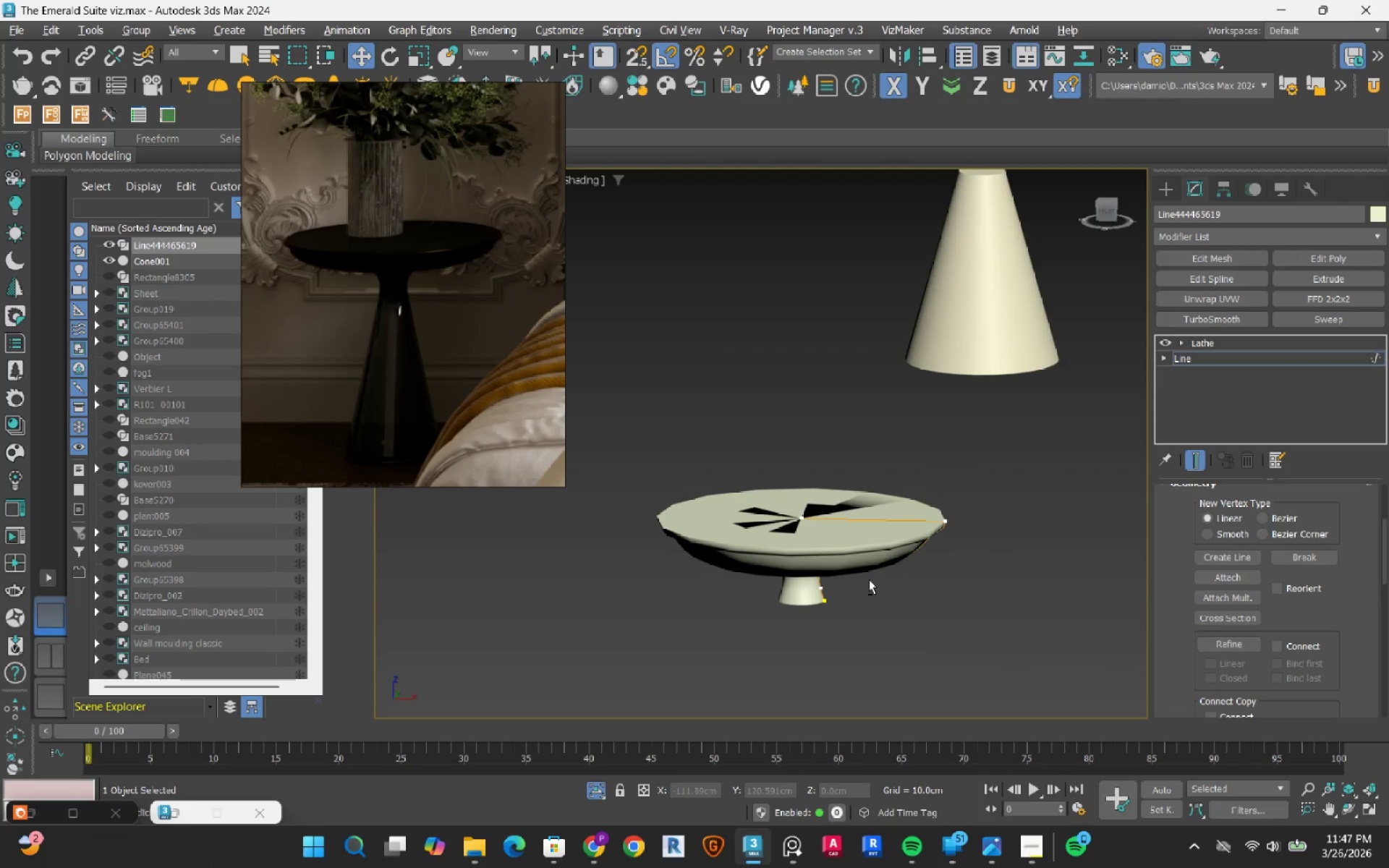 
hold_key(key=AltLeft, duration=0.67)
 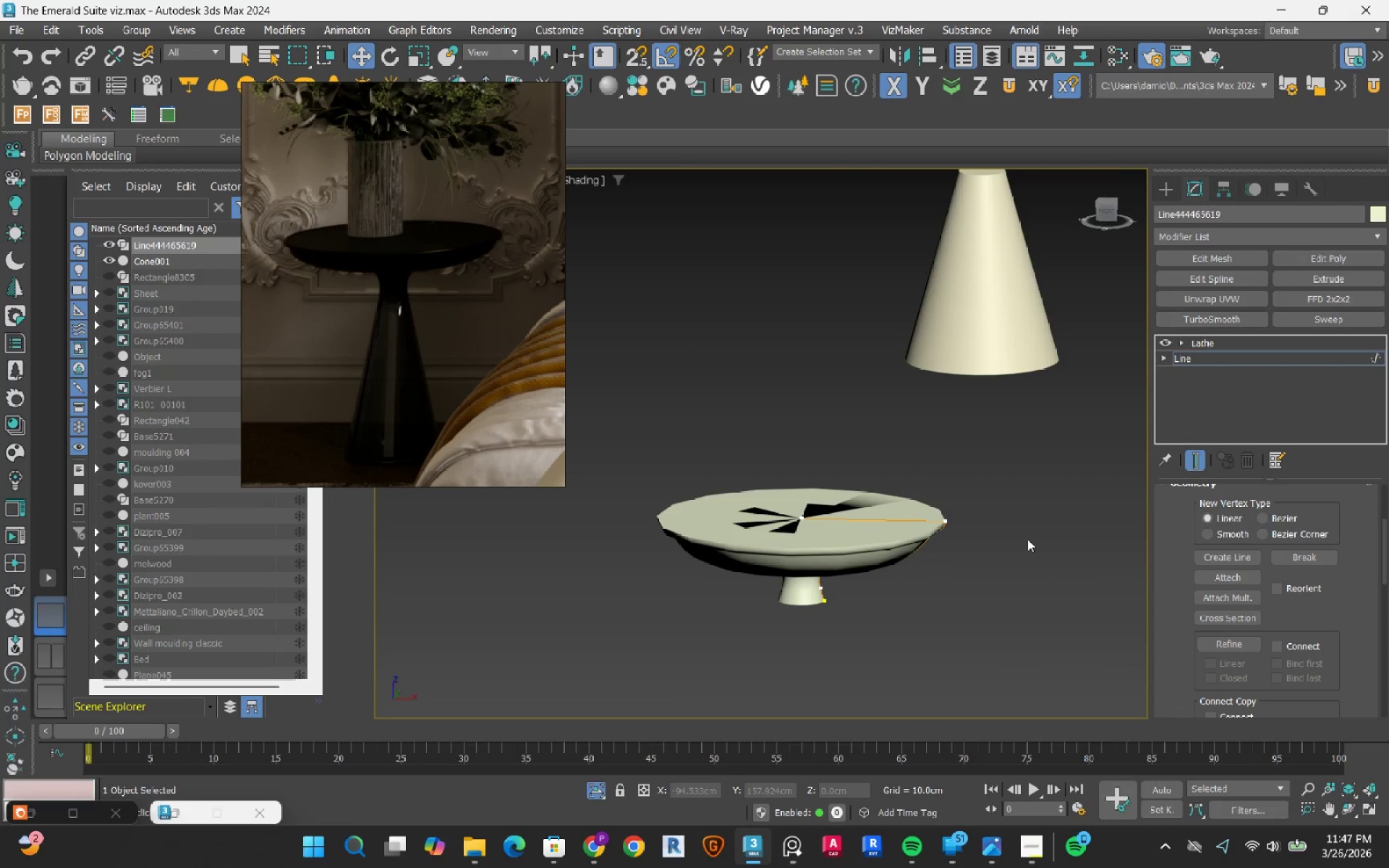 
wait(5.33)
 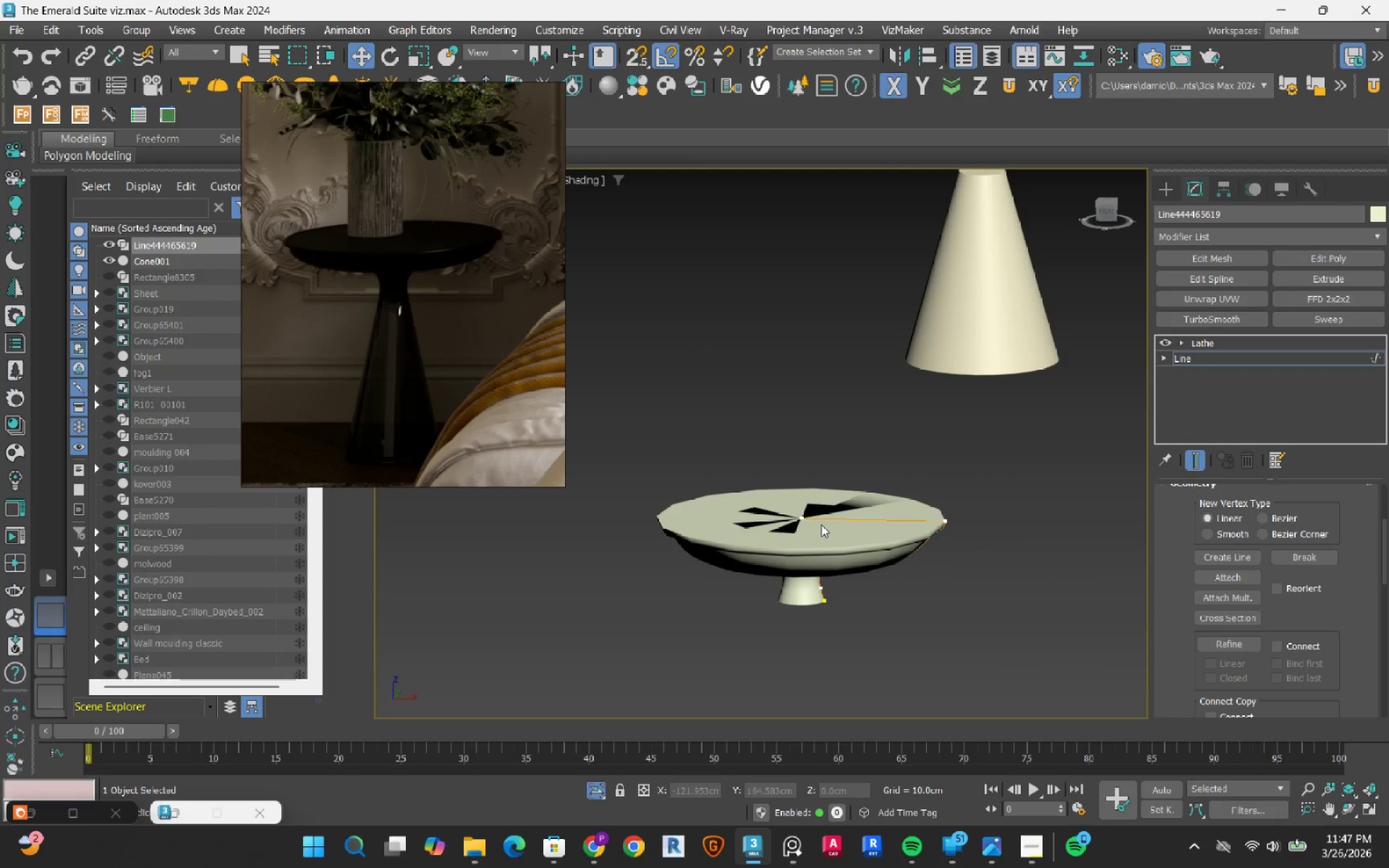 
scroll: coordinate [1167, 631], scroll_direction: up, amount: 10.0
 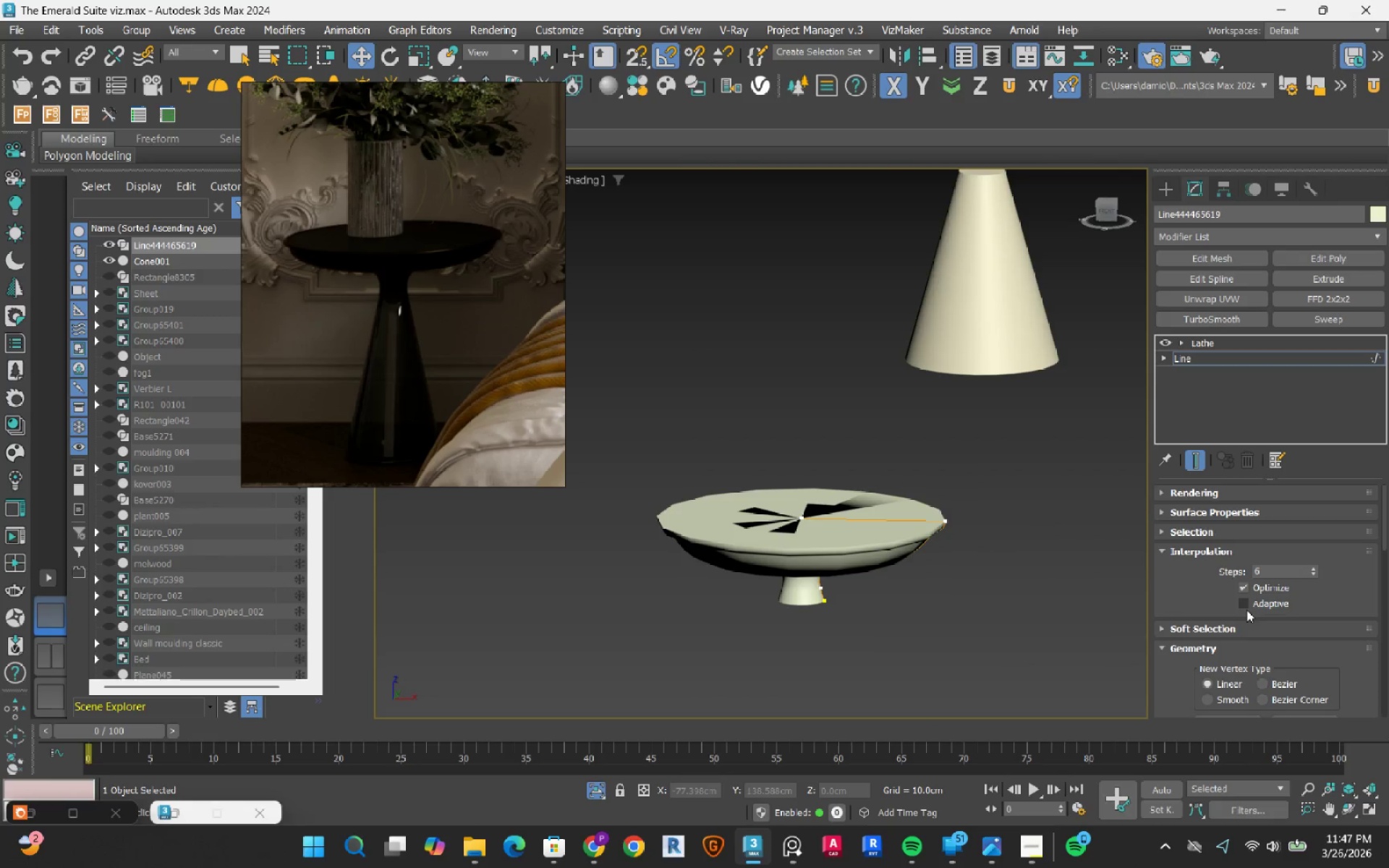 
left_click([1246, 603])
 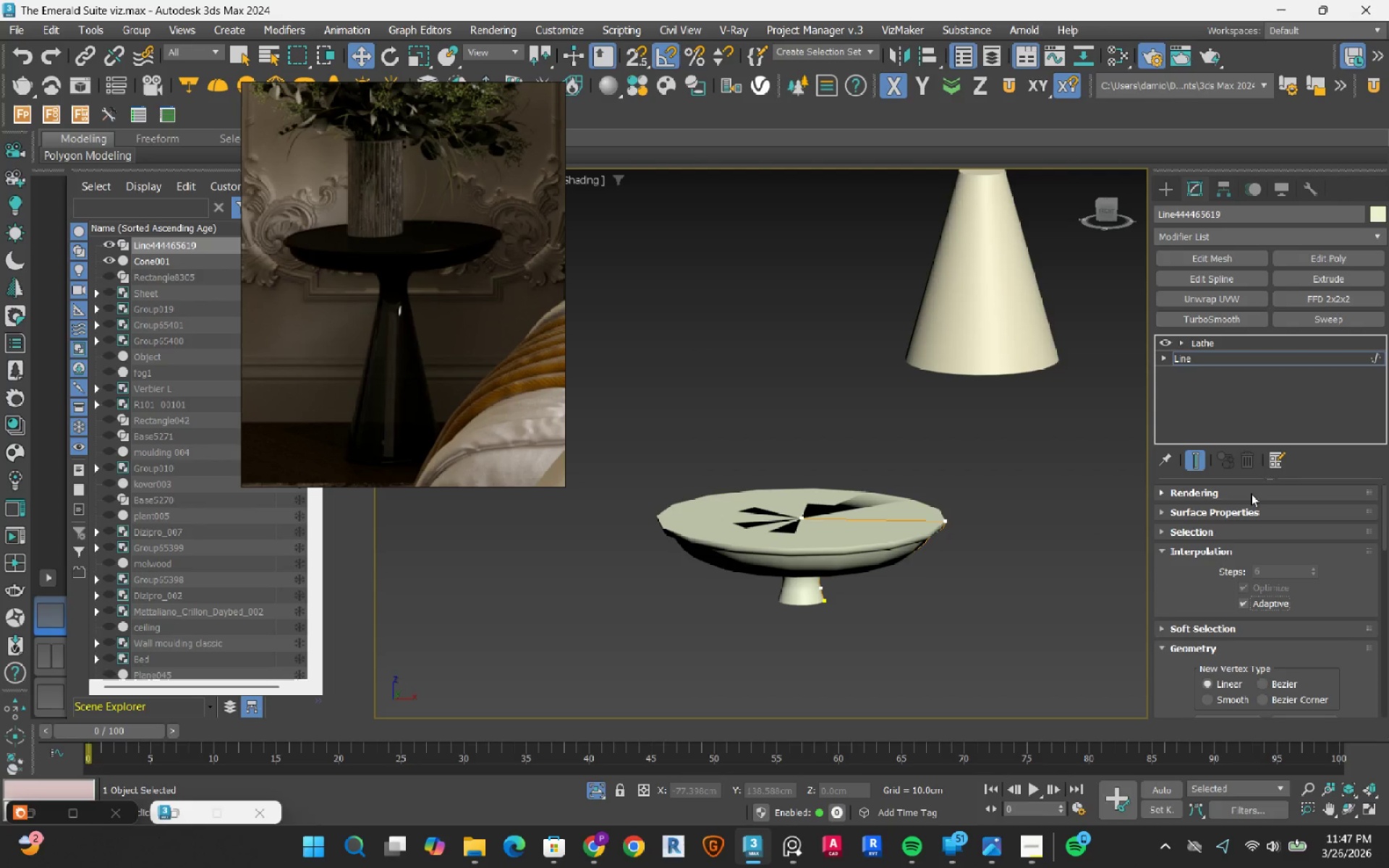 
left_click([1219, 345])
 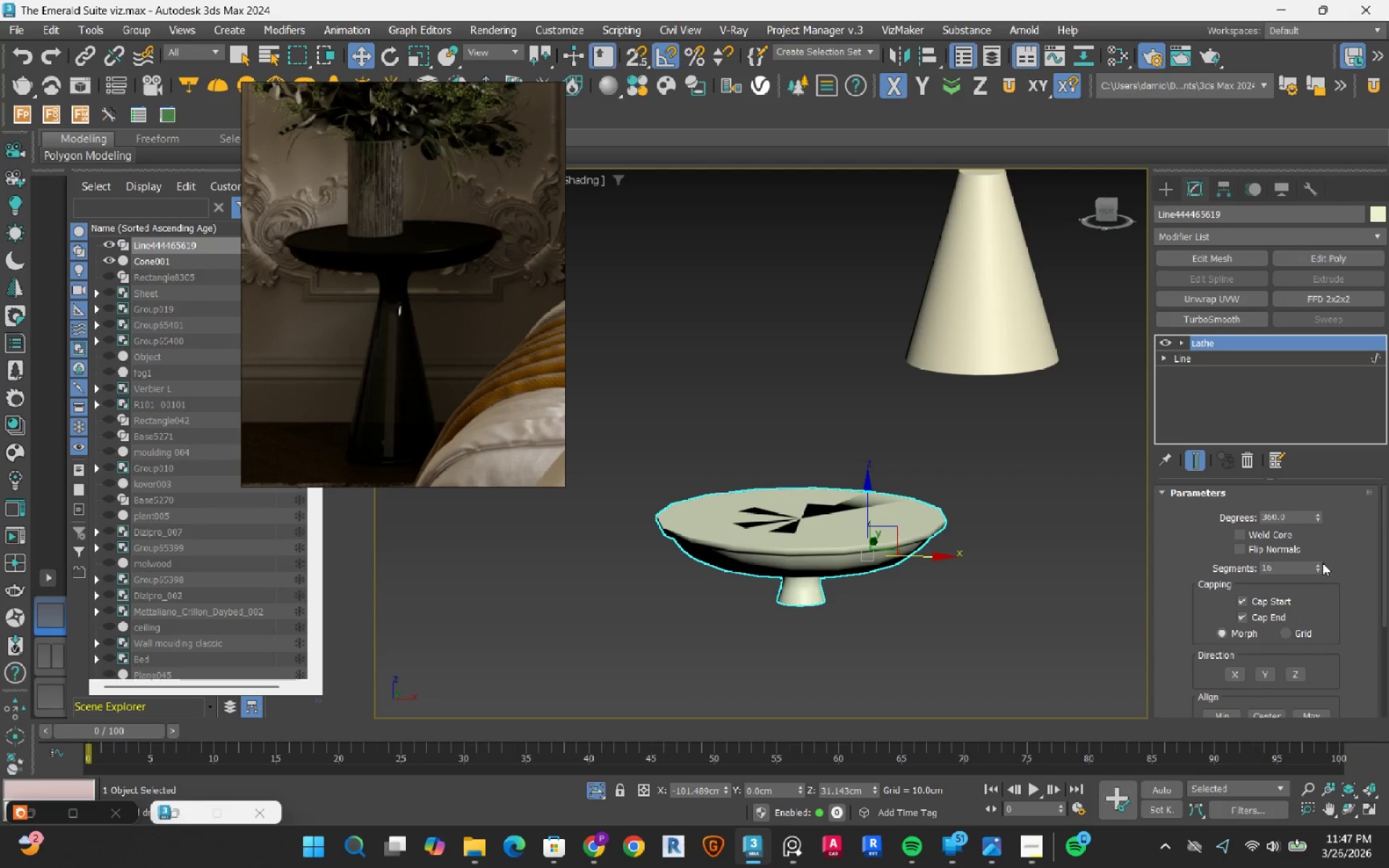 
left_click_drag(start_coordinate=[1317, 569], to_coordinate=[1324, 429])
 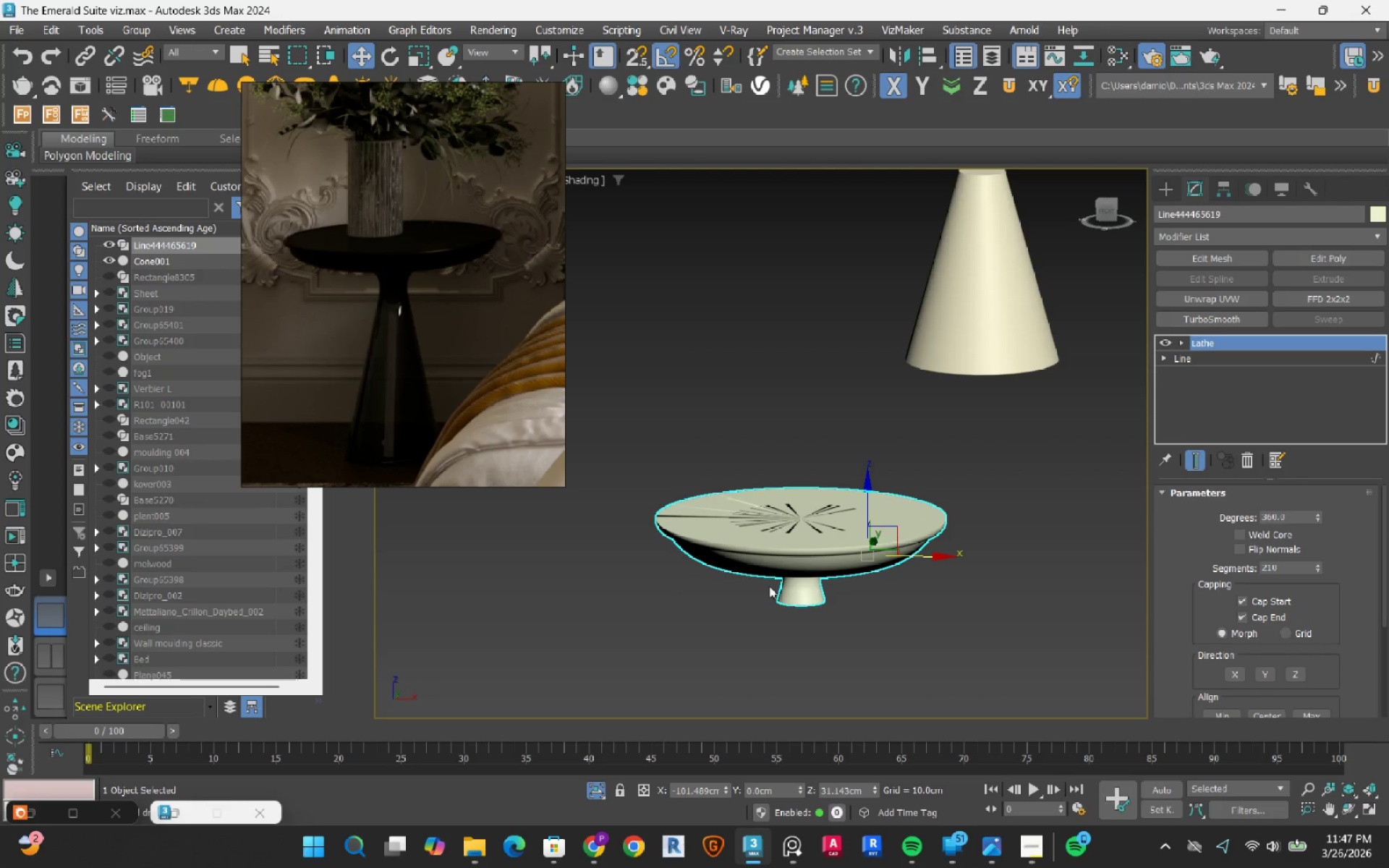 
scroll: coordinate [1028, 529], scroll_direction: up, amount: 6.0
 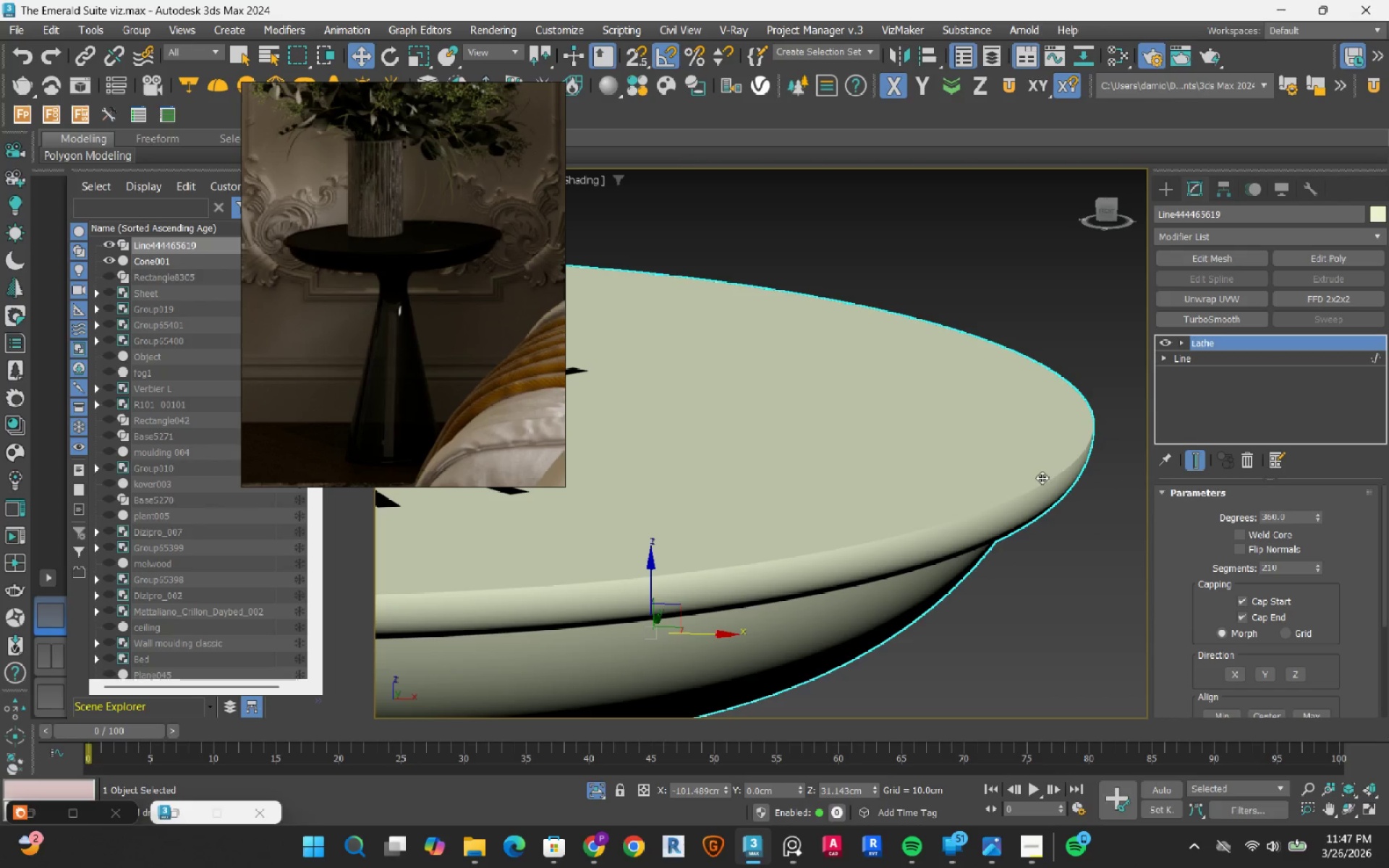 
double_click([1182, 354])
 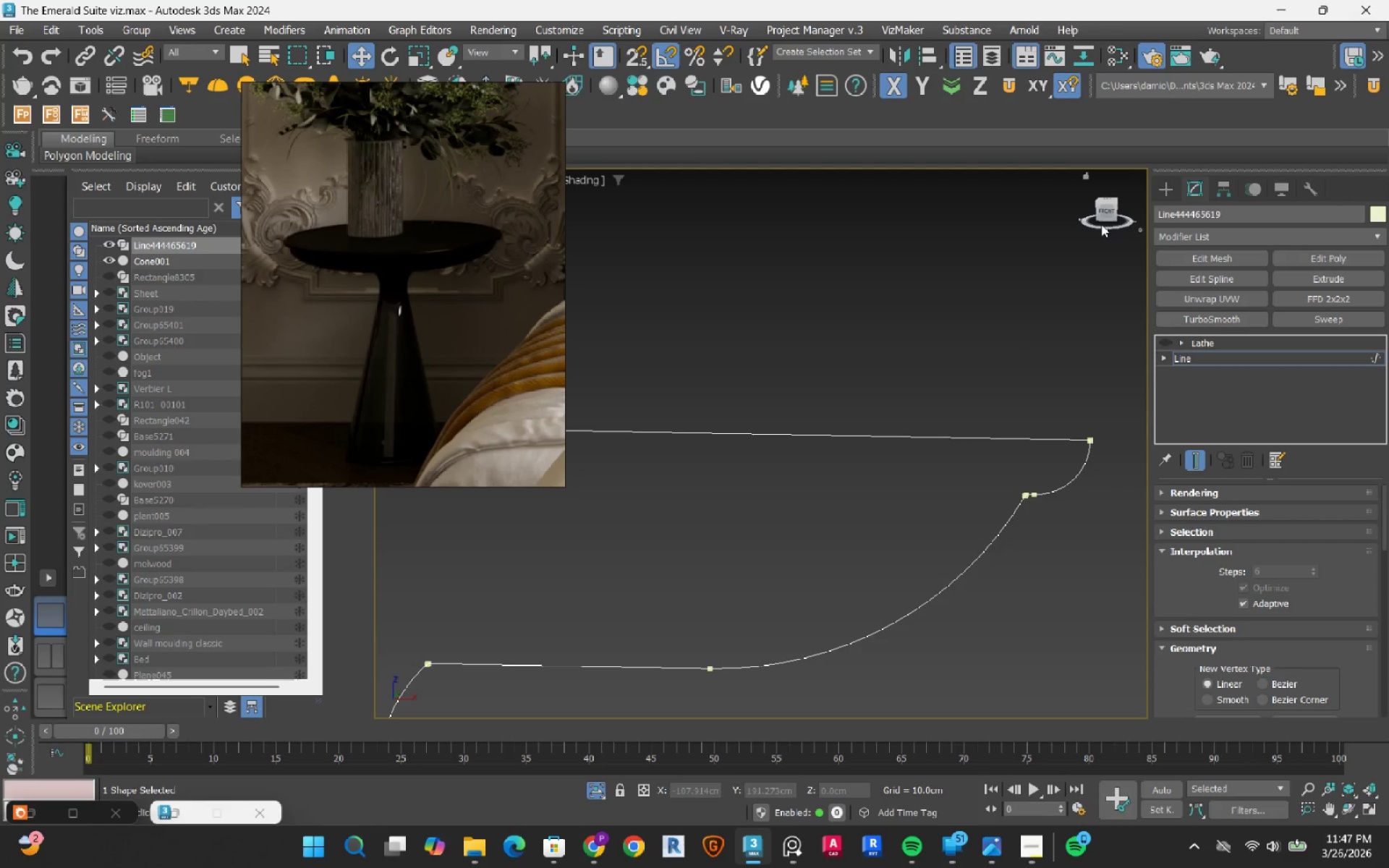 
left_click([1105, 207])
 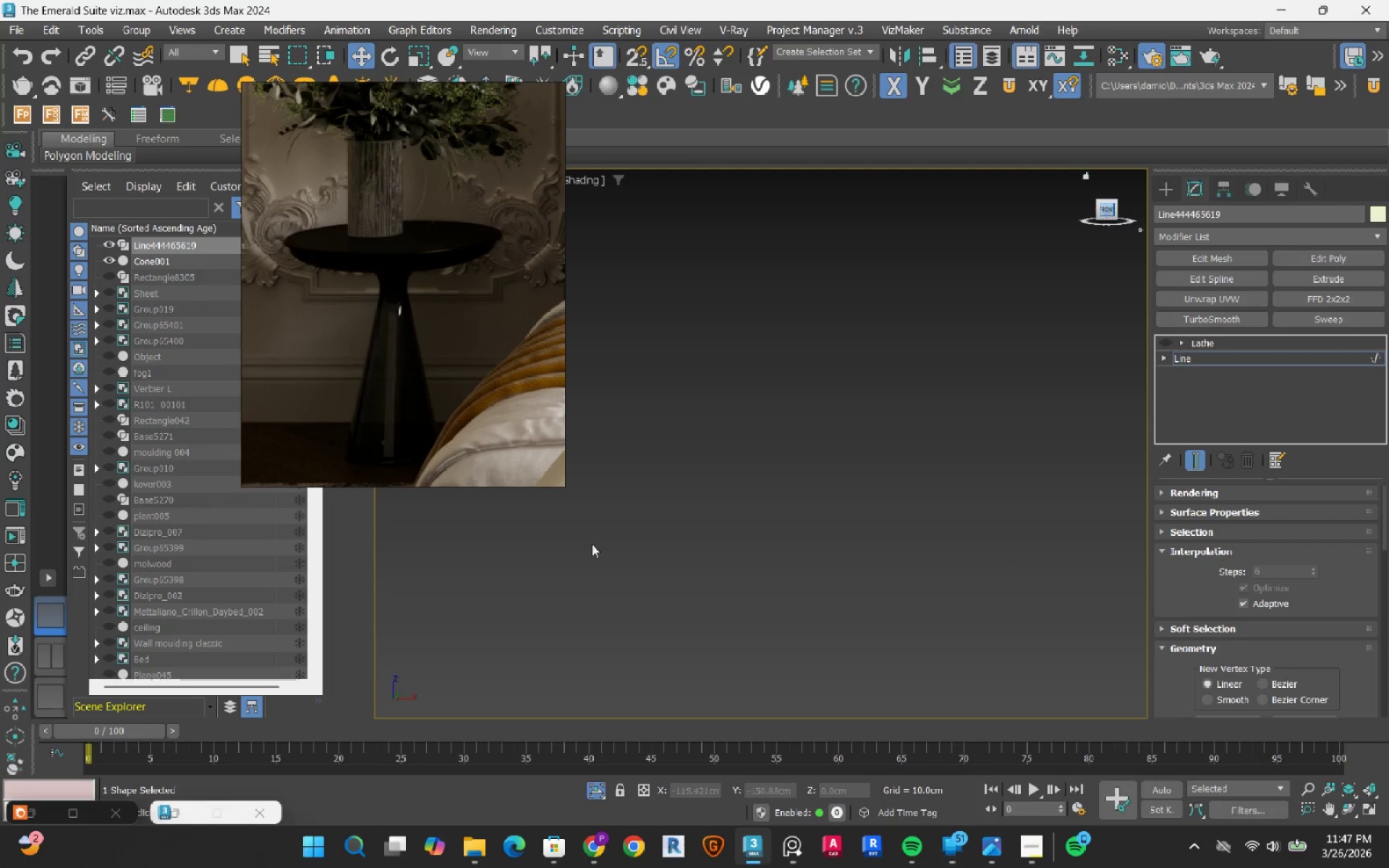 
scroll: coordinate [764, 543], scroll_direction: down, amount: 8.0
 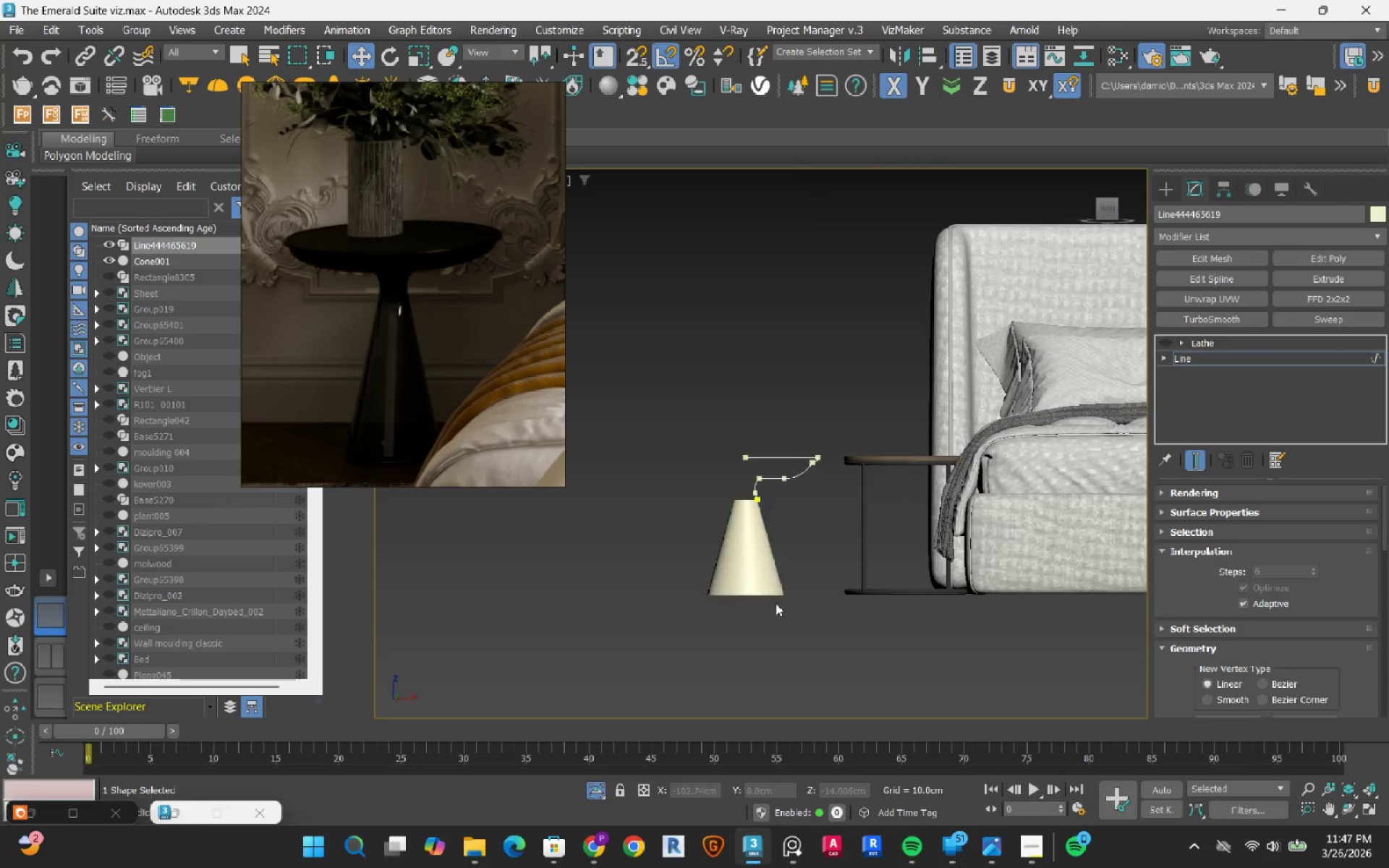 
scroll: coordinate [811, 518], scroll_direction: up, amount: 6.0
 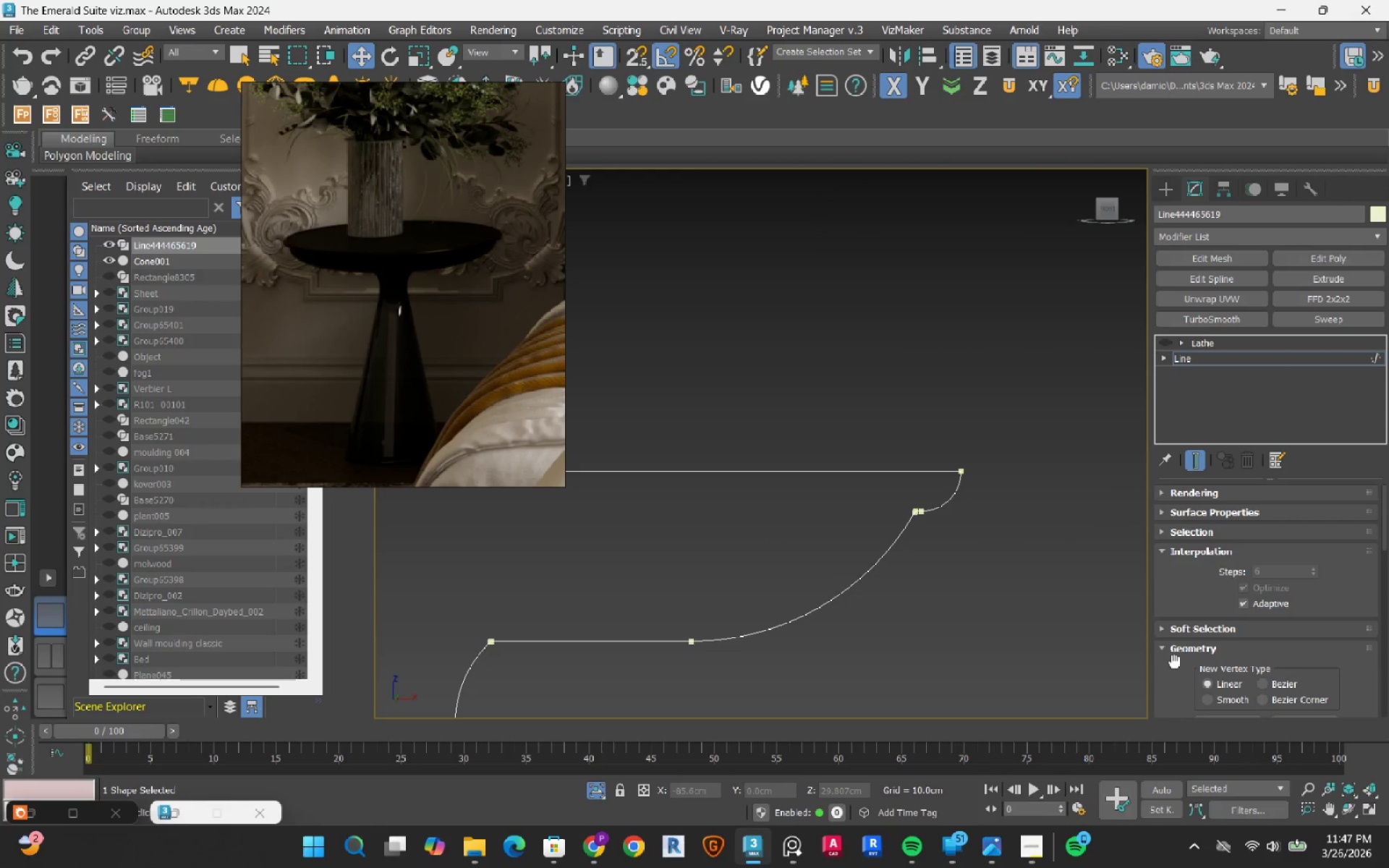 
scroll: coordinate [1163, 662], scroll_direction: down, amount: 7.0
 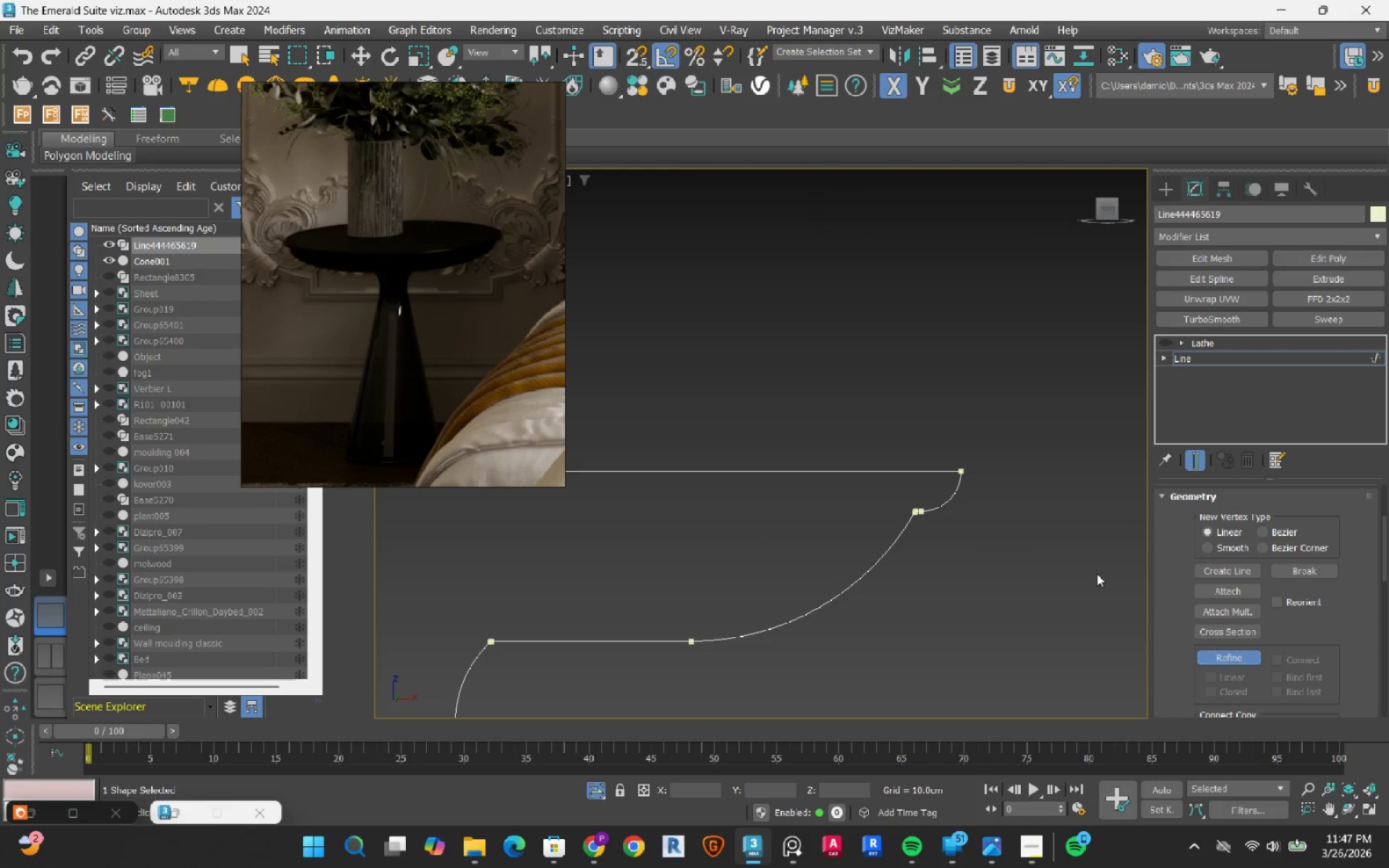 
scroll: coordinate [950, 476], scroll_direction: up, amount: 3.0
 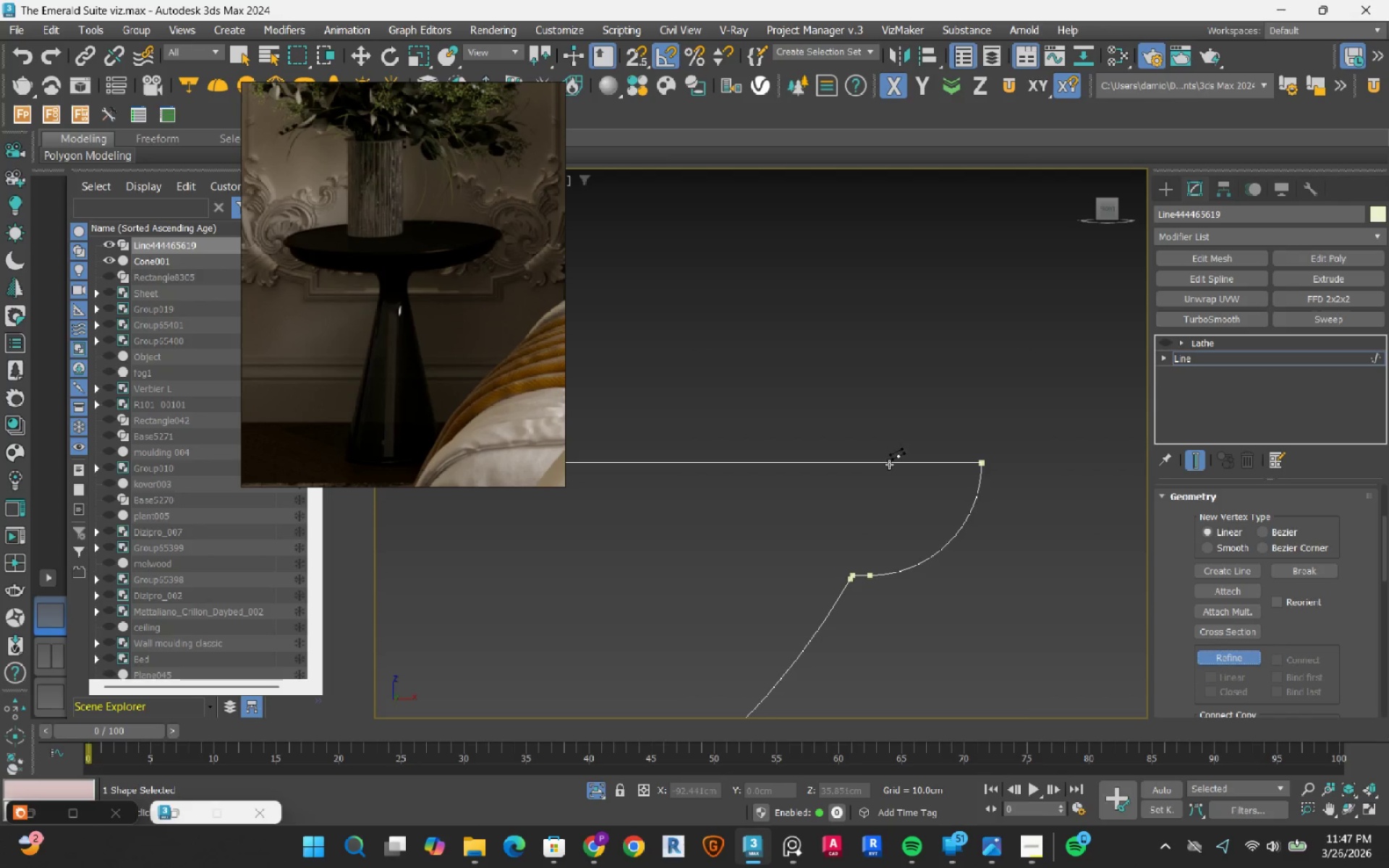 
left_click([889, 463])
 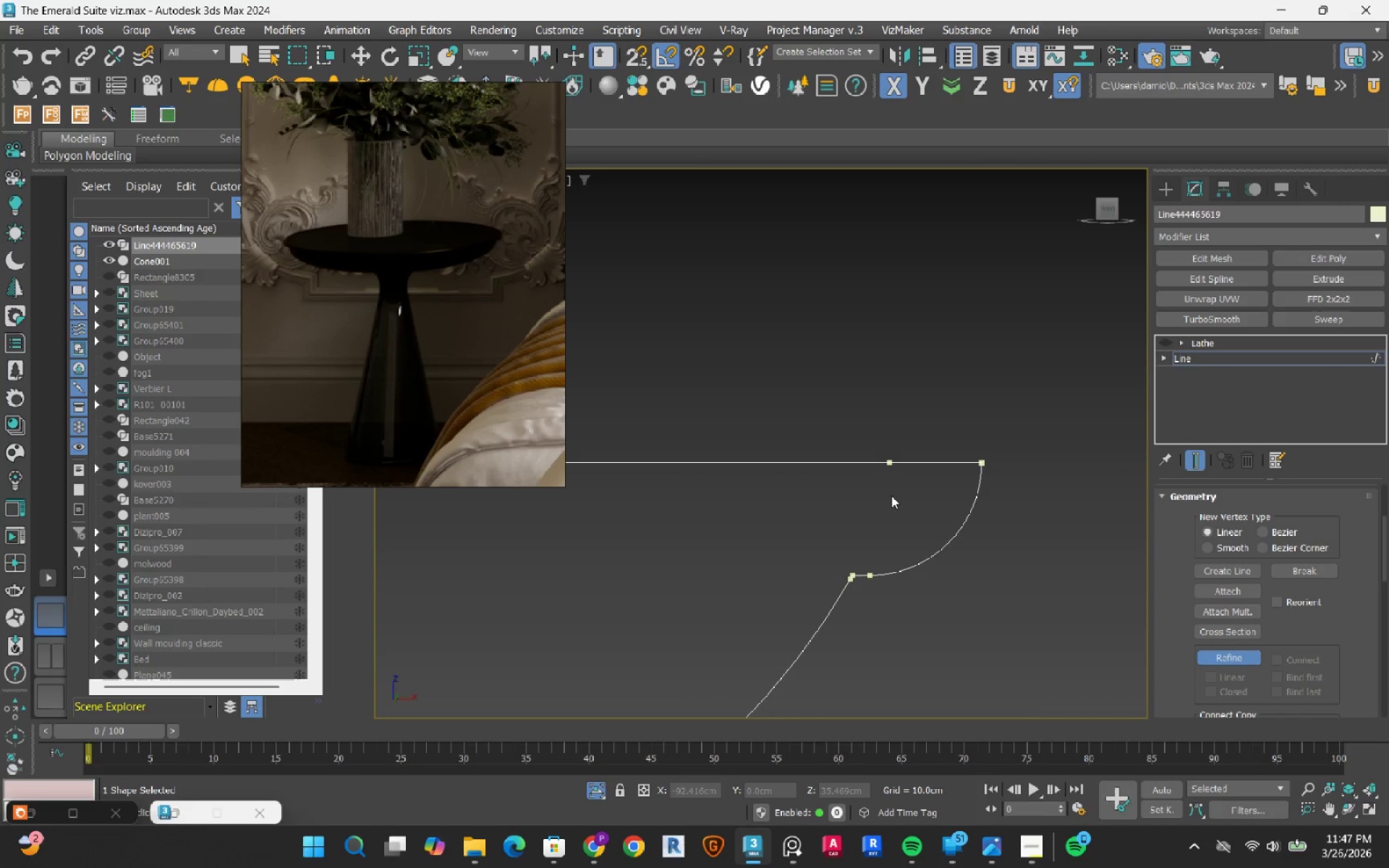 
wait(5.71)
 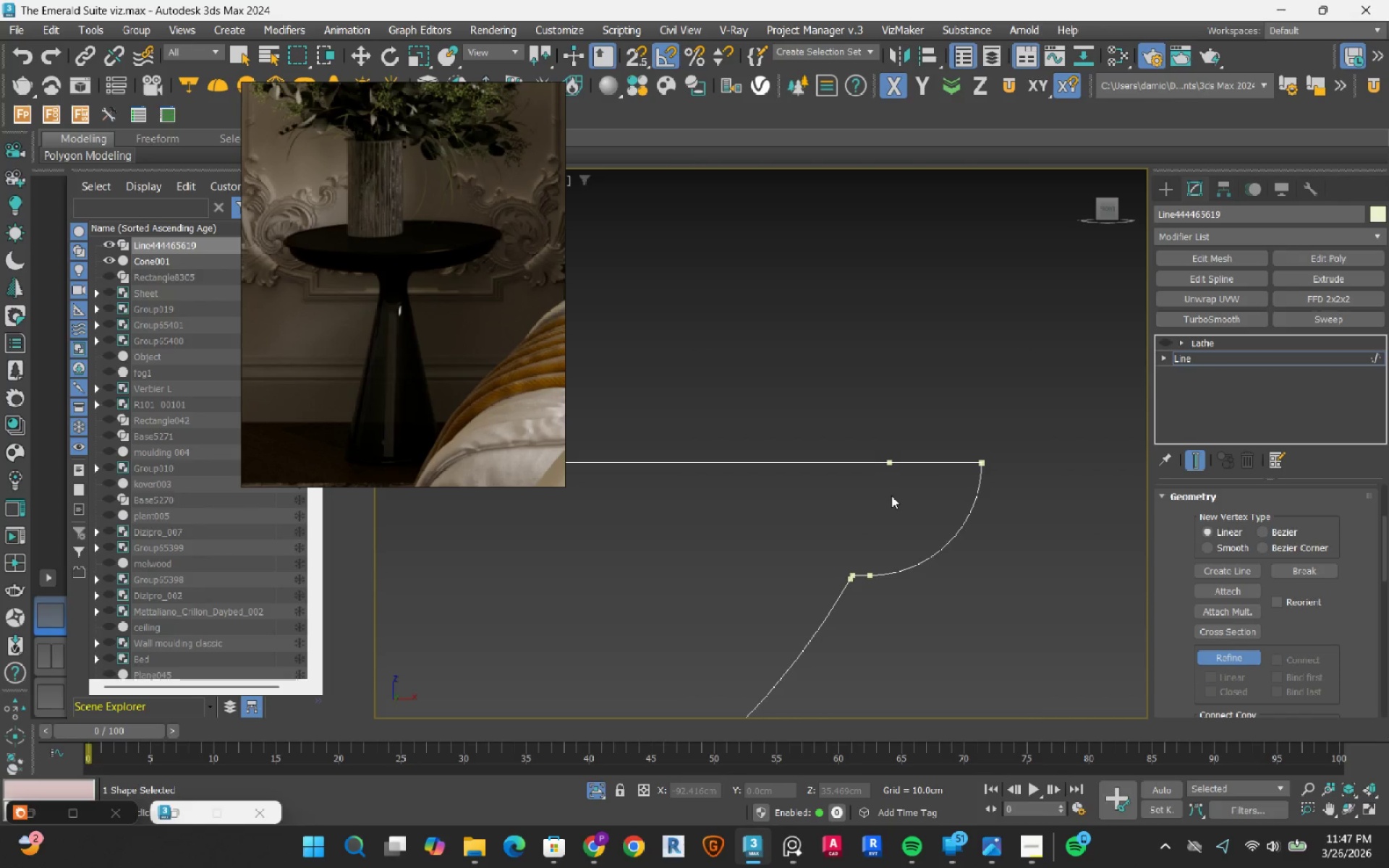 
scroll: coordinate [861, 493], scroll_direction: down, amount: 5.0
 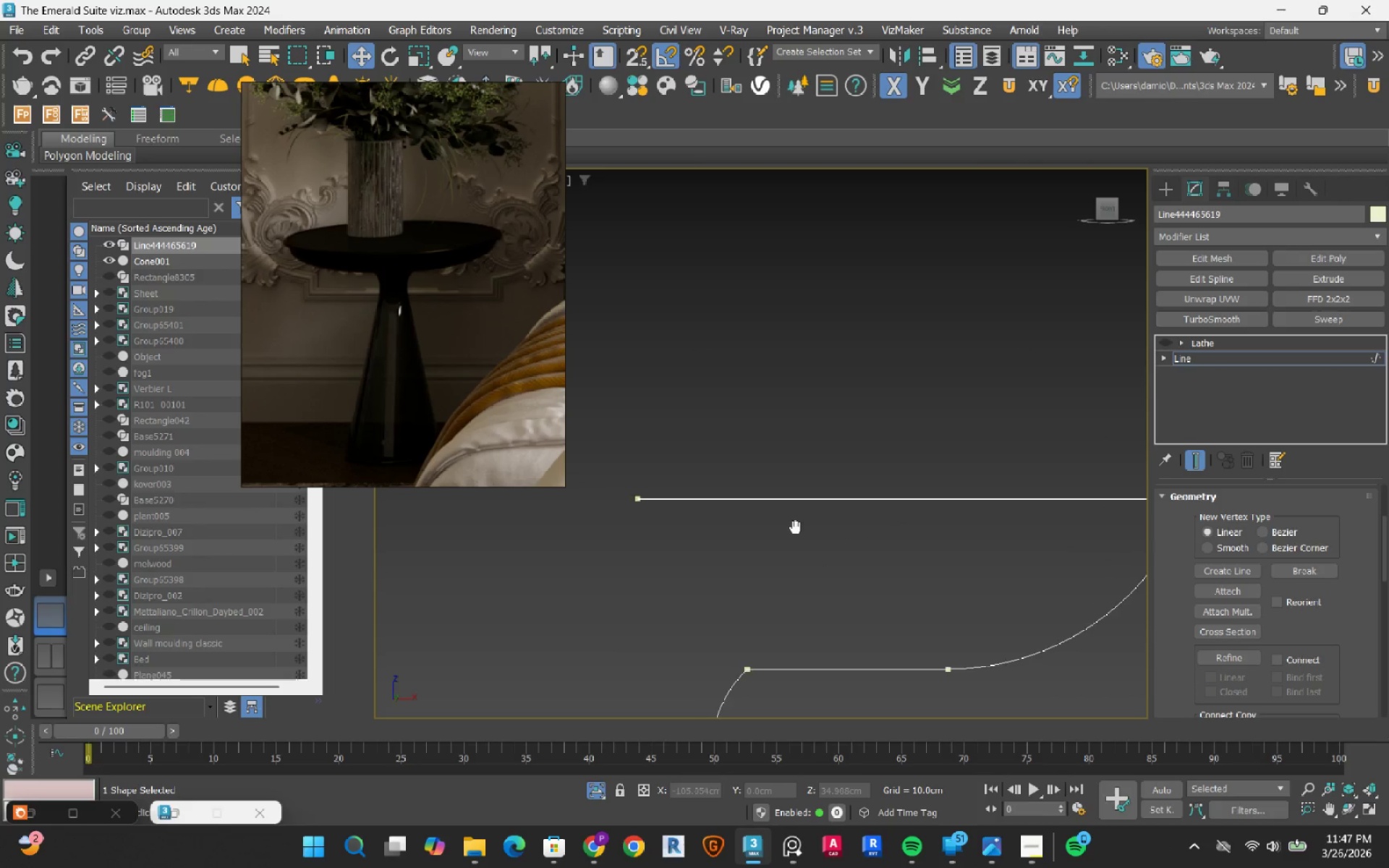 
key(2)
 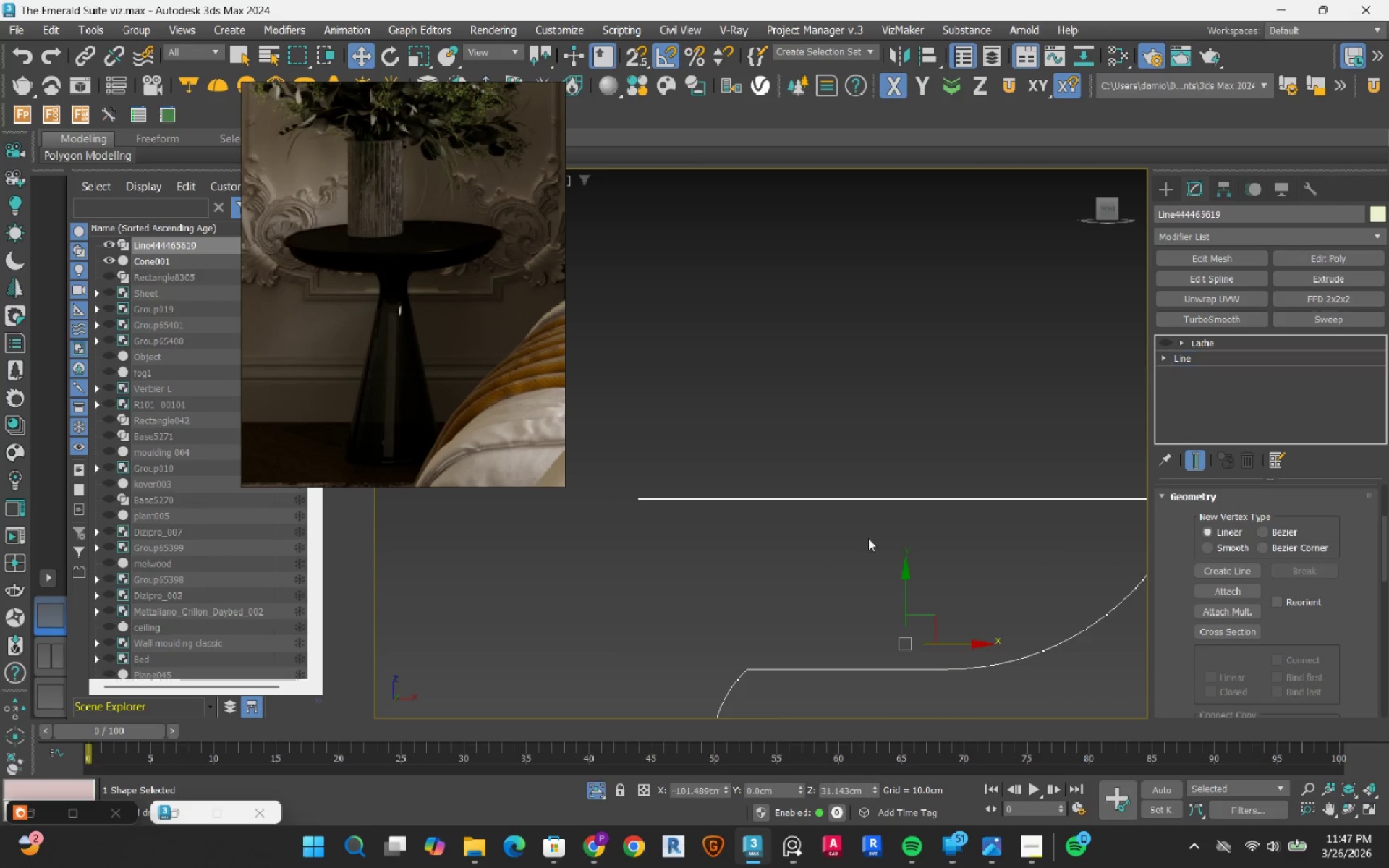 
left_click_drag(start_coordinate=[868, 538], to_coordinate=[663, 334])
 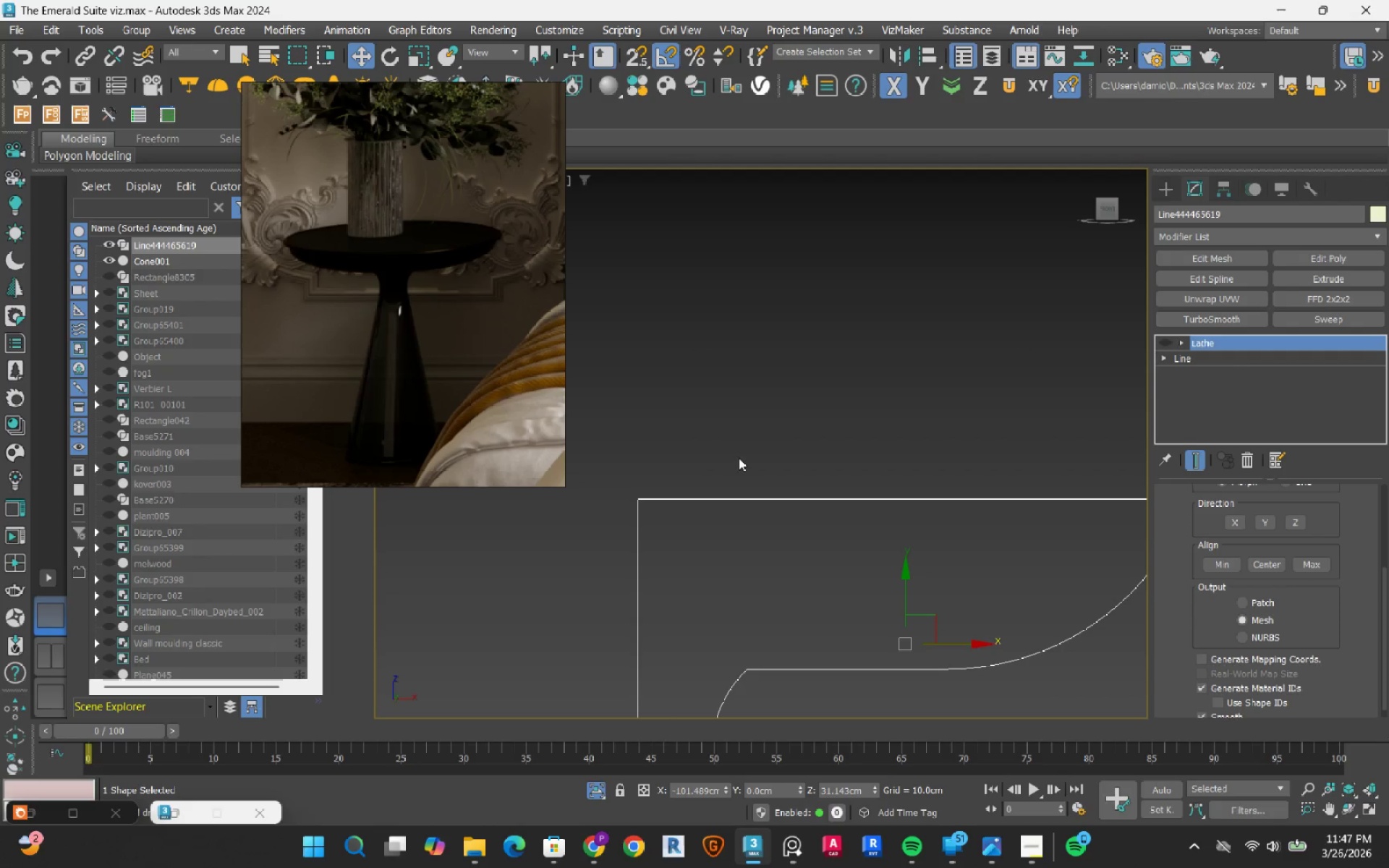 
scroll: coordinate [742, 461], scroll_direction: down, amount: 3.0
 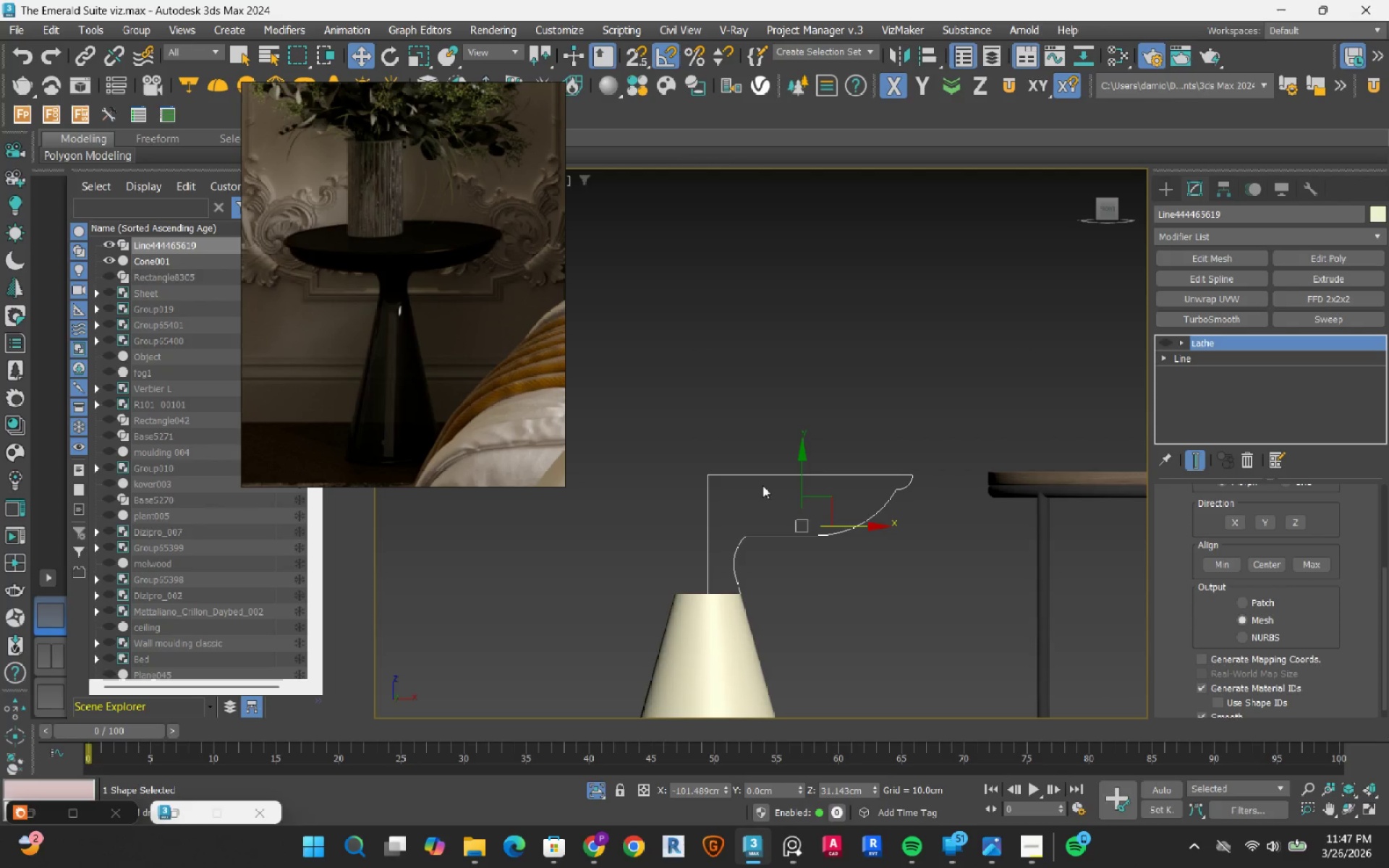 
scroll: coordinate [817, 485], scroll_direction: up, amount: 2.0
 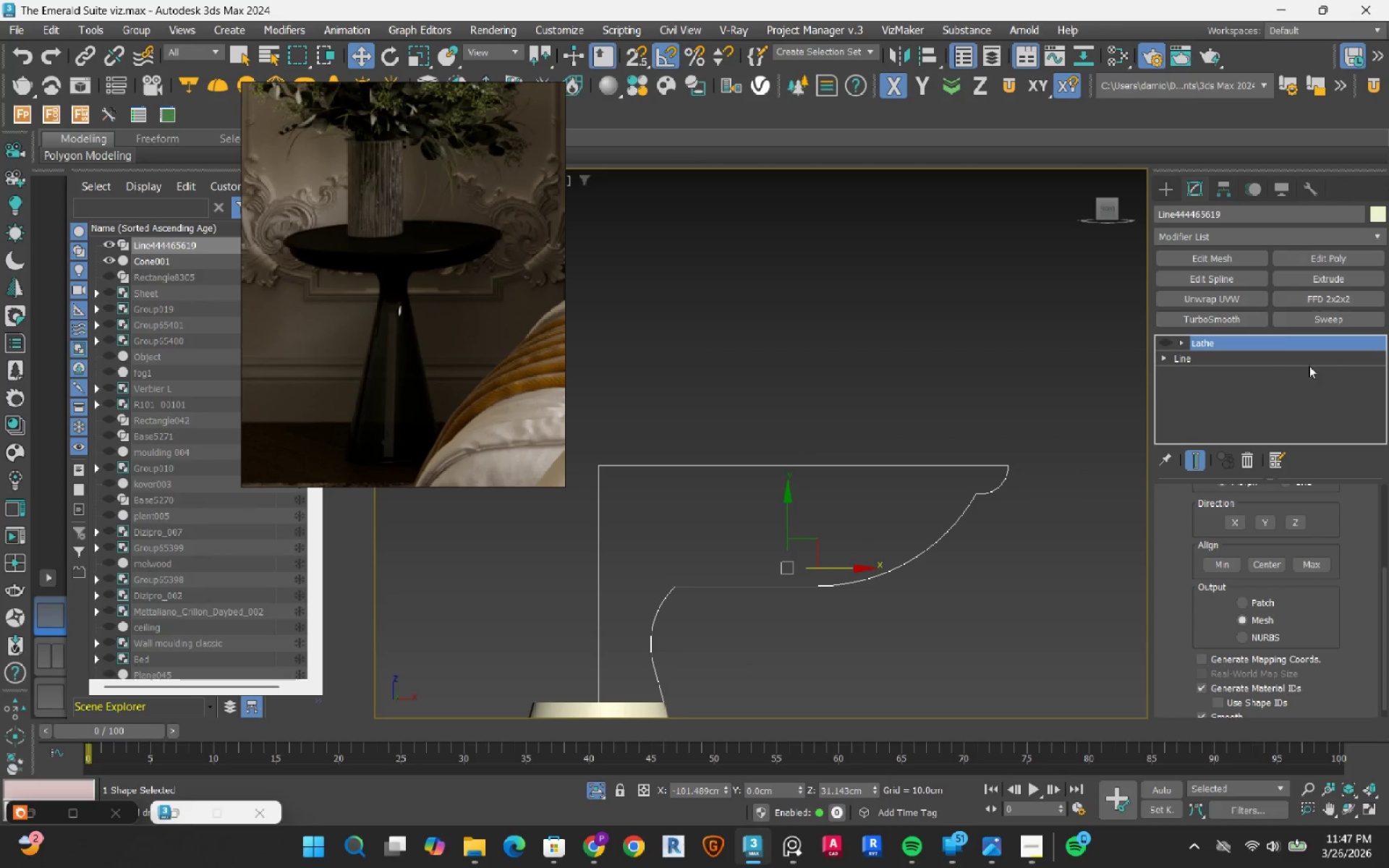 
left_click([1243, 357])
 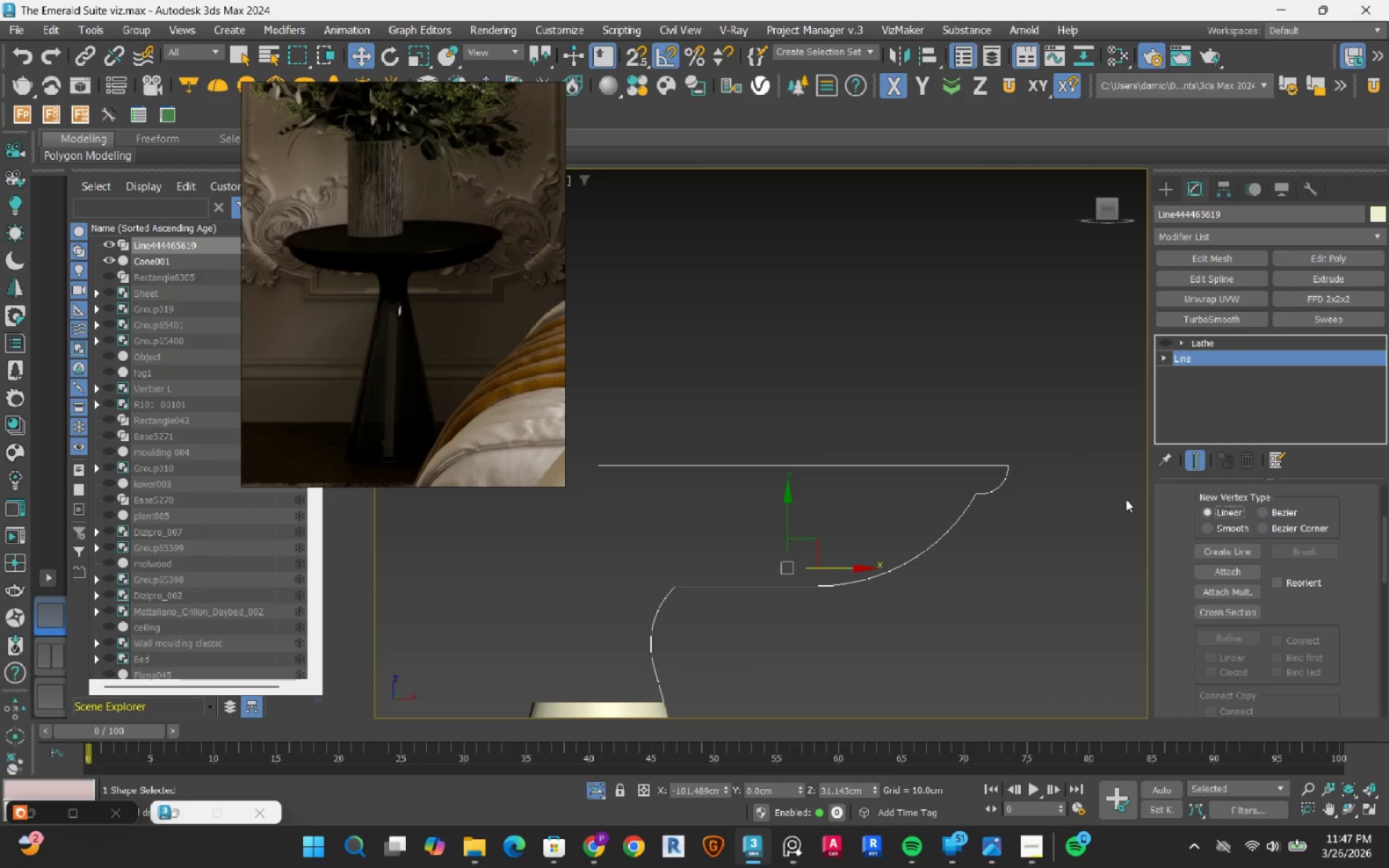 
left_click([1165, 355])
 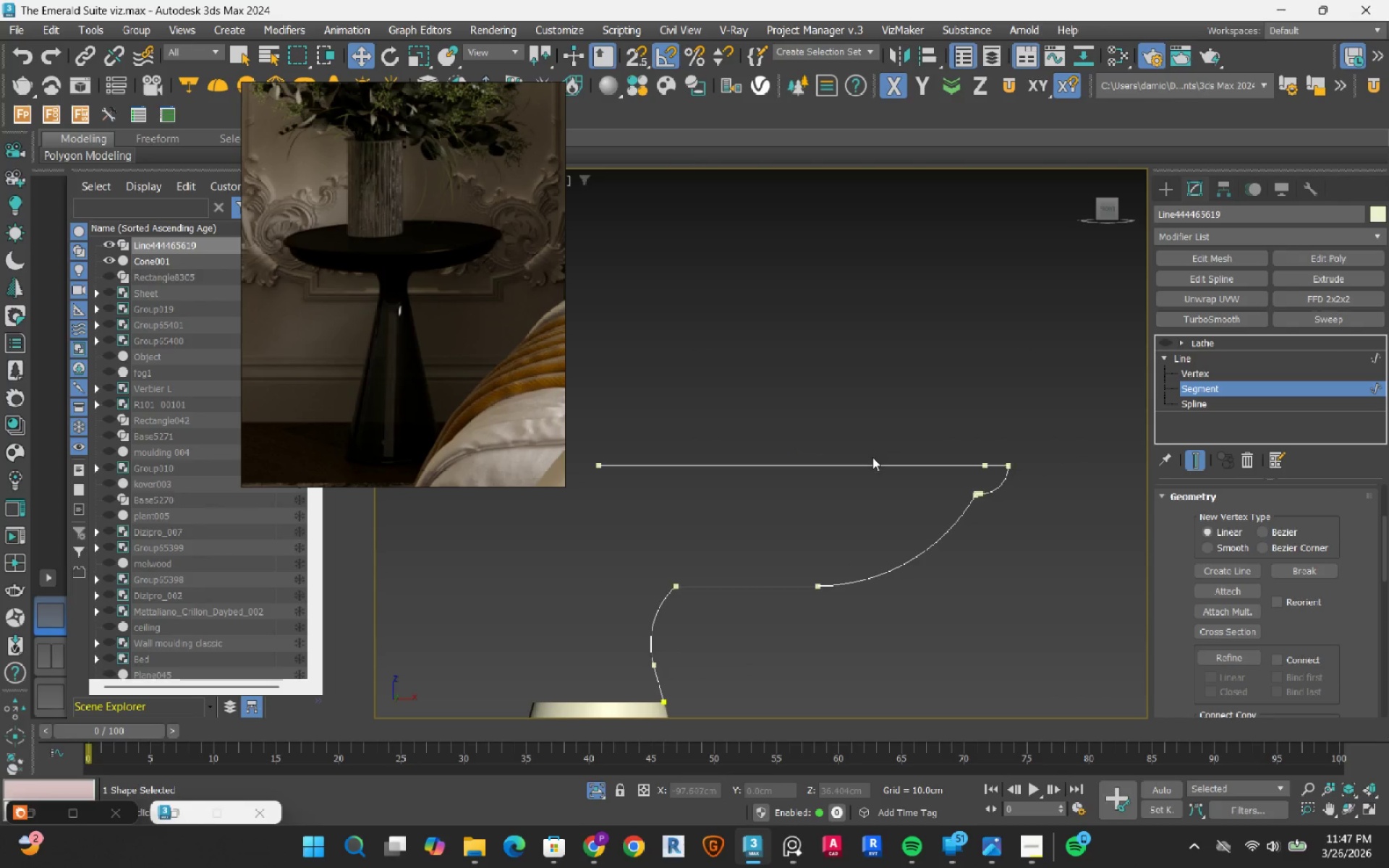 
left_click([870, 465])
 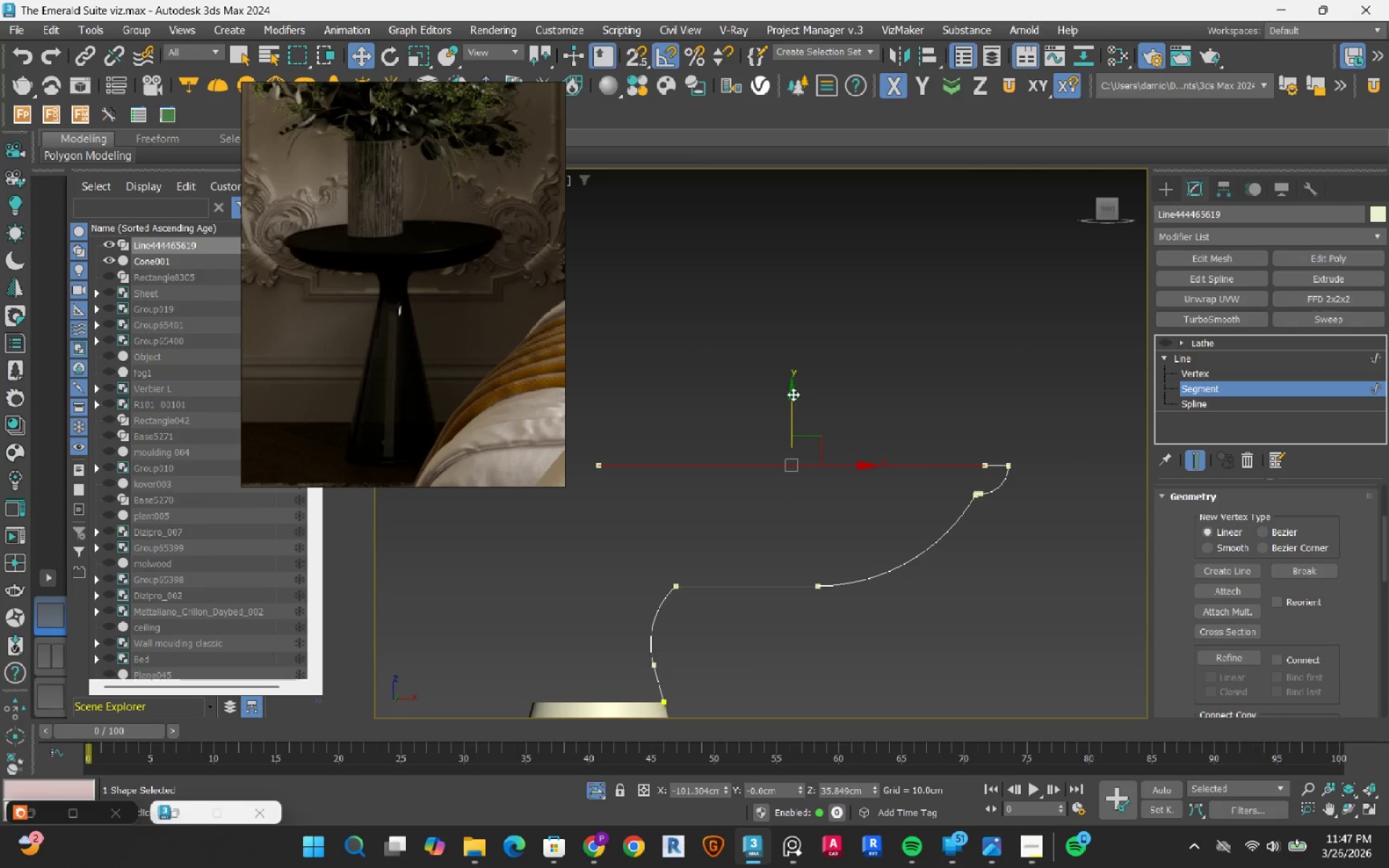 
left_click_drag(start_coordinate=[793, 398], to_coordinate=[791, 403])
 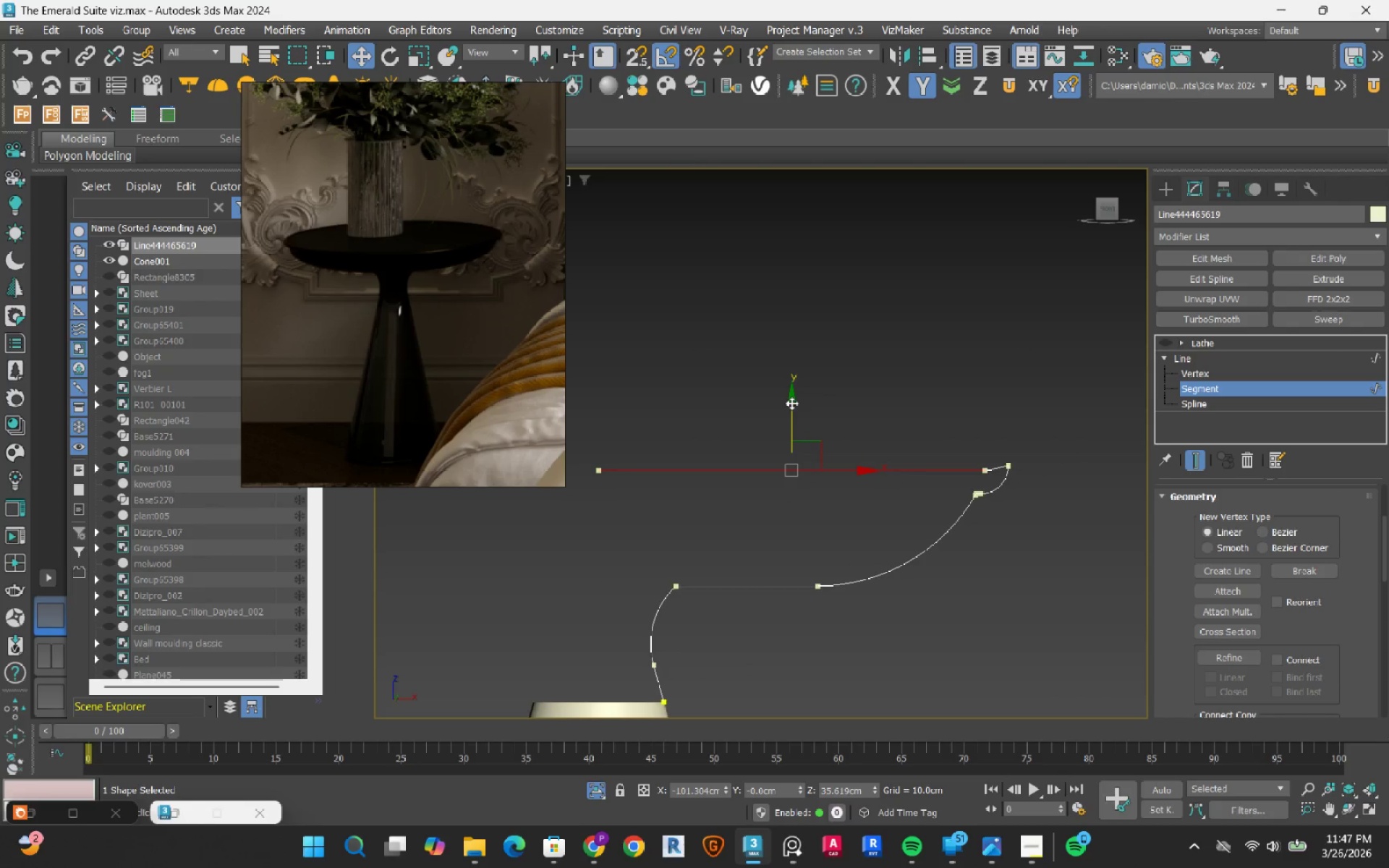 
key(Control+Z)
 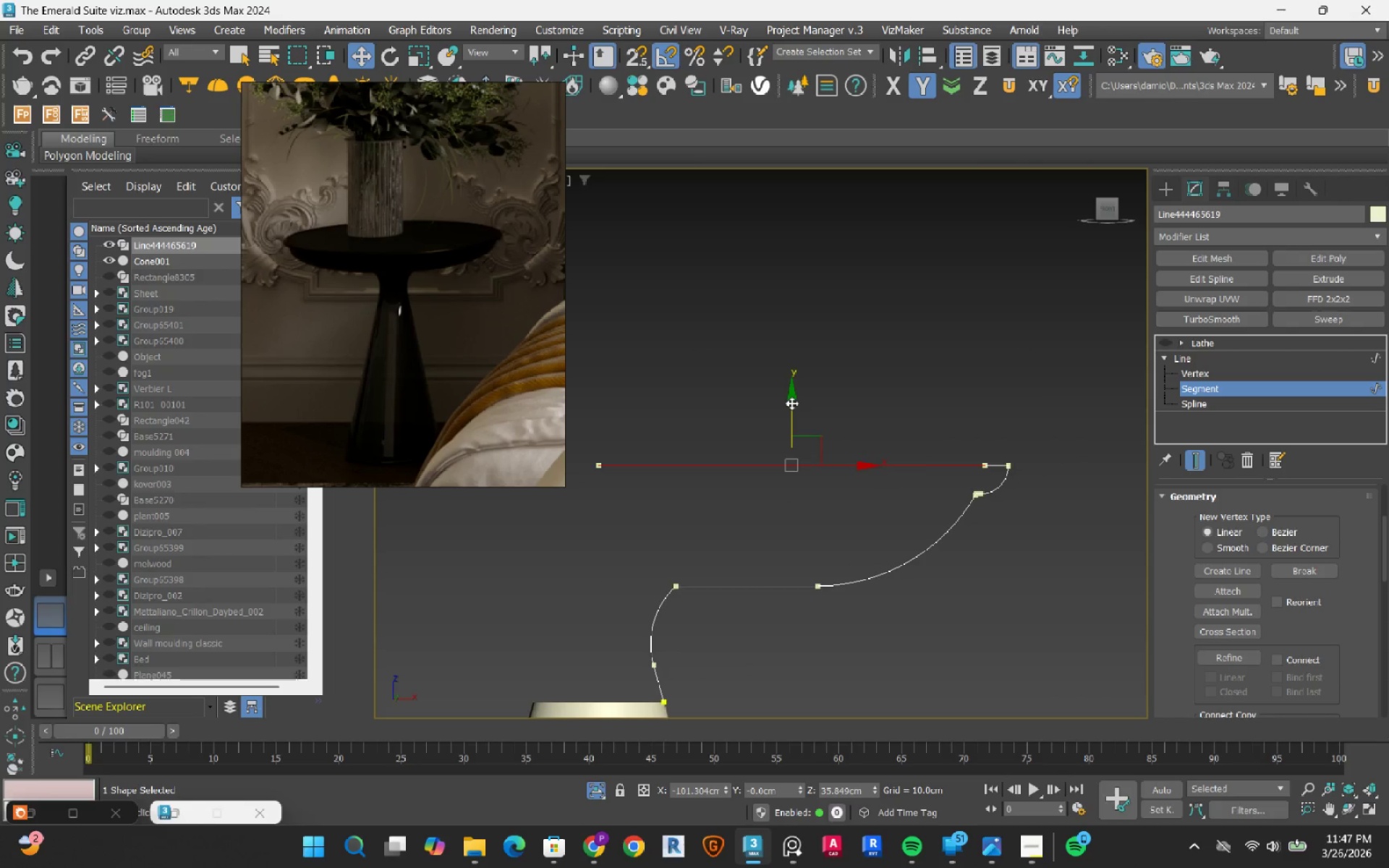 
hold_key(key=ShiftLeft, duration=1.53)
left_click_drag(start_coordinate=[791, 403], to_coordinate=[791, 409])
 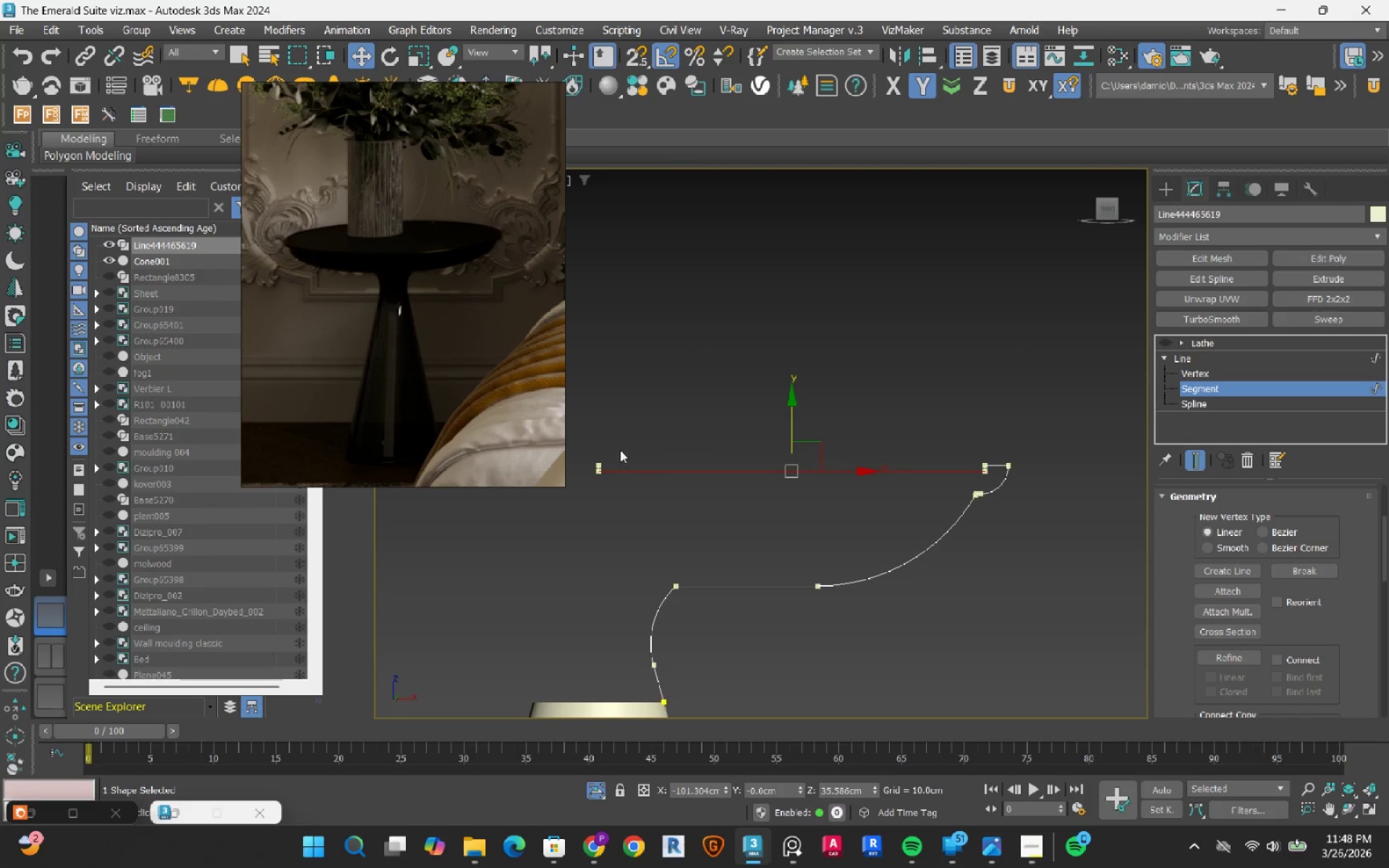 
hold_key(key=ShiftLeft, duration=1.5)
 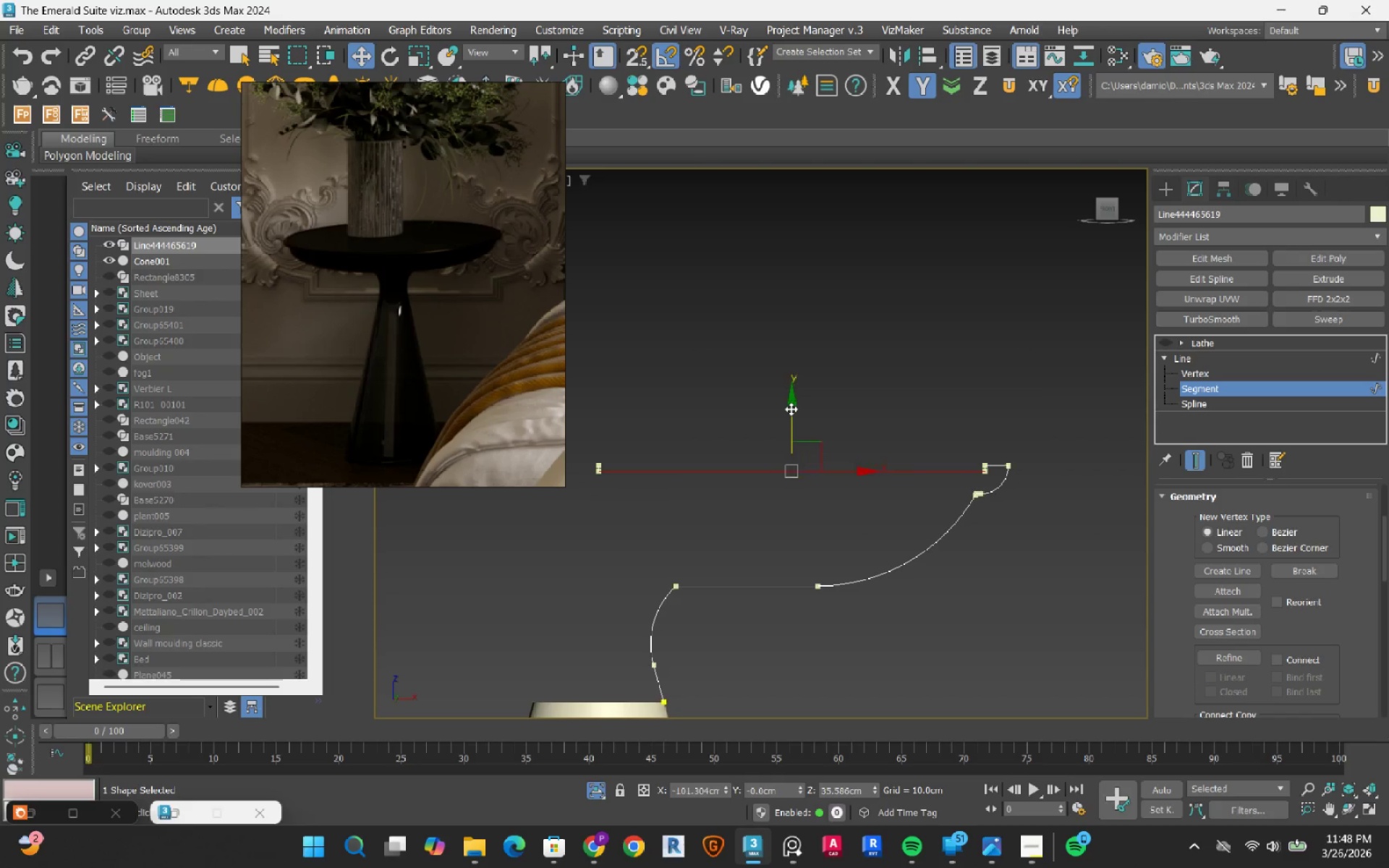 
hold_key(key=ShiftLeft, duration=0.48)
 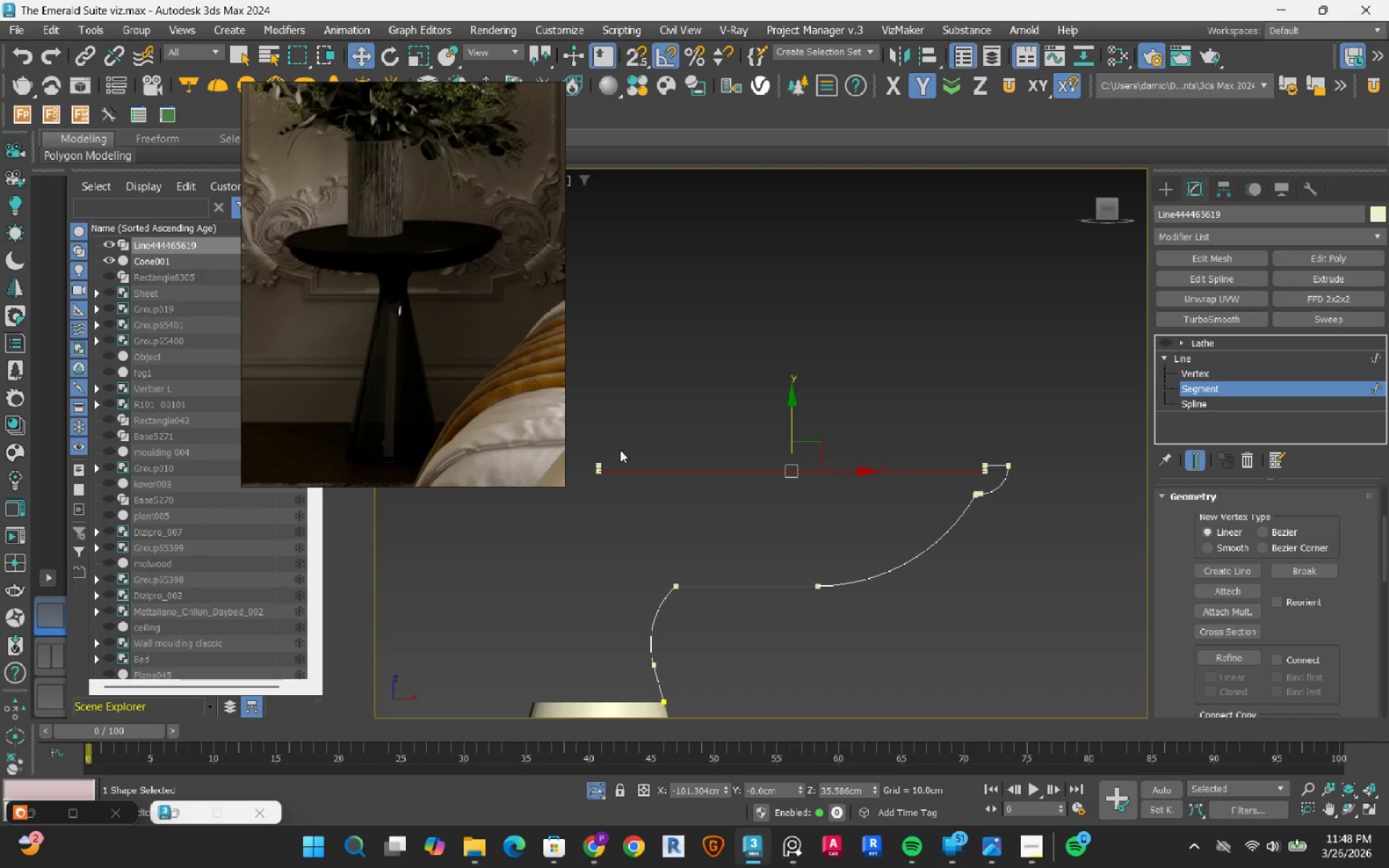 
scroll: coordinate [797, 466], scroll_direction: up, amount: 9.0
 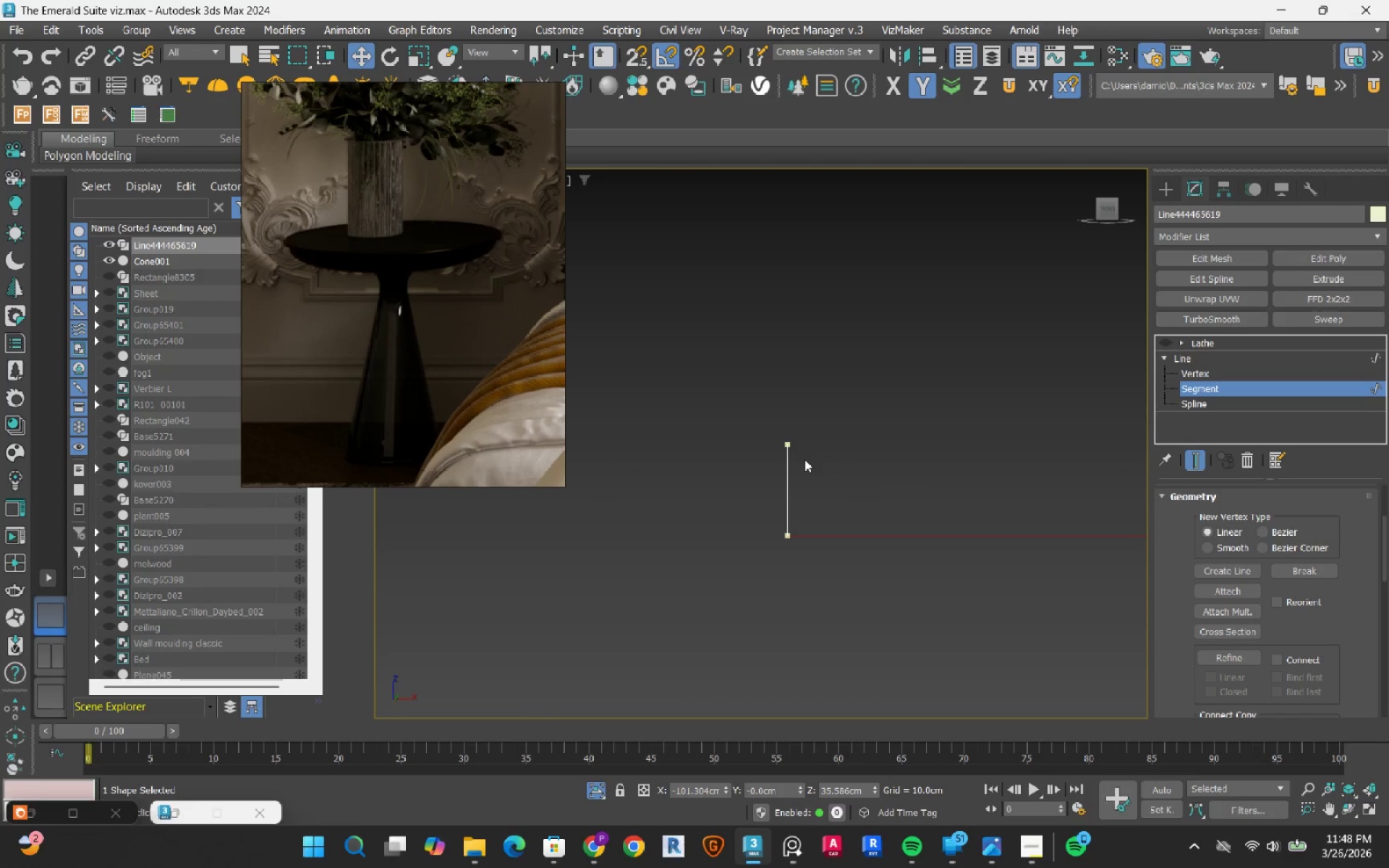 
left_click([804, 472])
 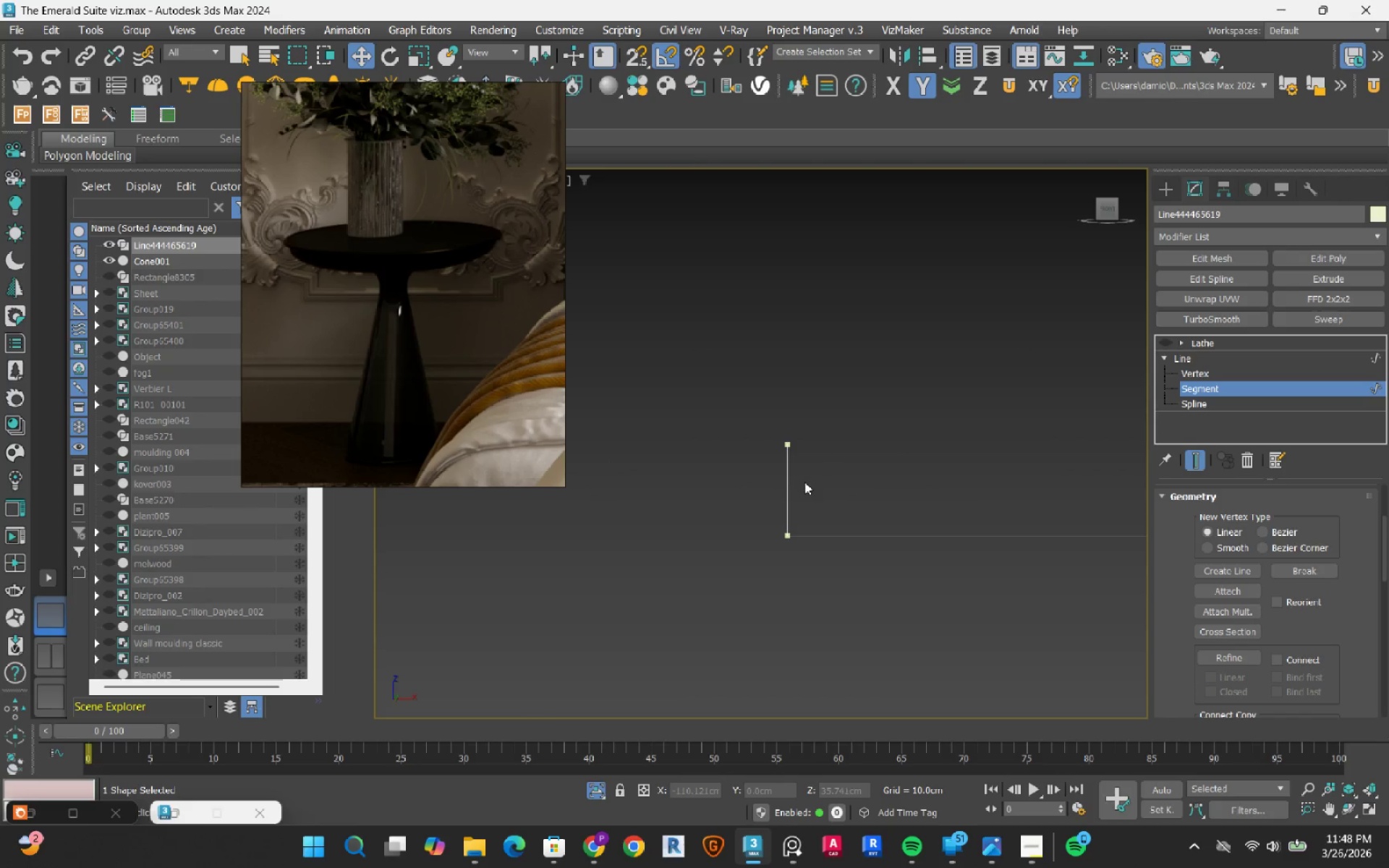 
left_click_drag(start_coordinate=[804, 482], to_coordinate=[744, 456])
 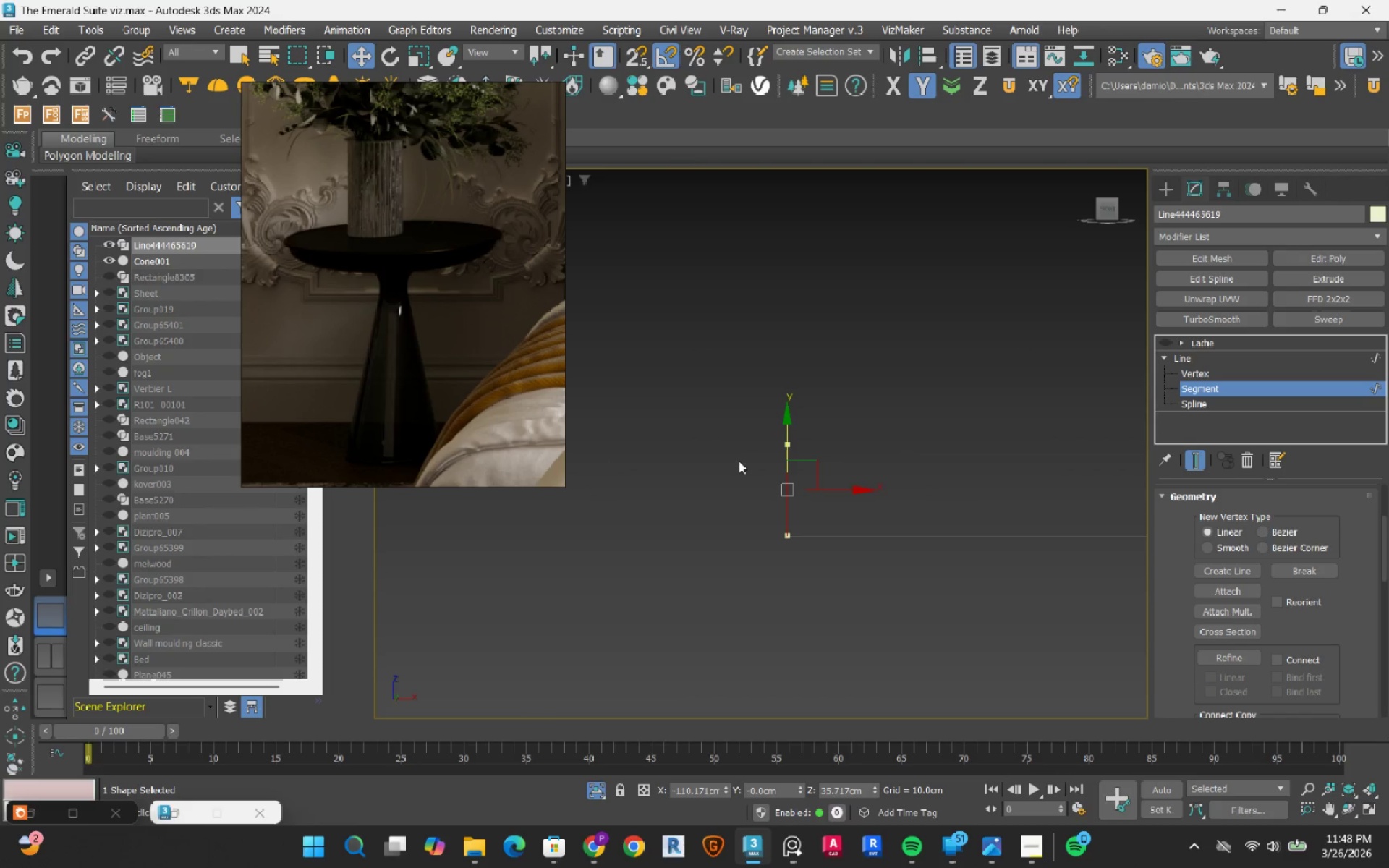 
key(Delete)
 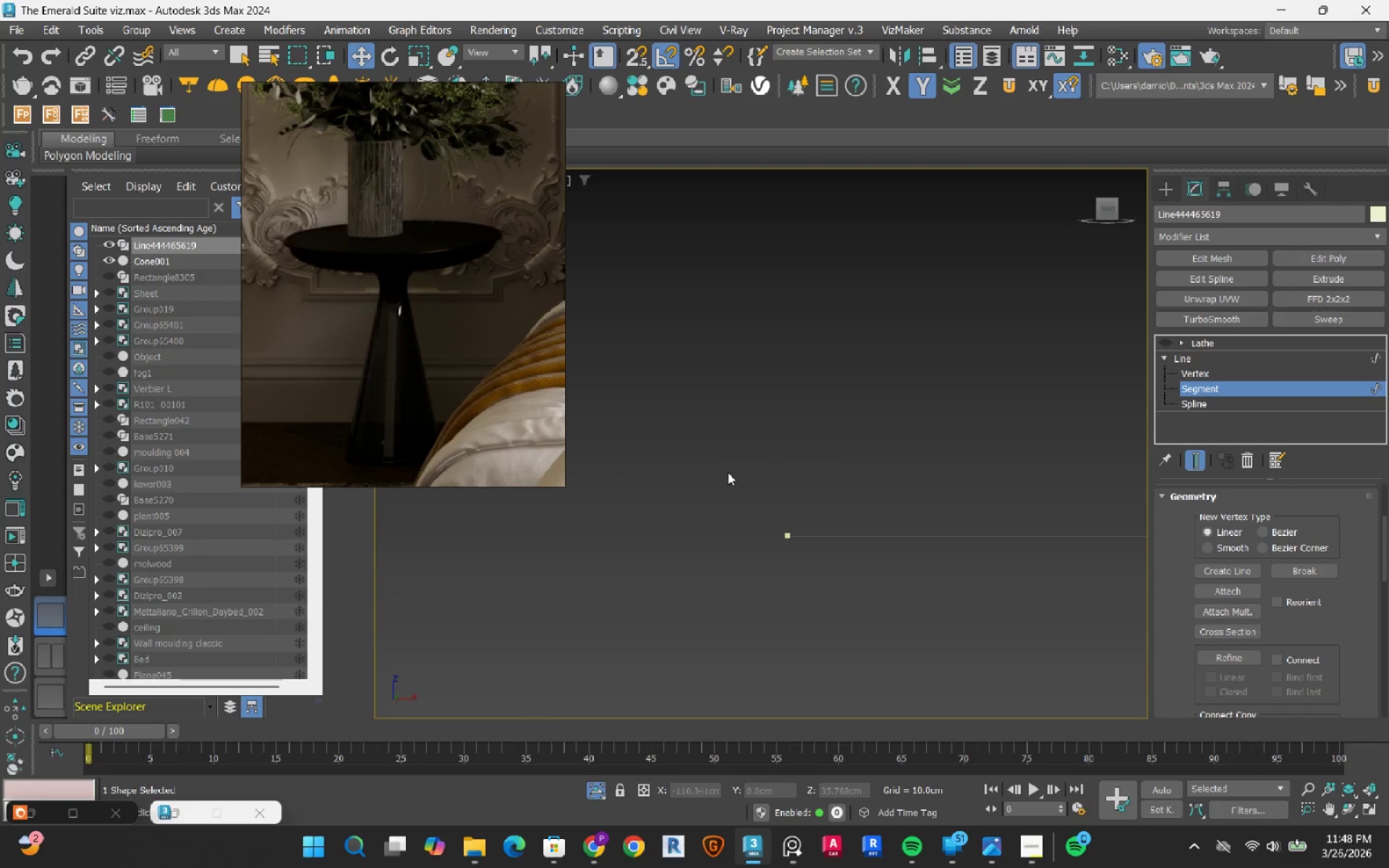 
scroll: coordinate [828, 469], scroll_direction: down, amount: 10.0
 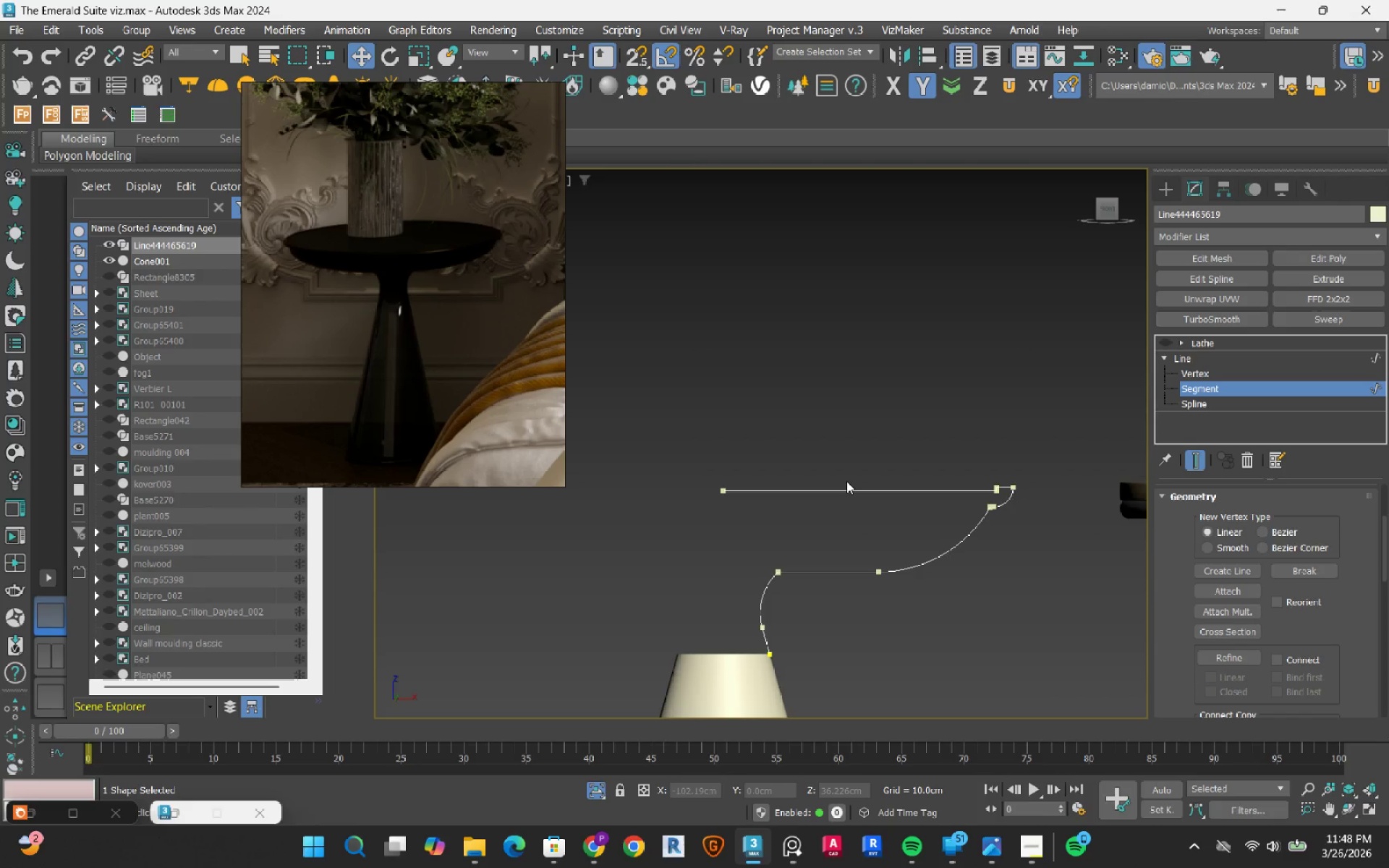 
wait(8.62)
 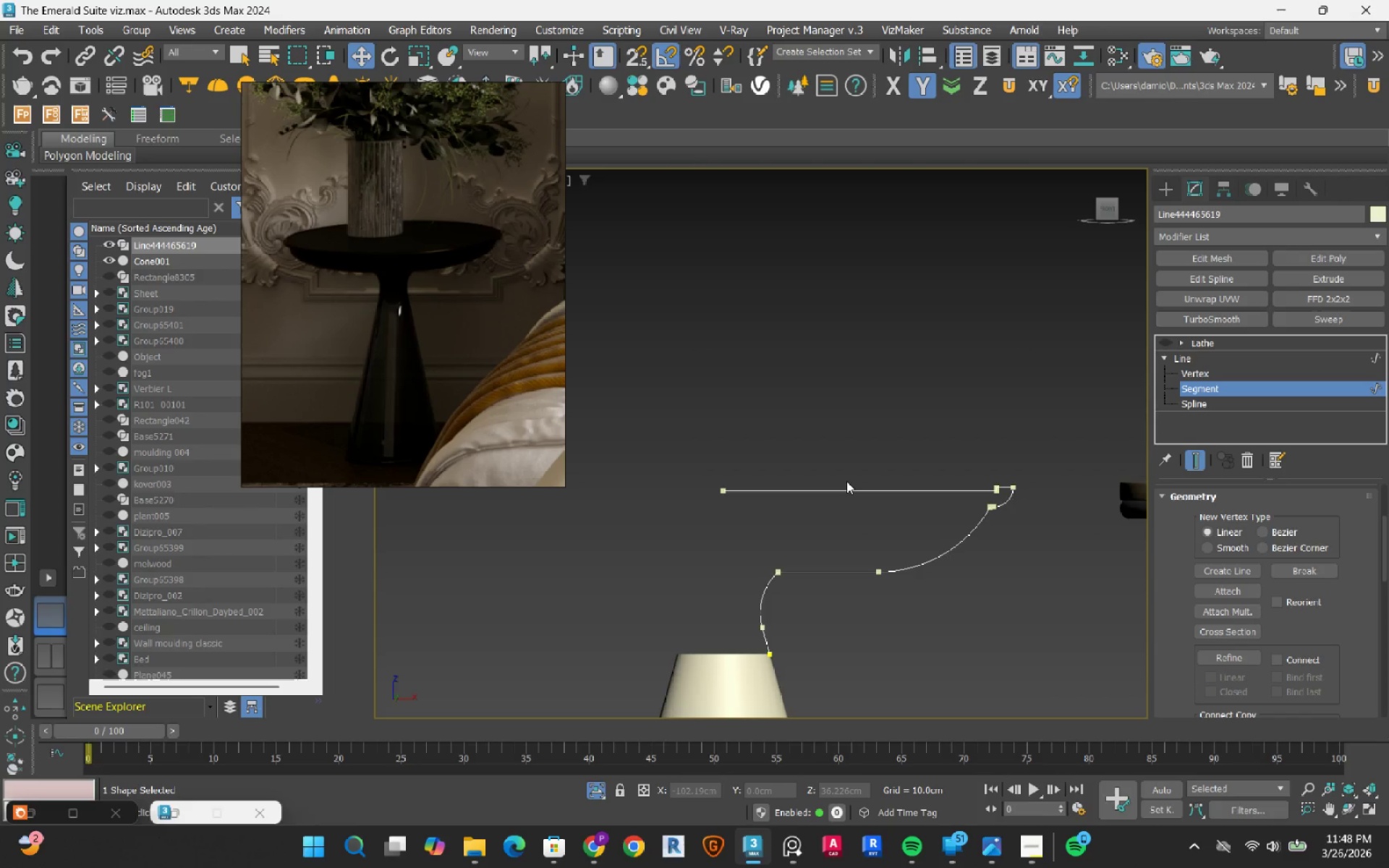 
left_click([1166, 344])
 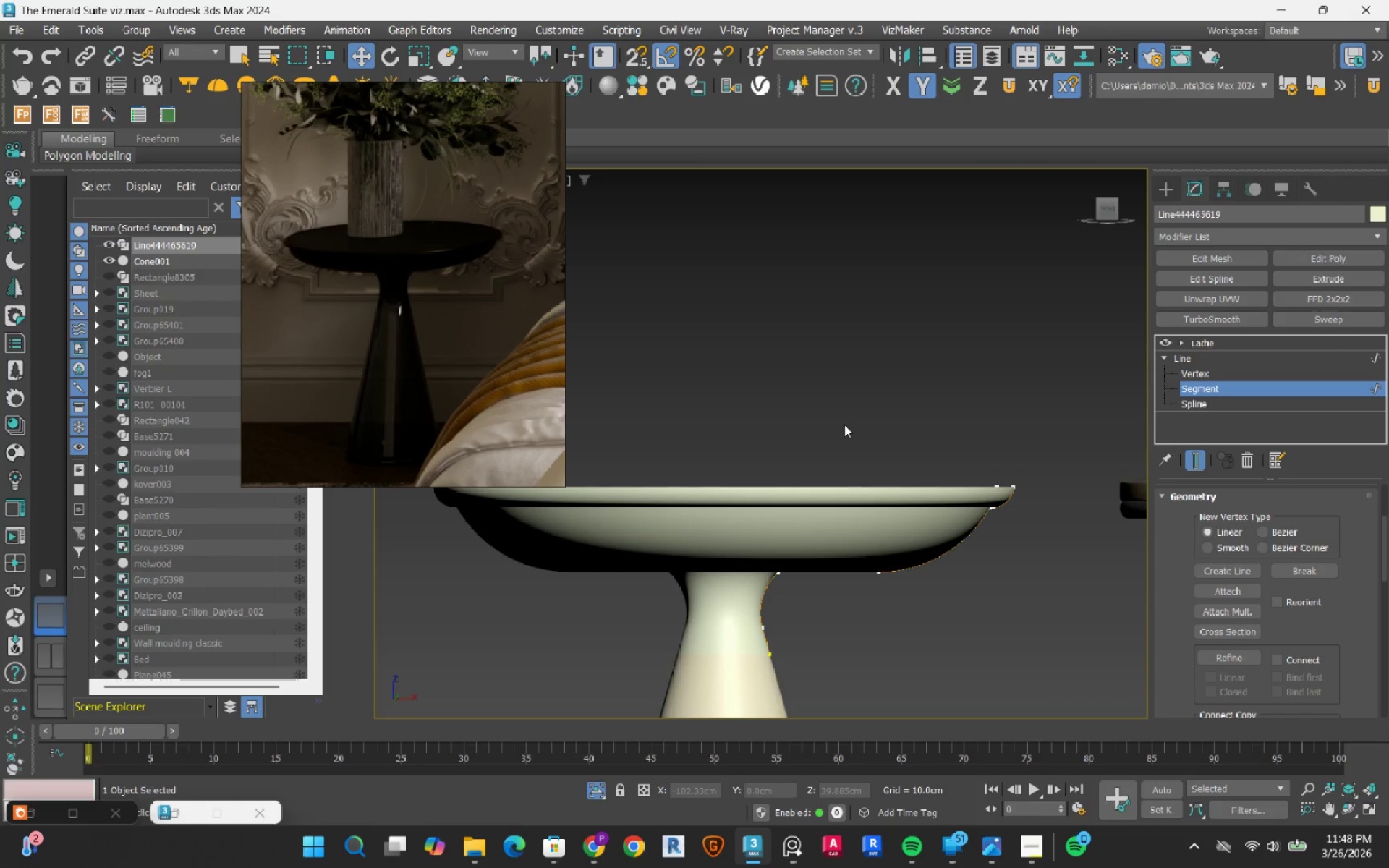 
hold_key(key=AltLeft, duration=1.24)
 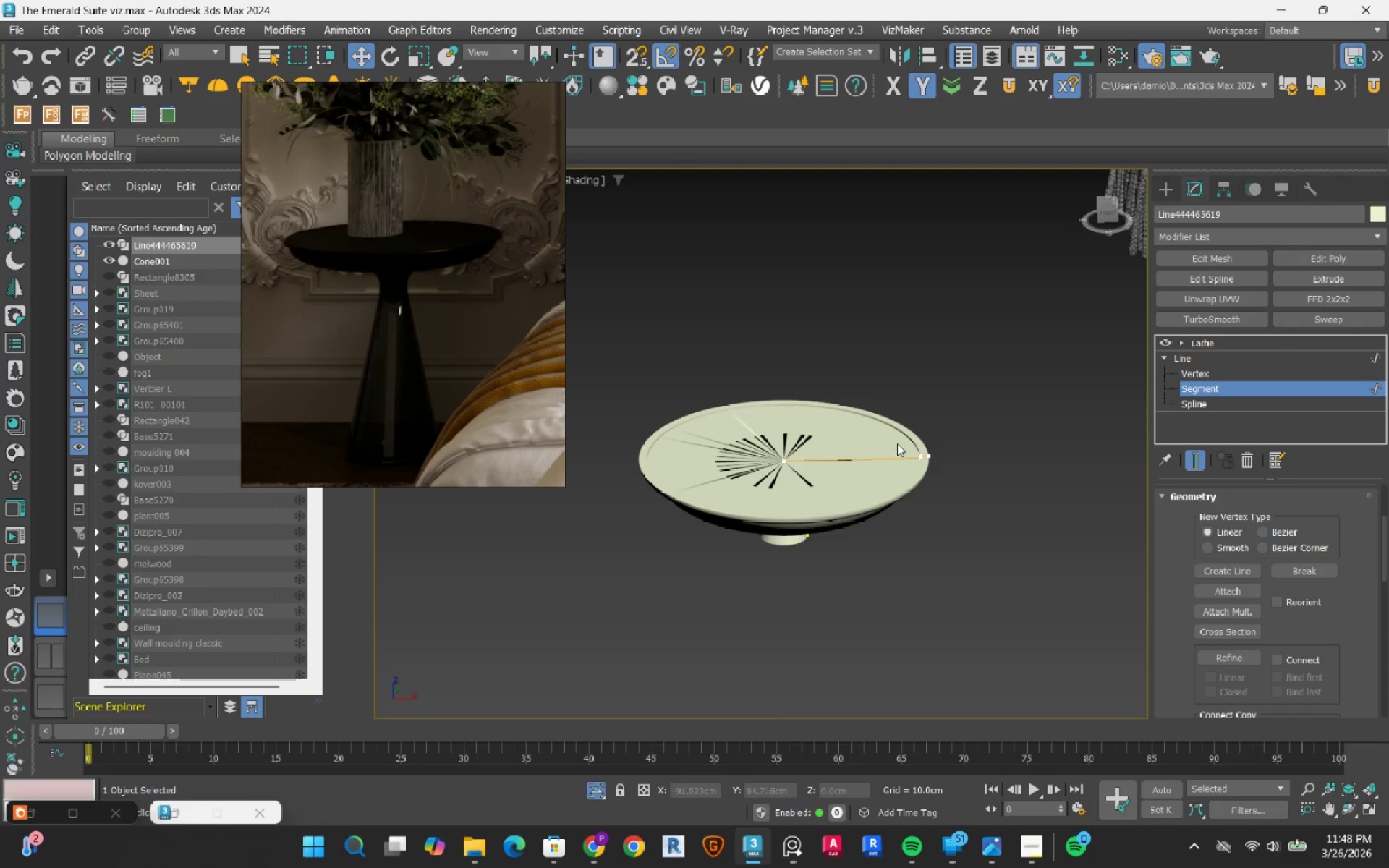 
scroll: coordinate [844, 425], scroll_direction: down, amount: 2.0
 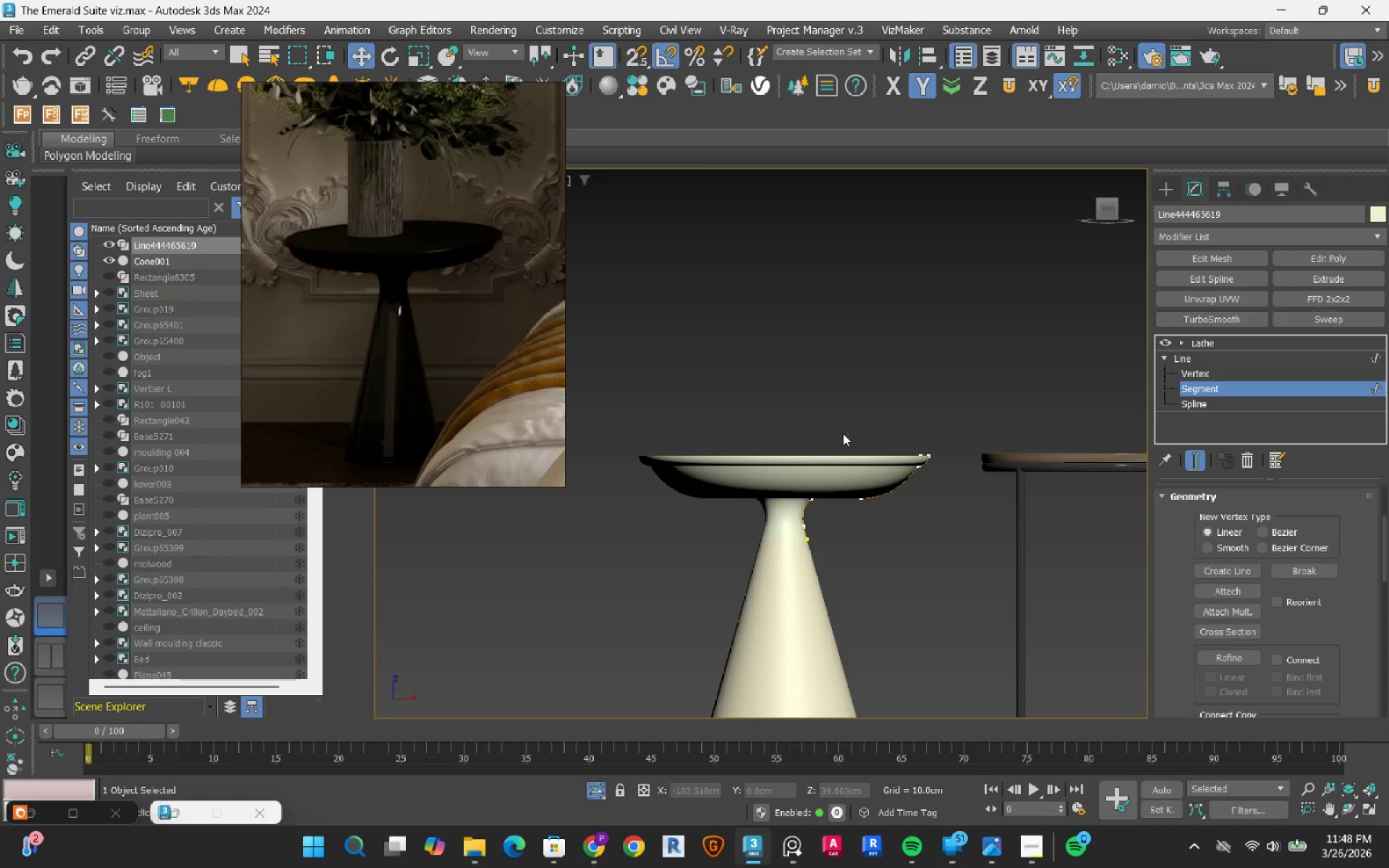 
scroll: coordinate [923, 467], scroll_direction: up, amount: 2.0
 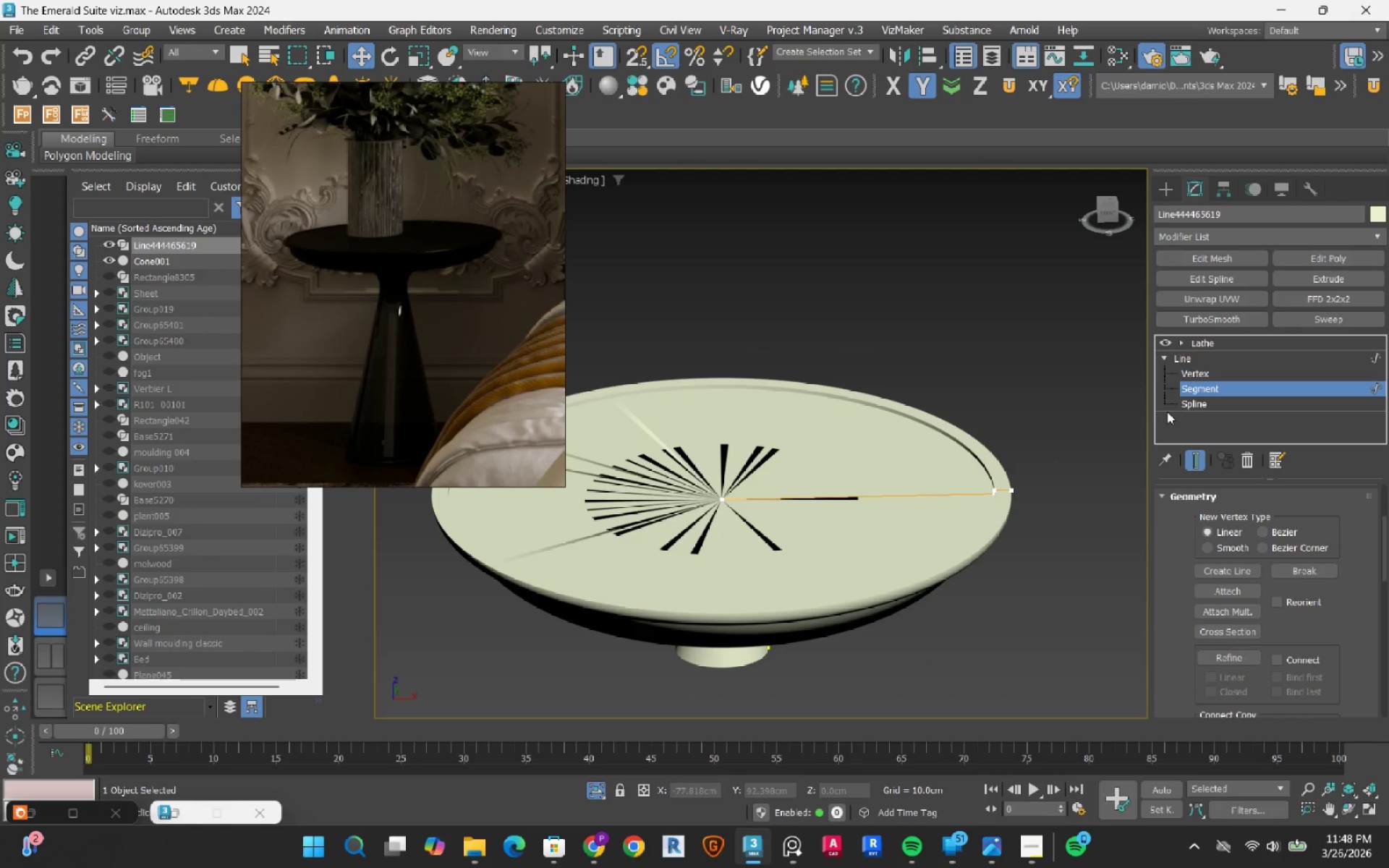 
wait(8.42)
 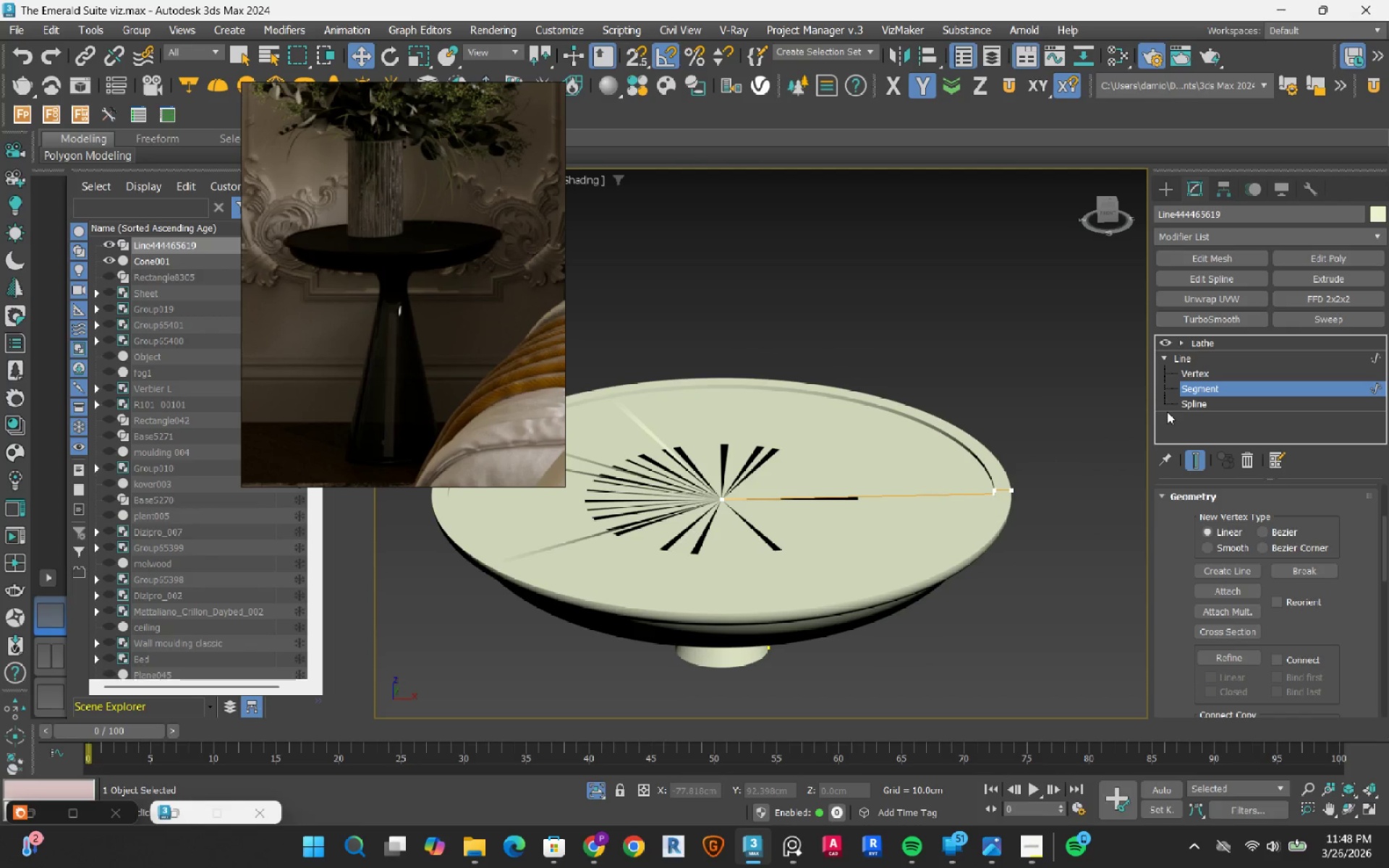 
left_click([1380, 392])
 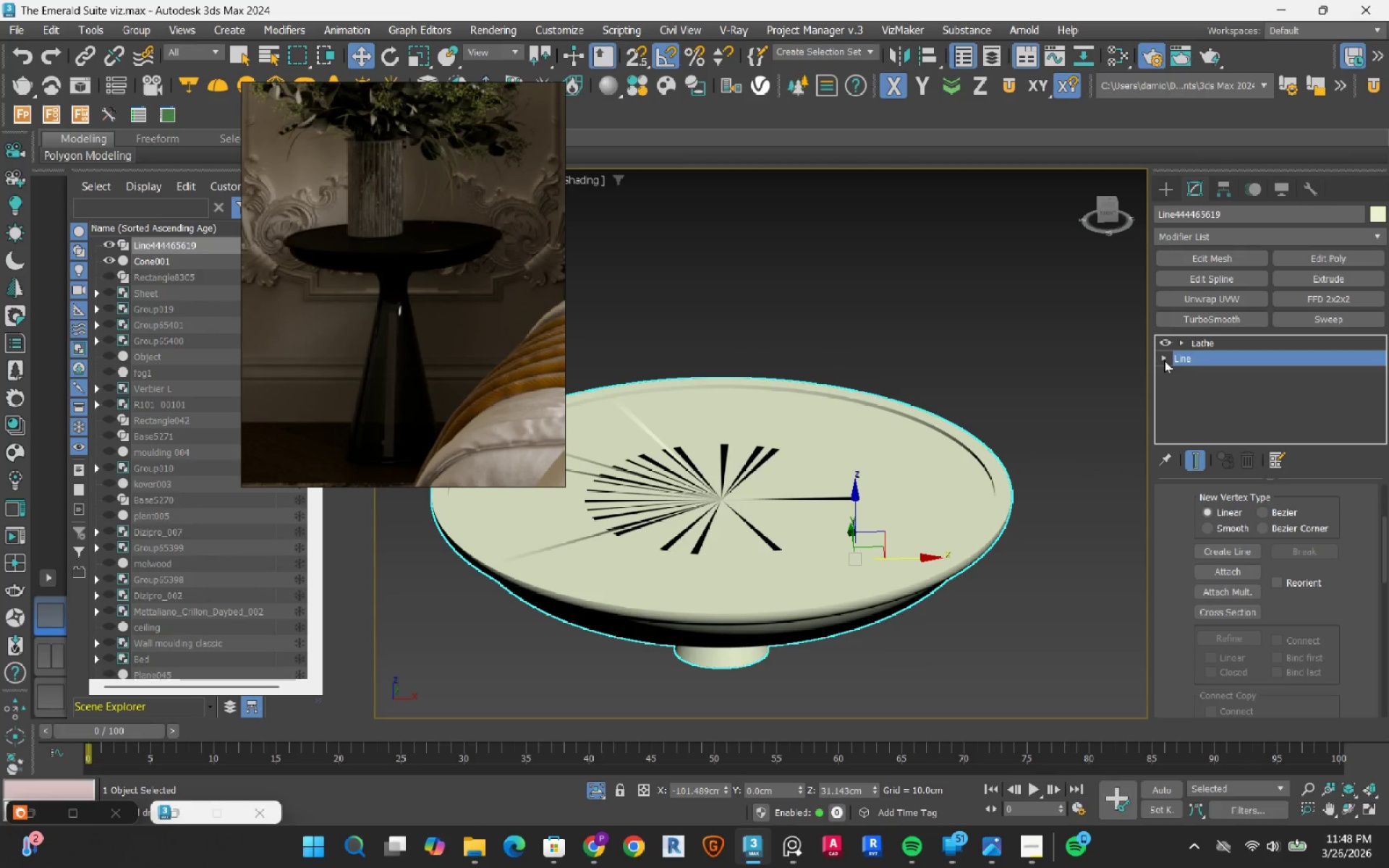 
double_click([1202, 341])
 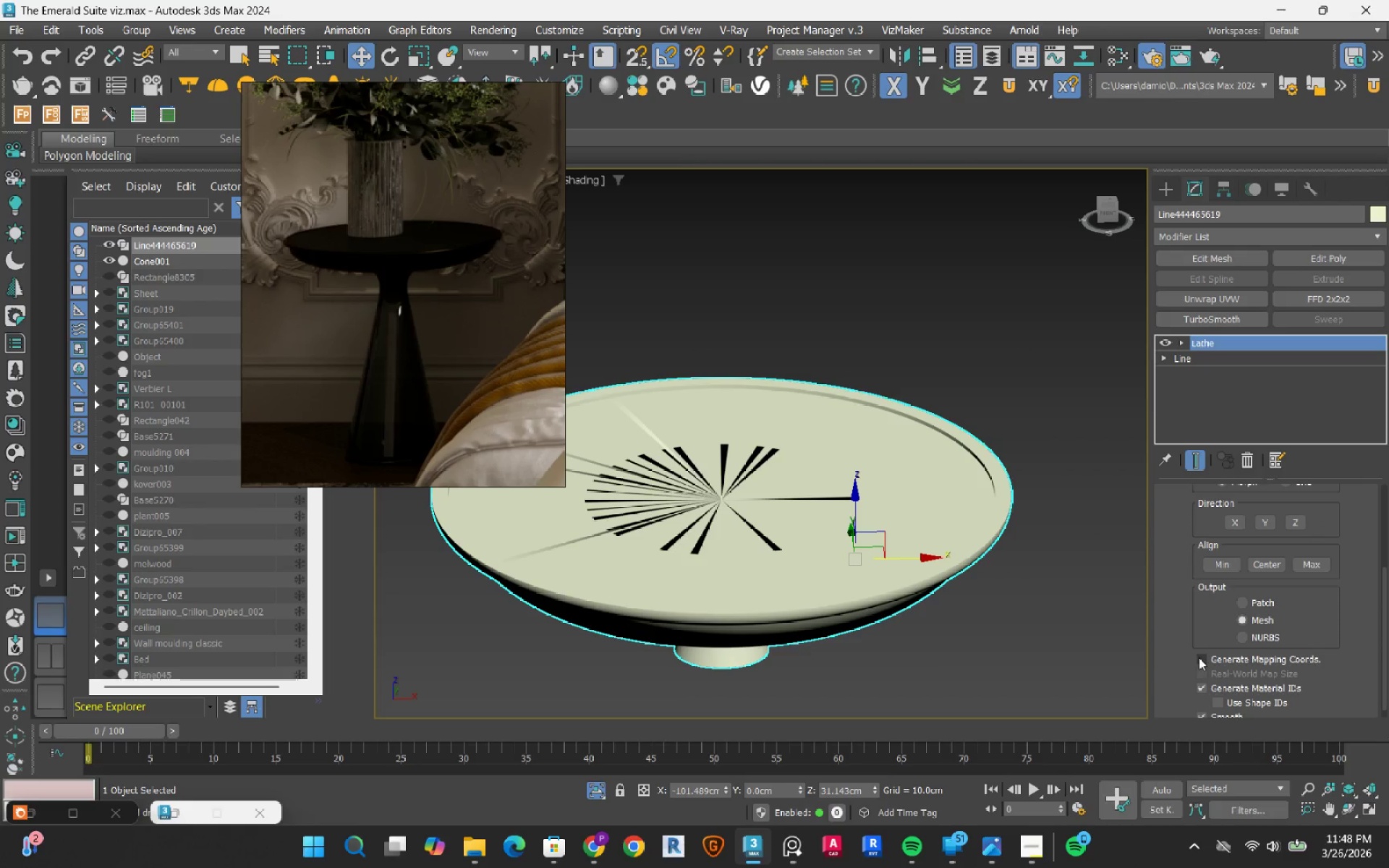 
double_click([1205, 674])
 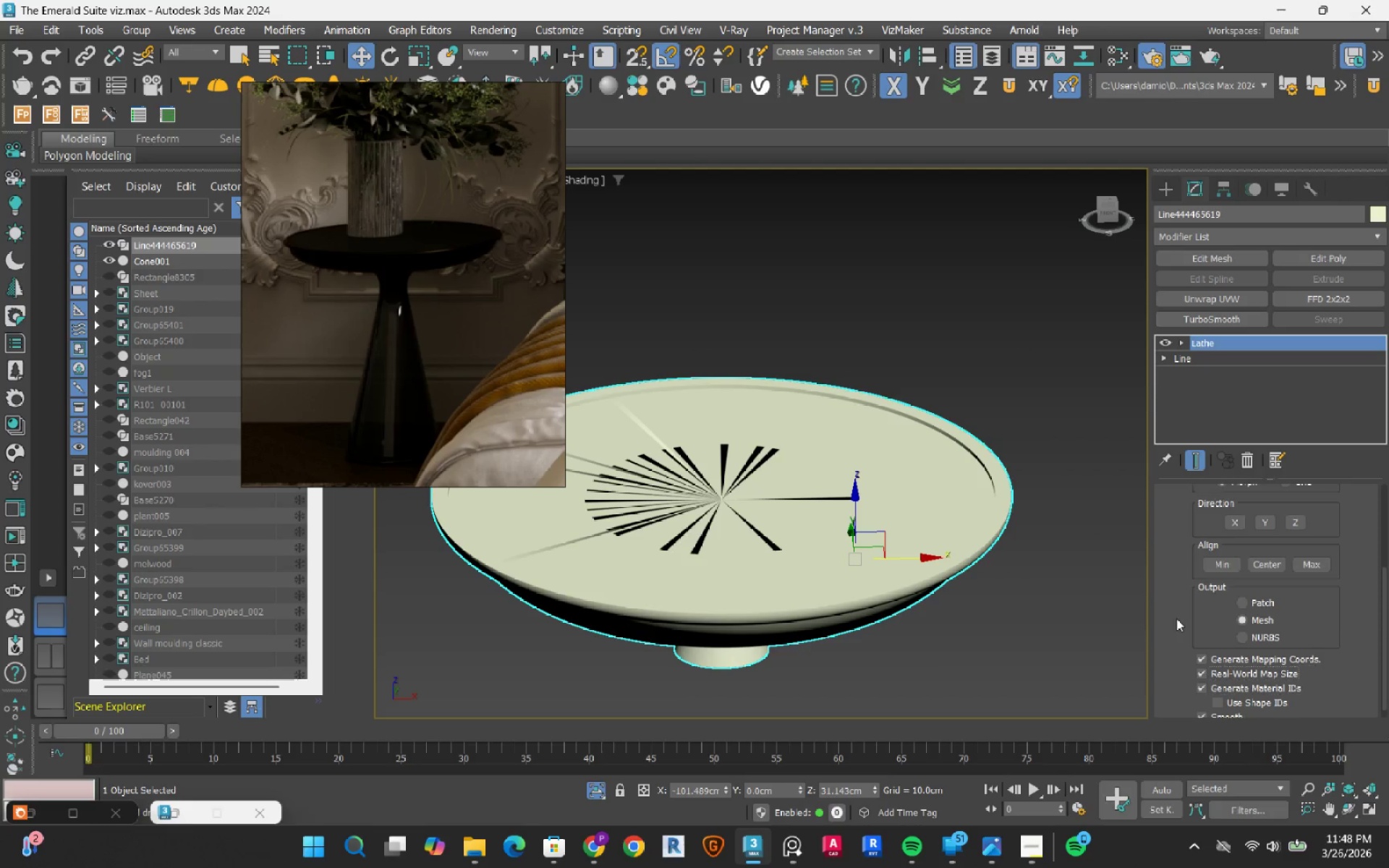 
scroll: coordinate [1176, 618], scroll_direction: up, amount: 10.0
 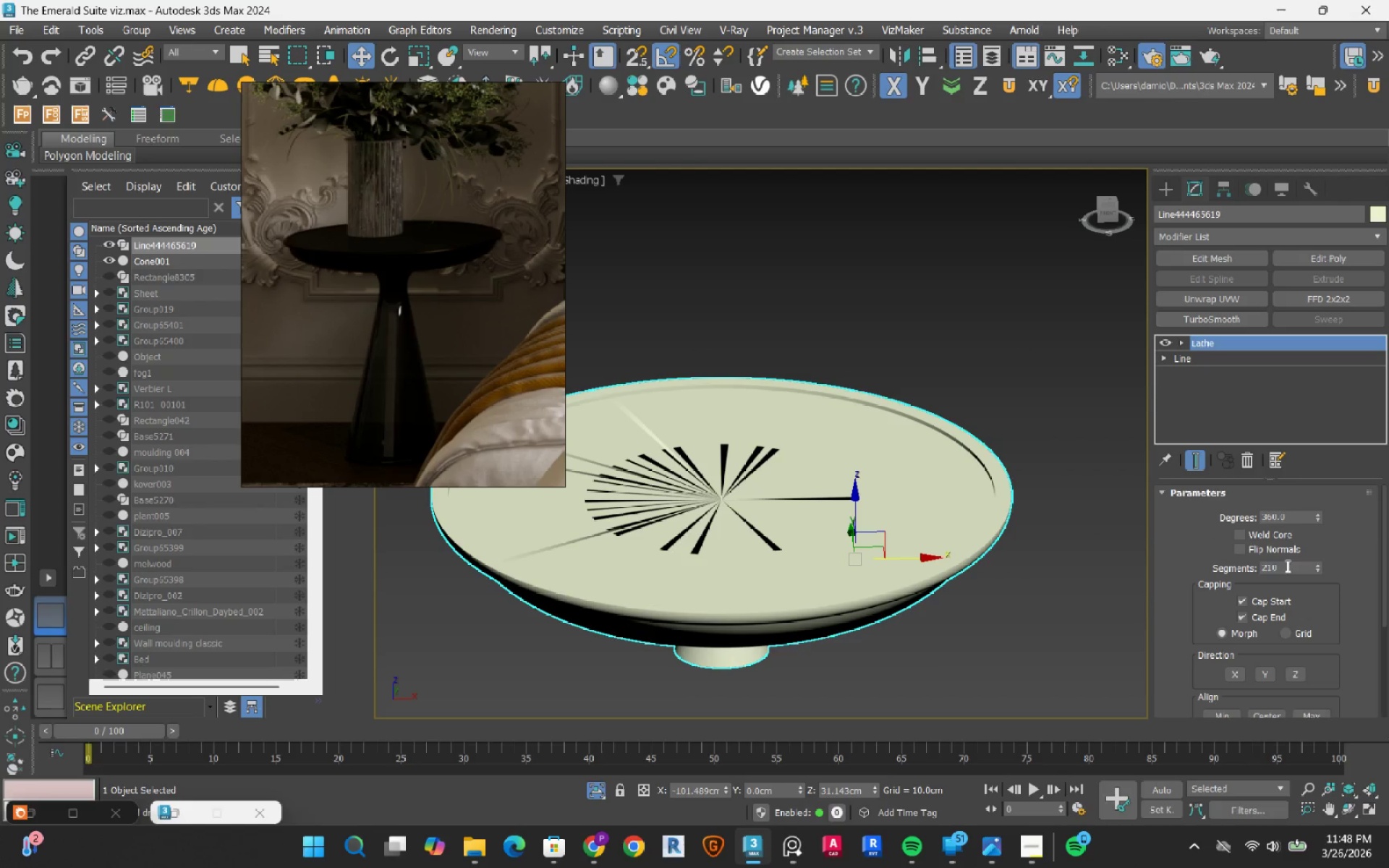 
left_click_drag(start_coordinate=[1286, 566], to_coordinate=[1219, 561])
 